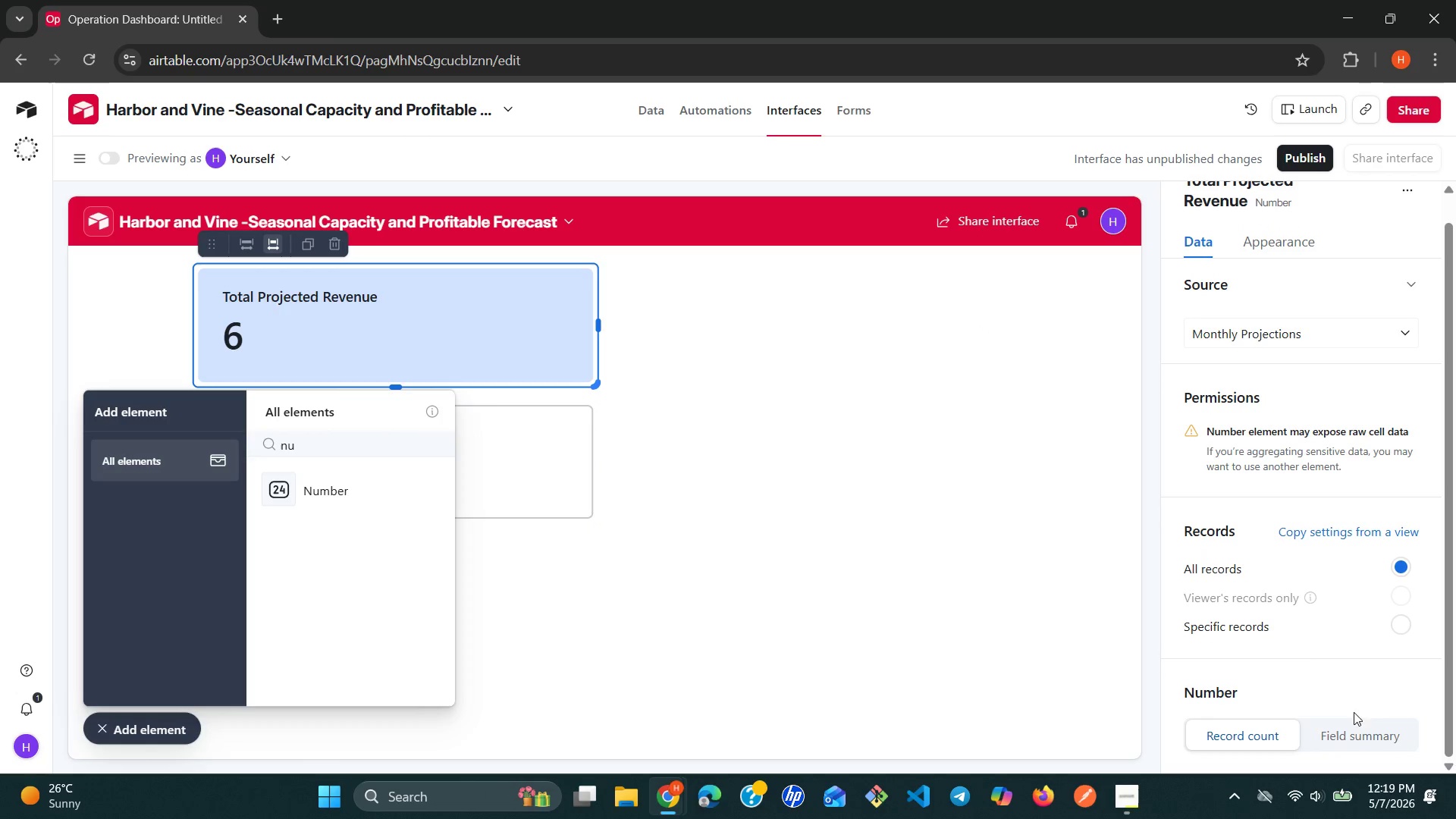 
left_click([1359, 730])
 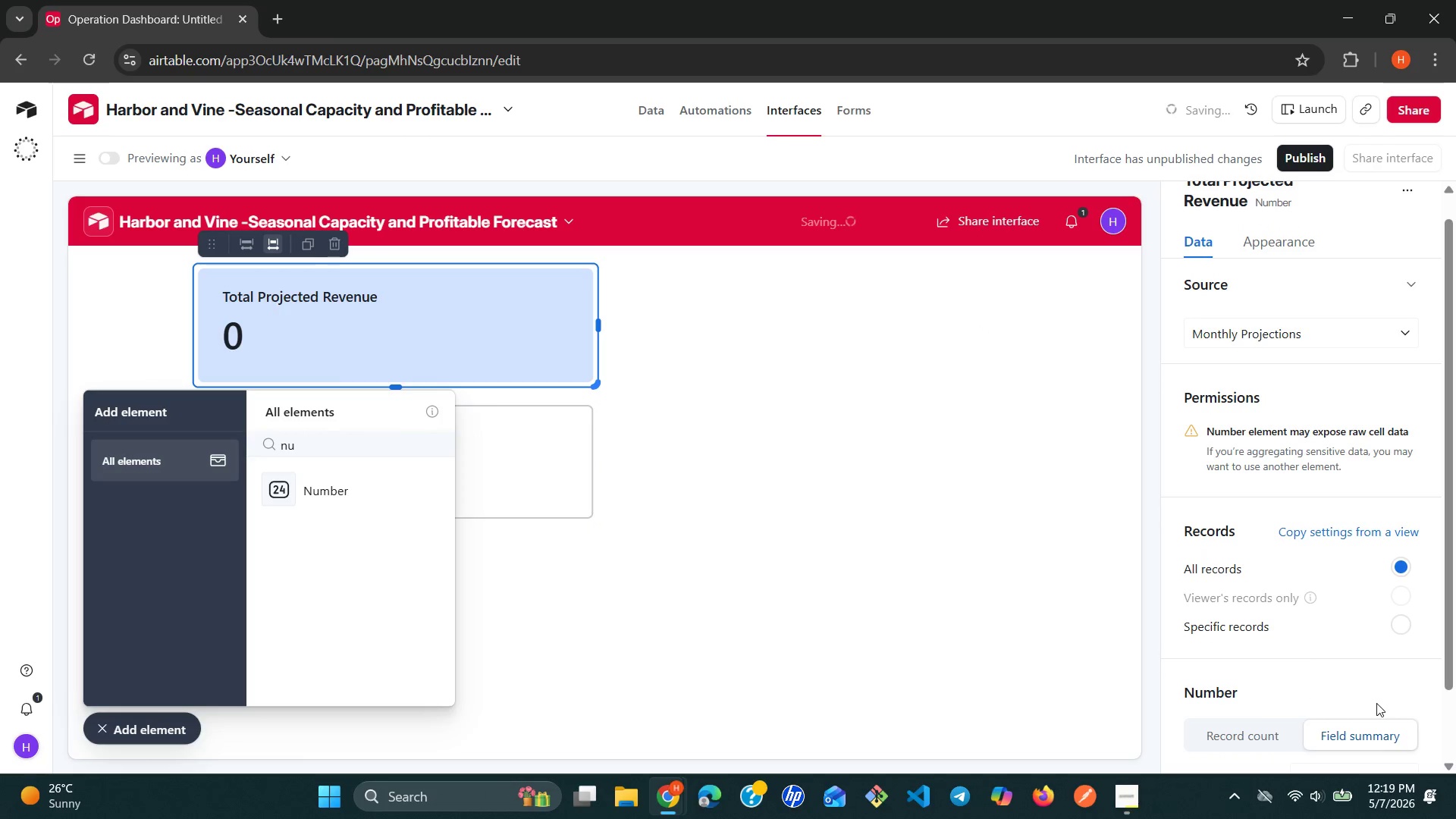 
scroll: coordinate [1356, 674], scroll_direction: down, amount: 3.0
 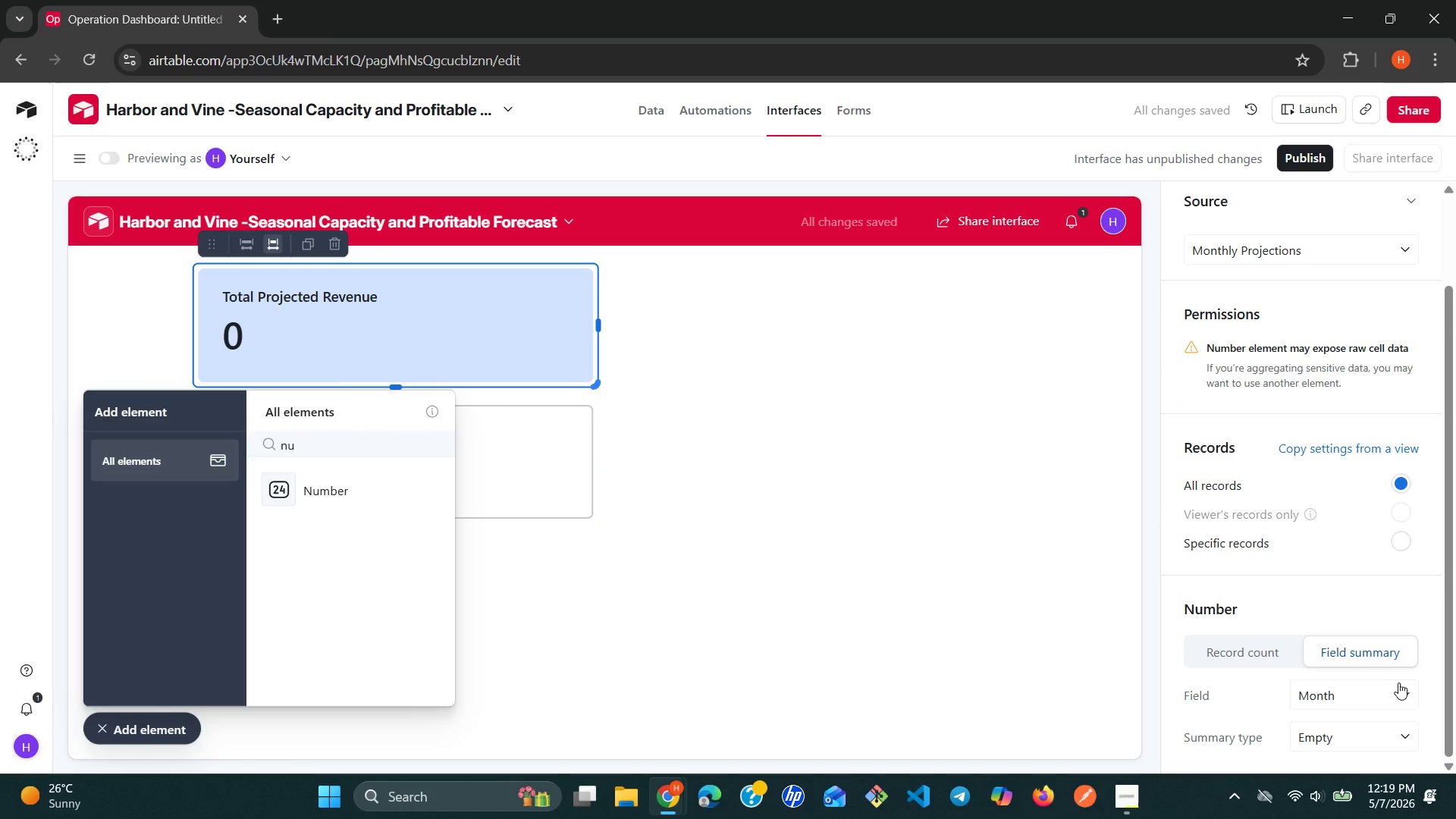 
left_click([1399, 690])
 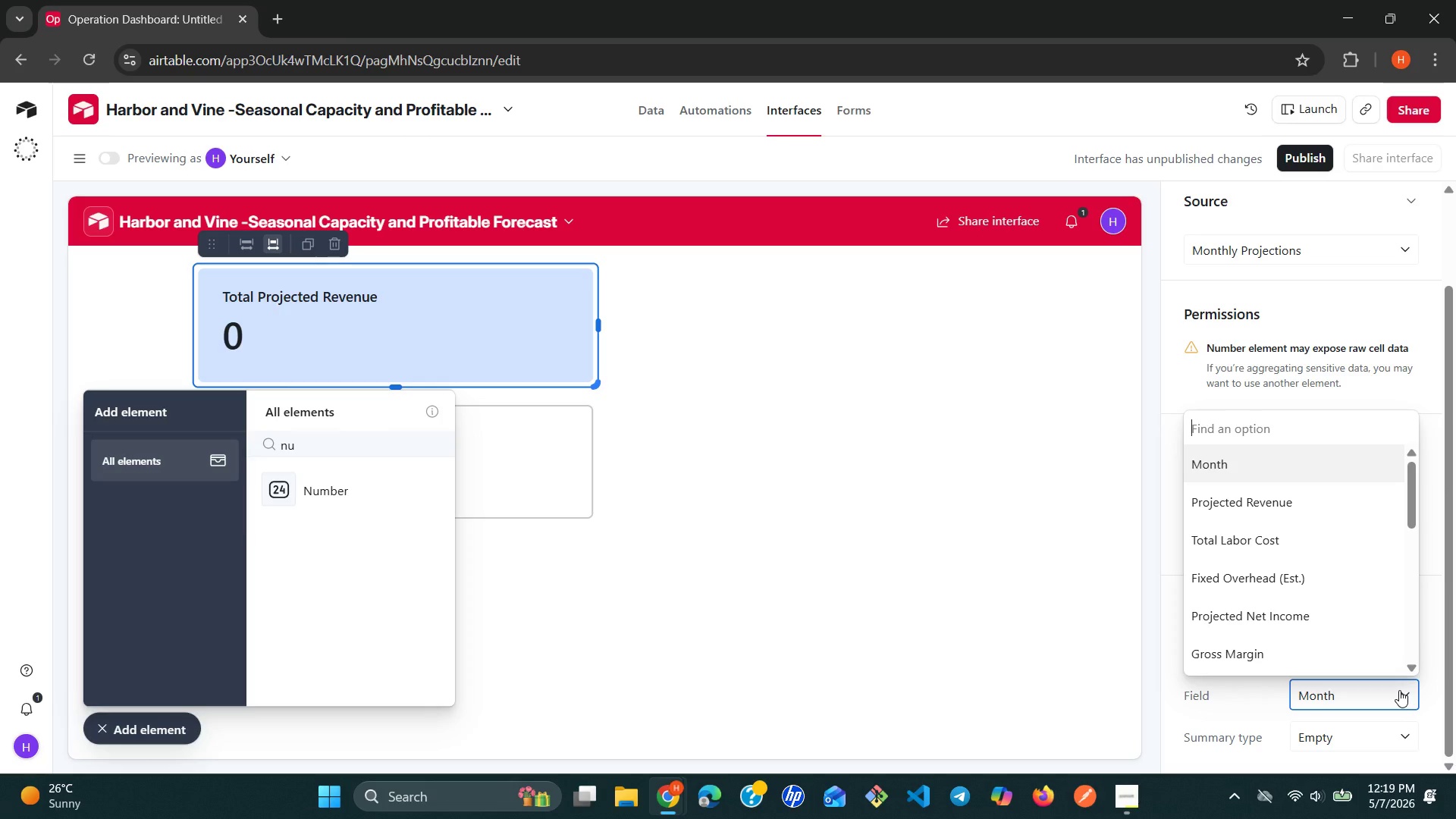 
wait(6.08)
 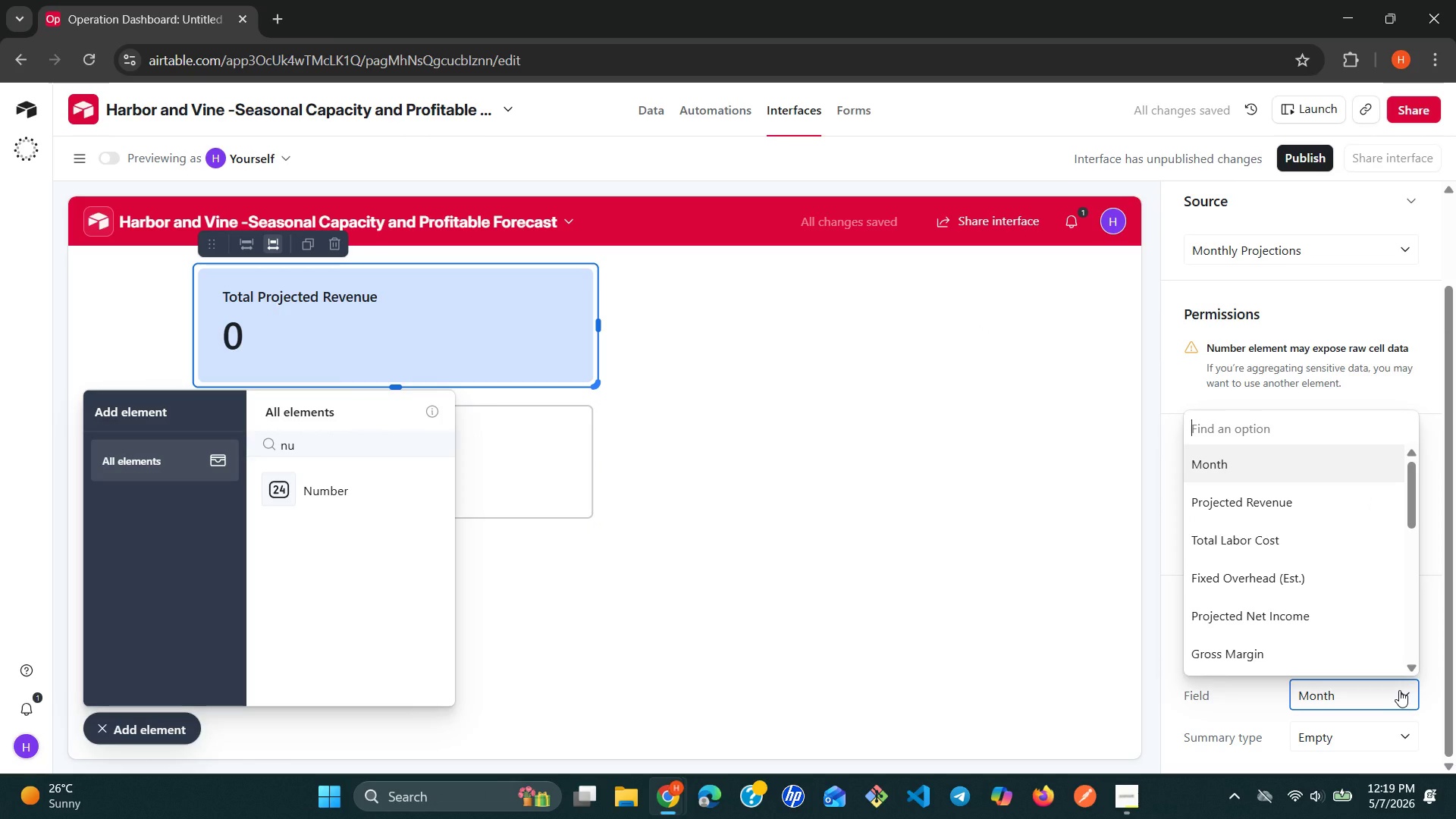 
type(pro)
 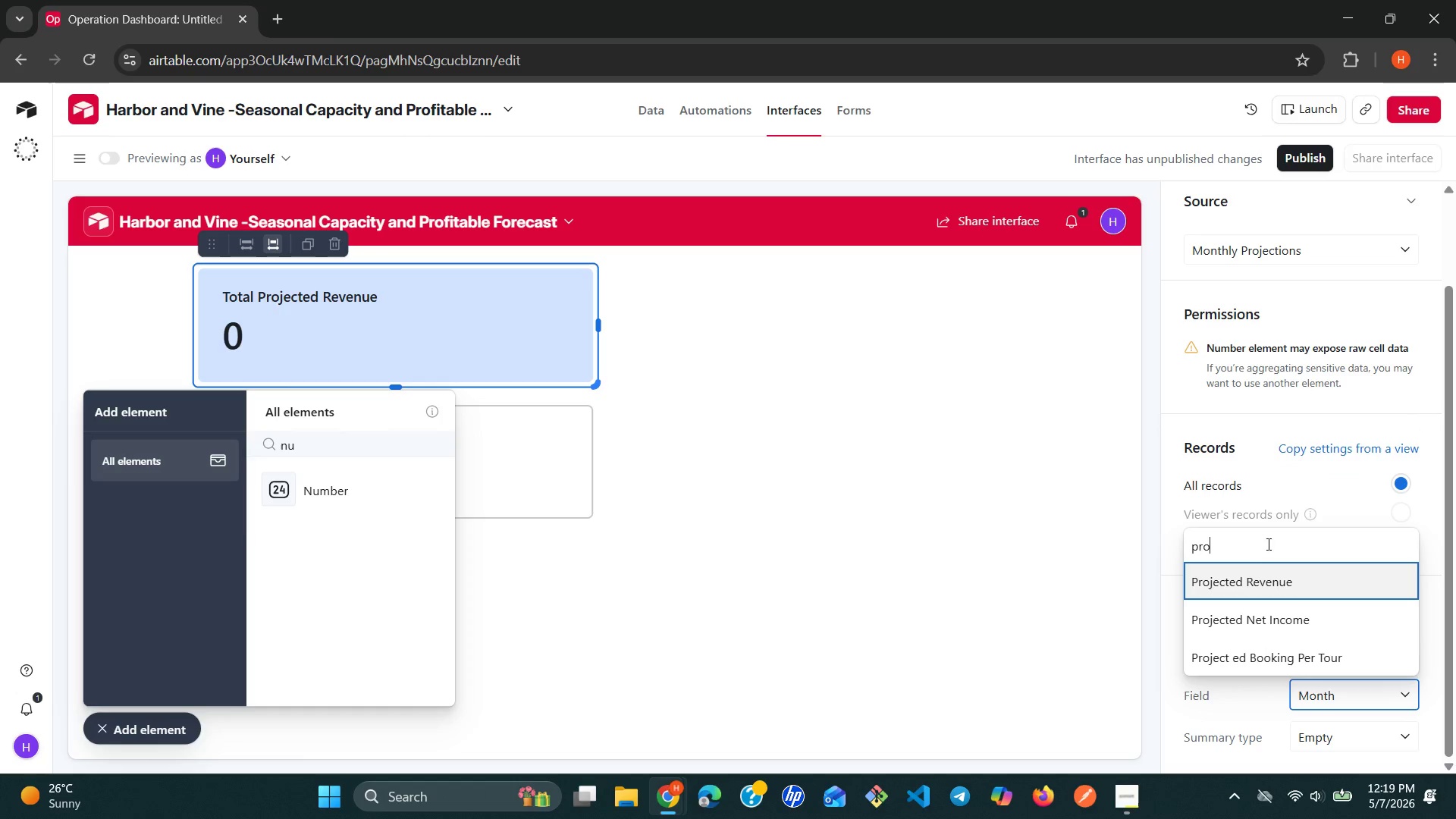 
left_click([1267, 575])
 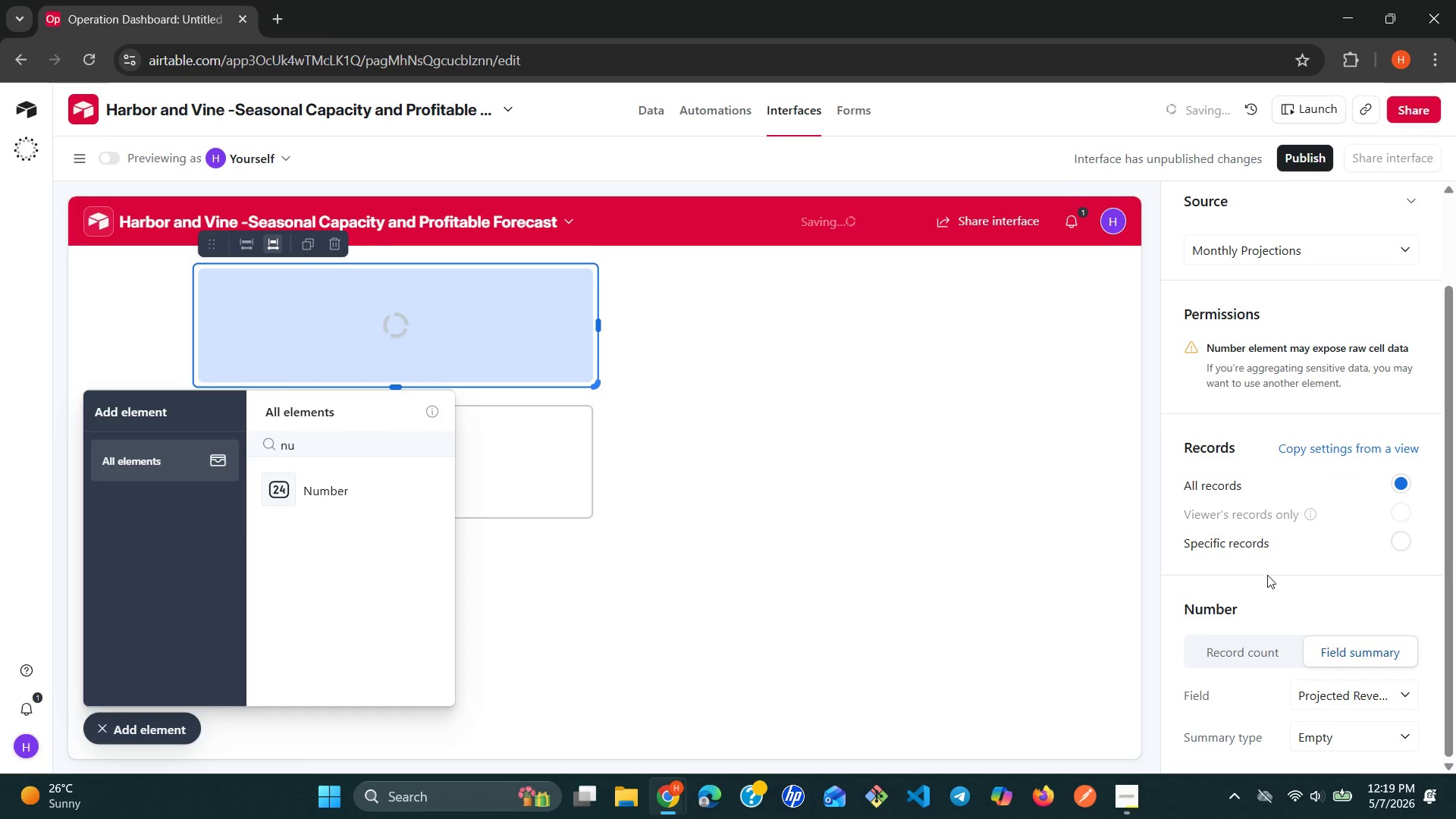 
scroll: coordinate [1278, 580], scroll_direction: down, amount: 2.0
 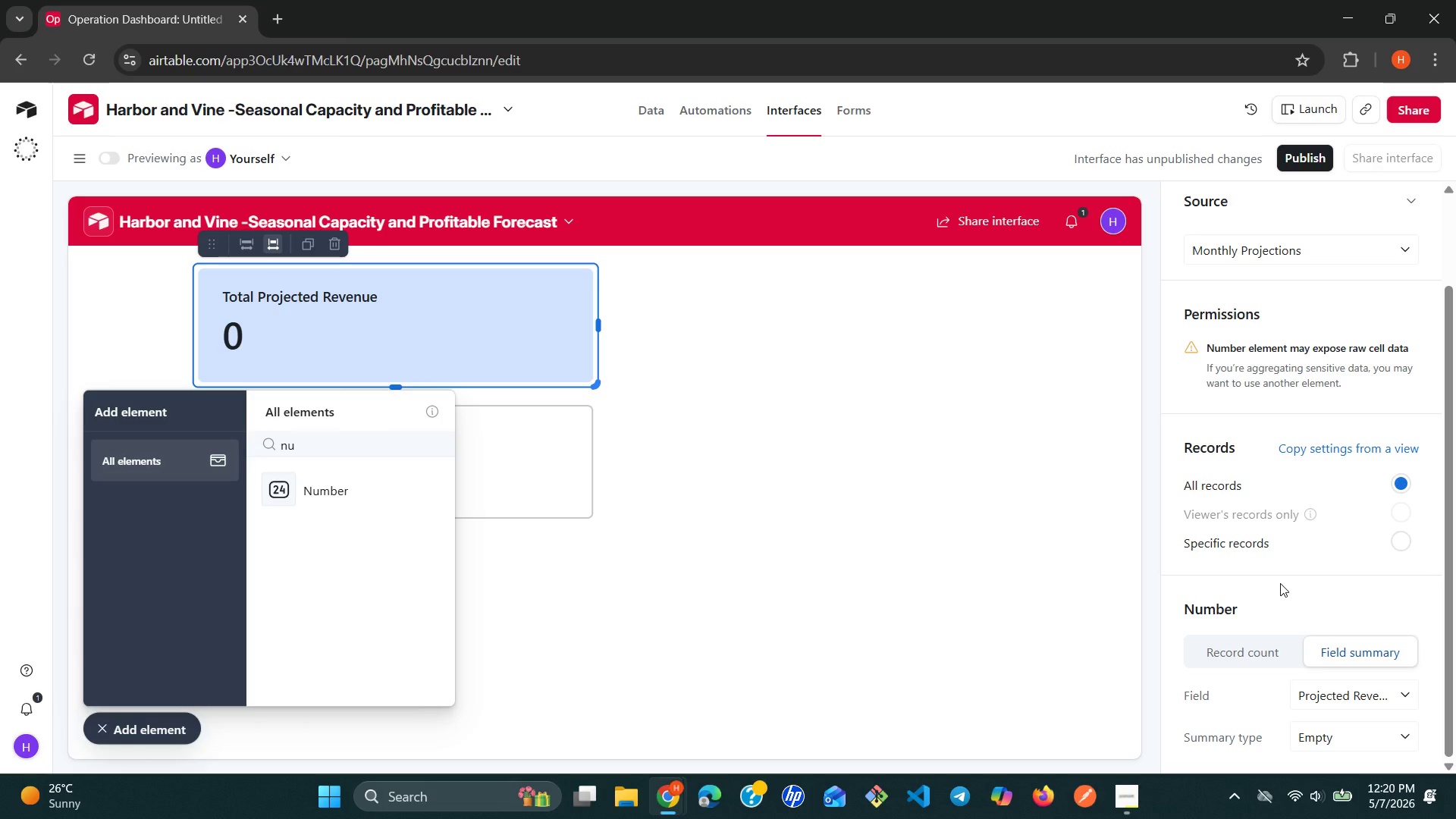 
wait(19.95)
 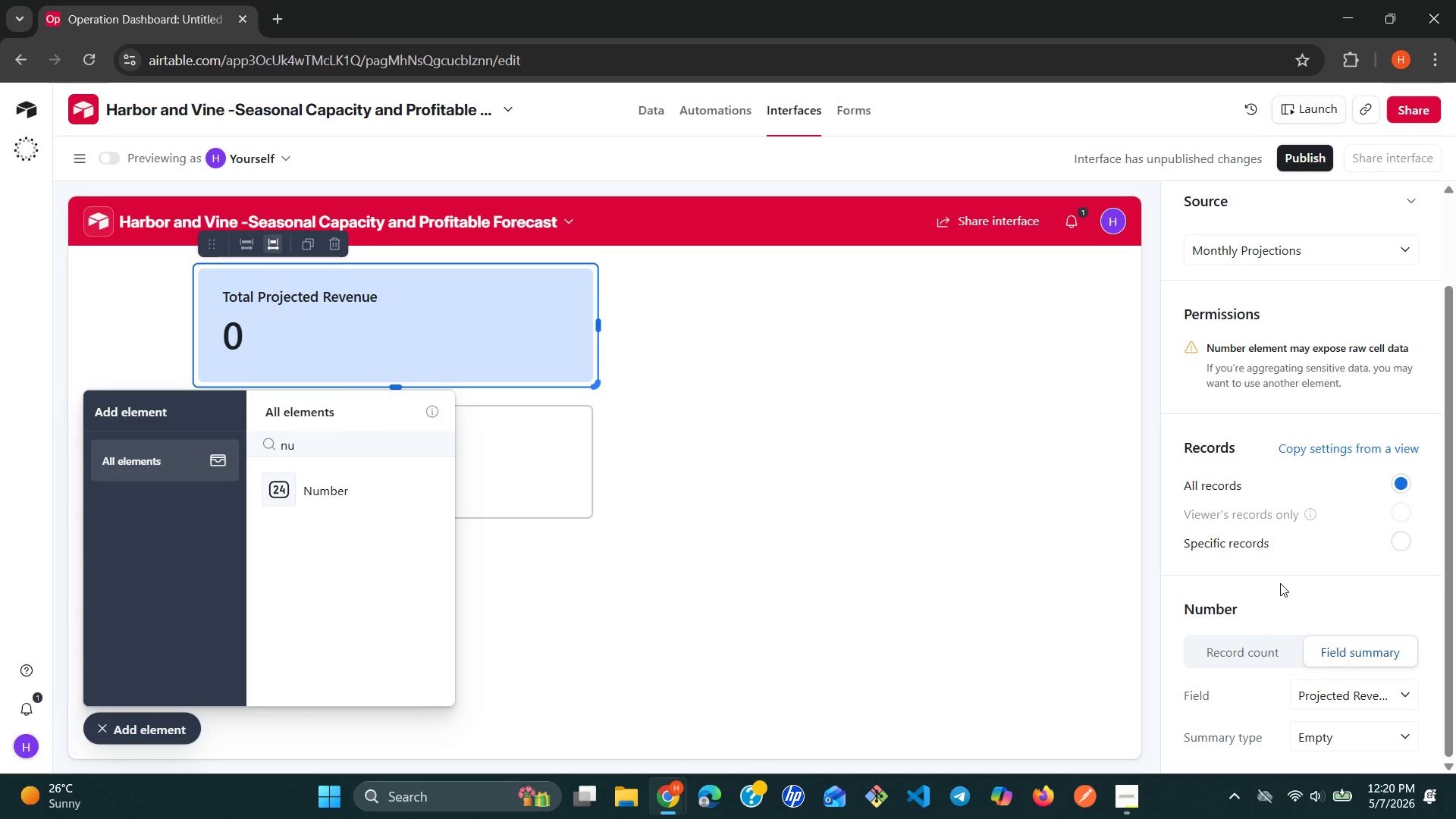 
left_click([474, 510])
 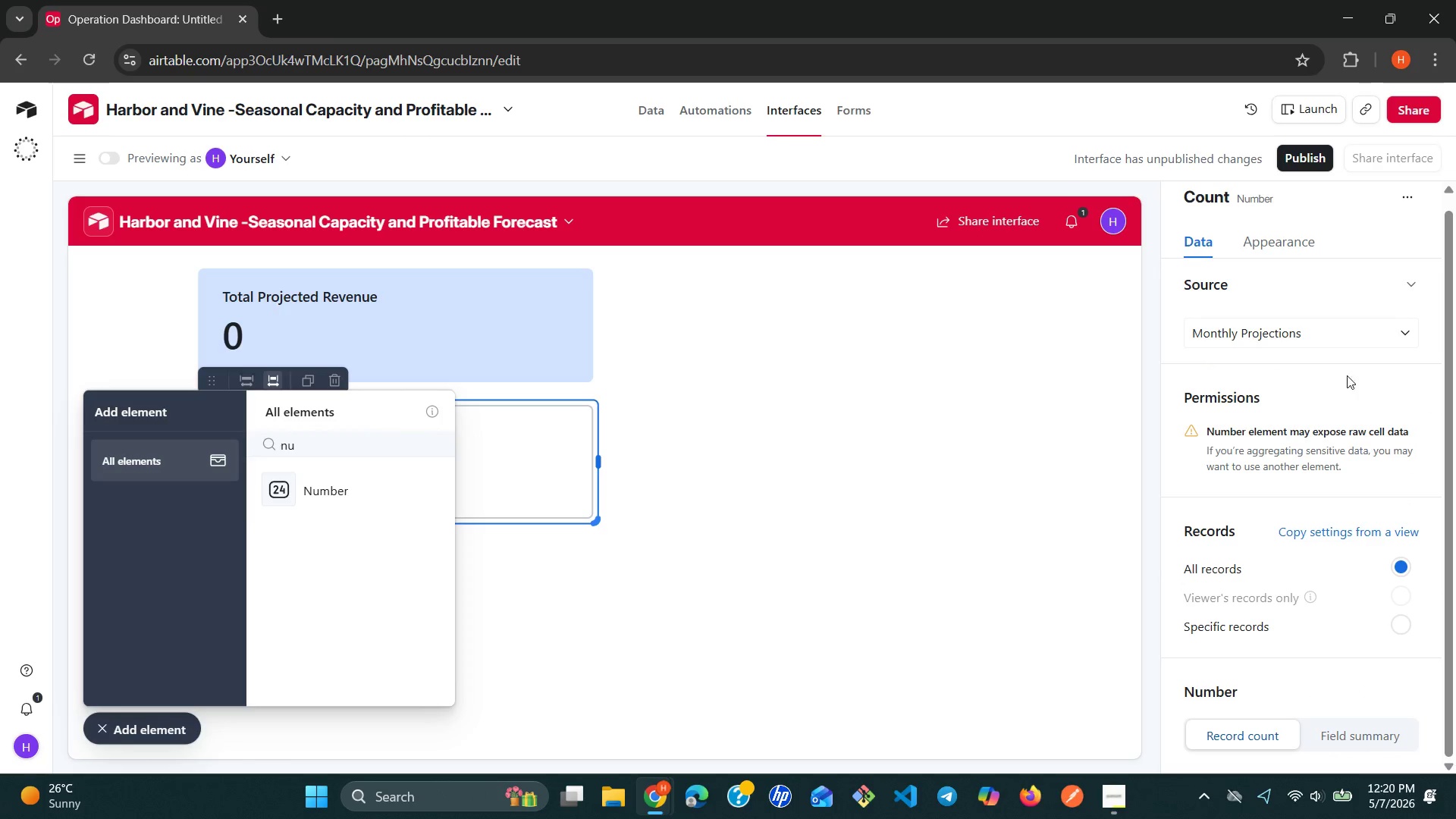 
left_click([1408, 343])
 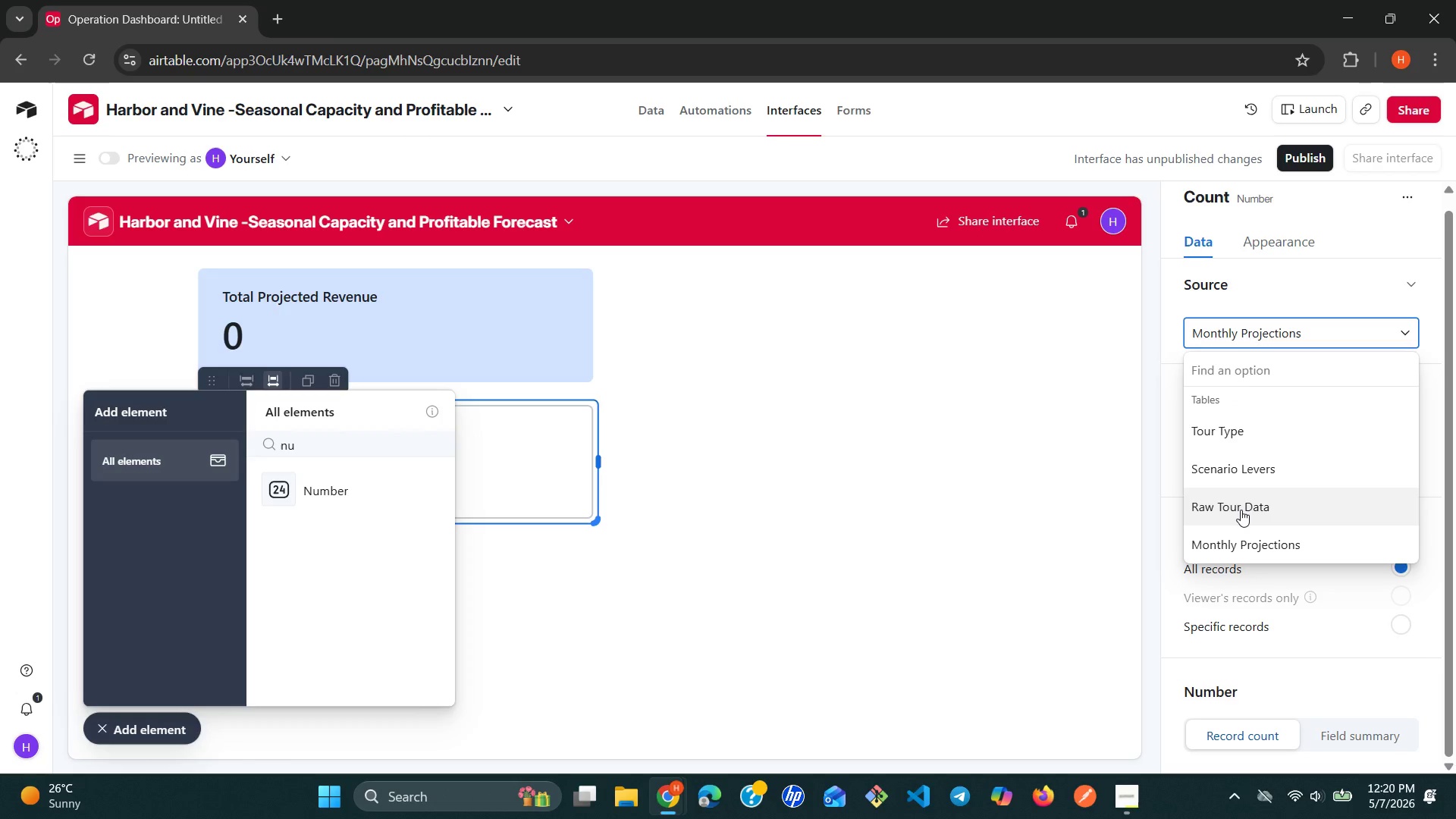 
left_click([1241, 538])
 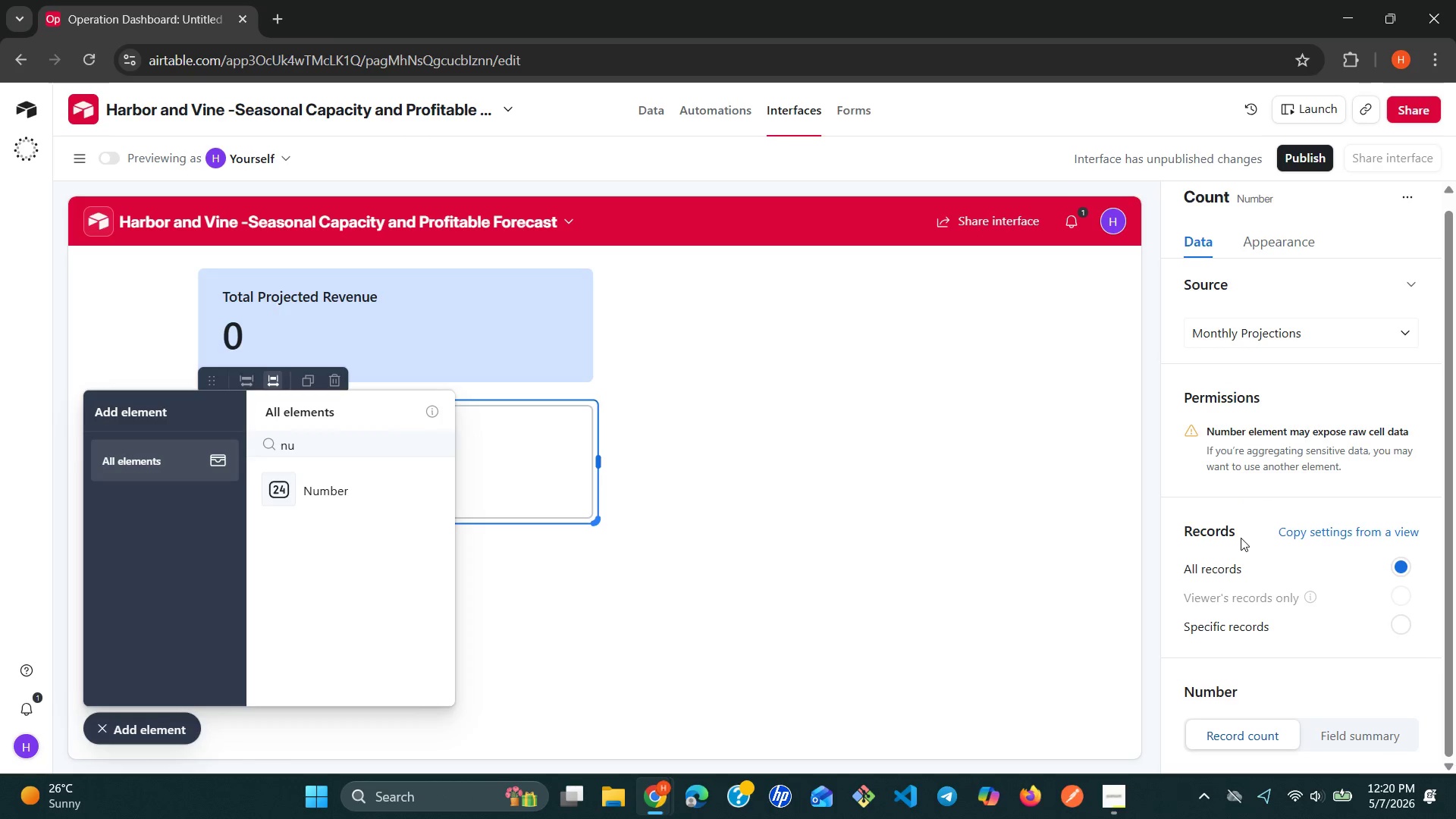 
scroll: coordinate [1241, 538], scroll_direction: down, amount: 2.0
 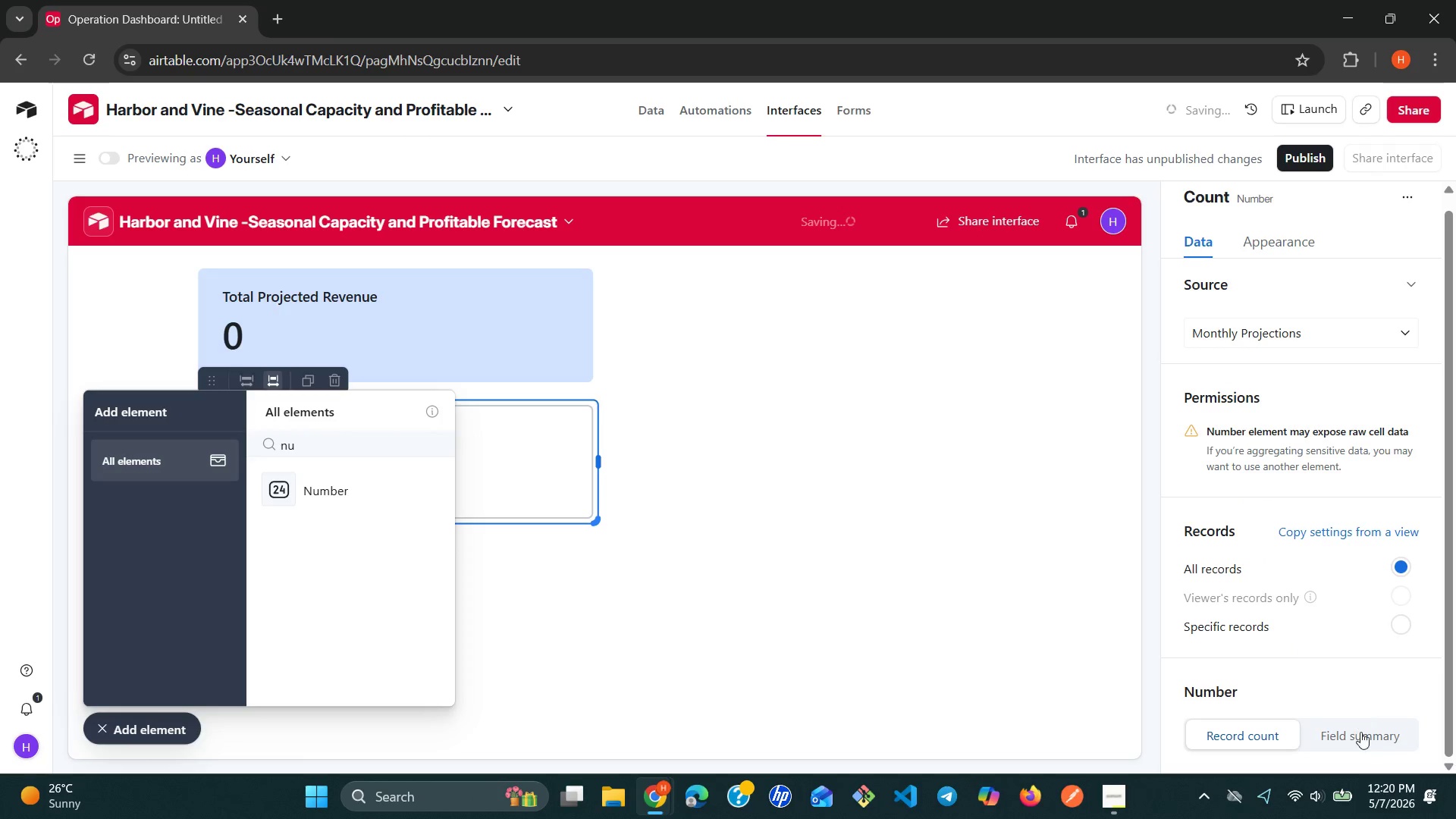 
left_click([1363, 737])
 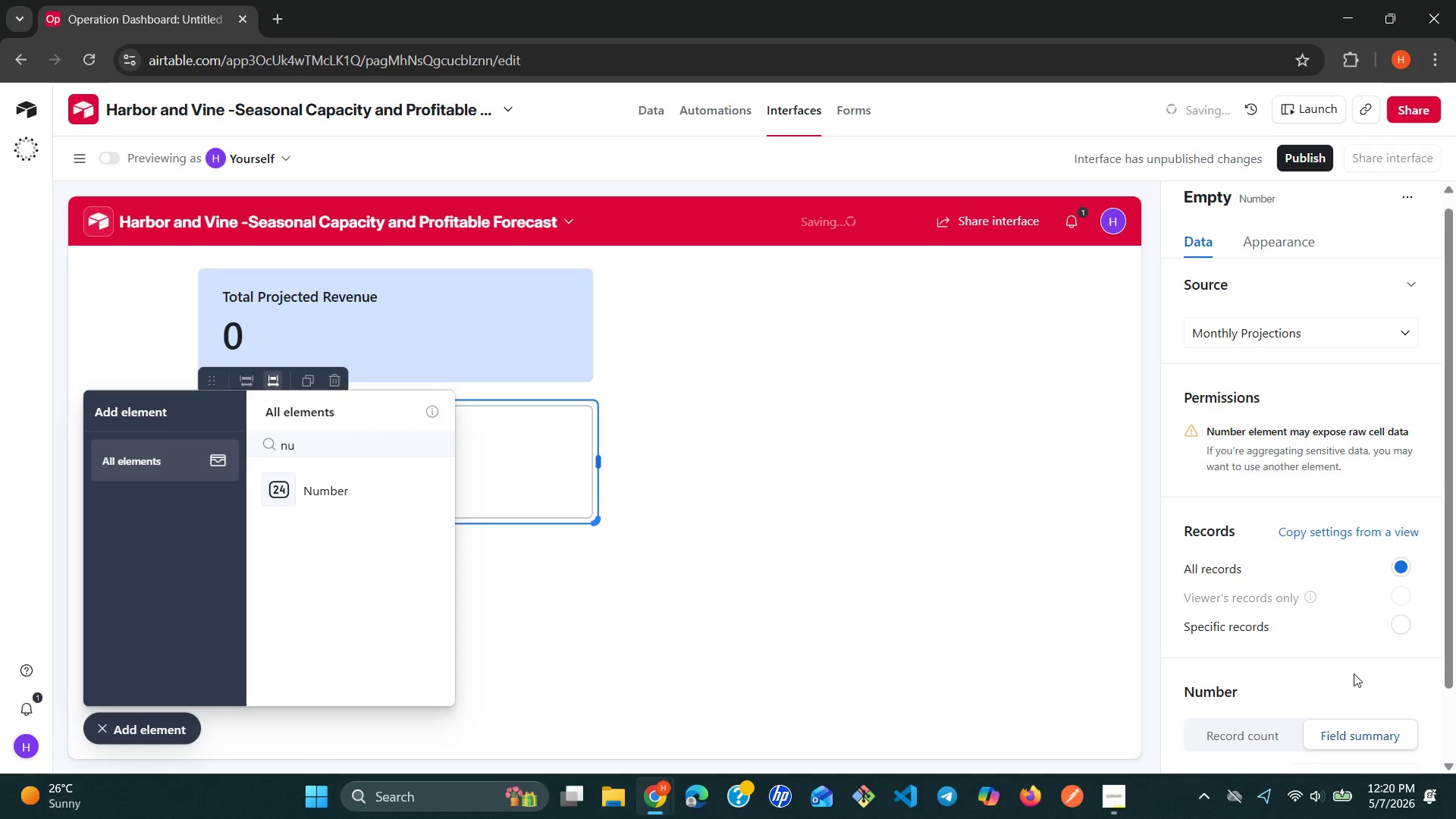 
scroll: coordinate [1354, 667], scroll_direction: down, amount: 2.0
 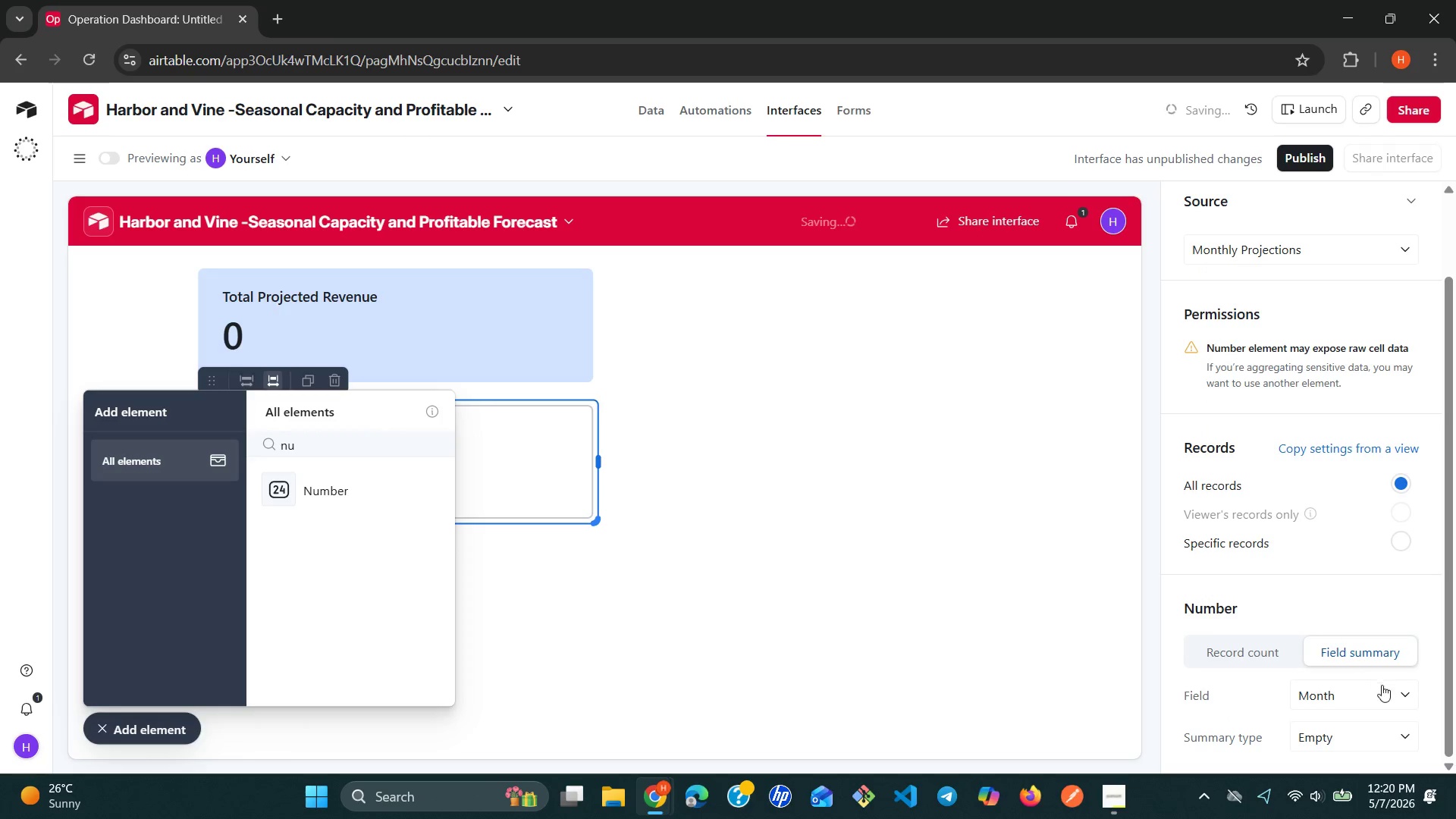 
left_click([1399, 692])
 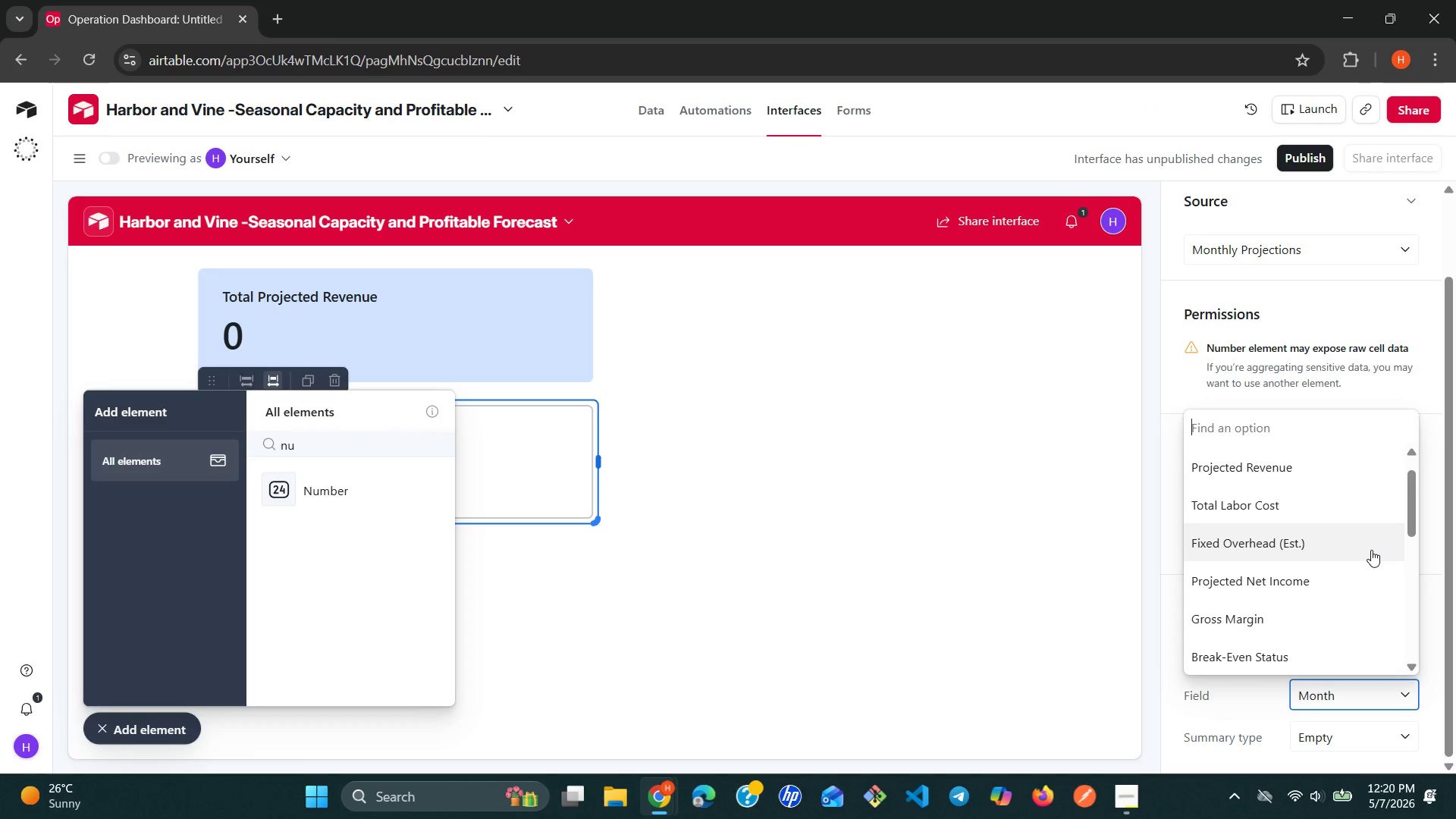 
wait(10.53)
 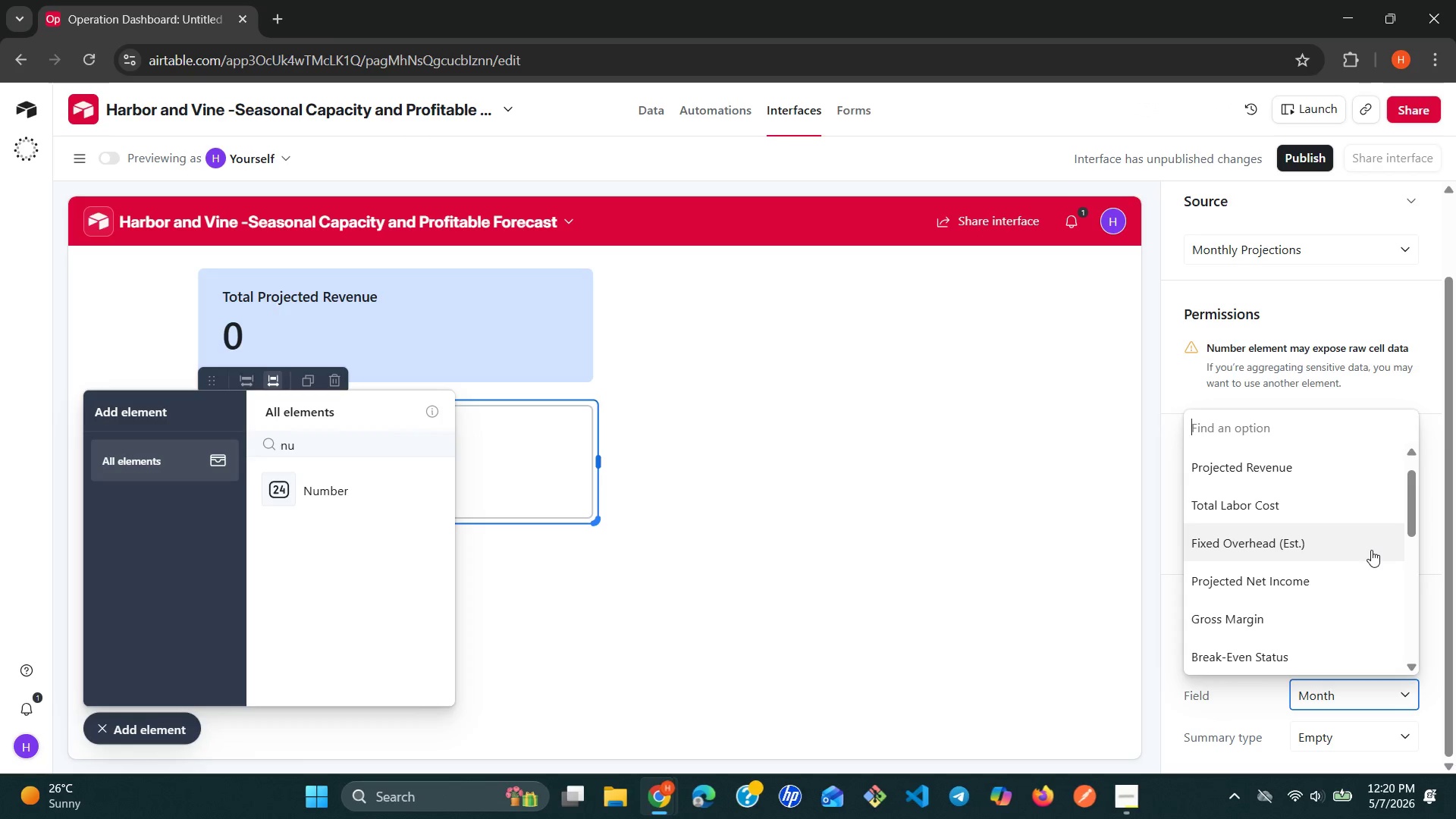 
type(pr)
 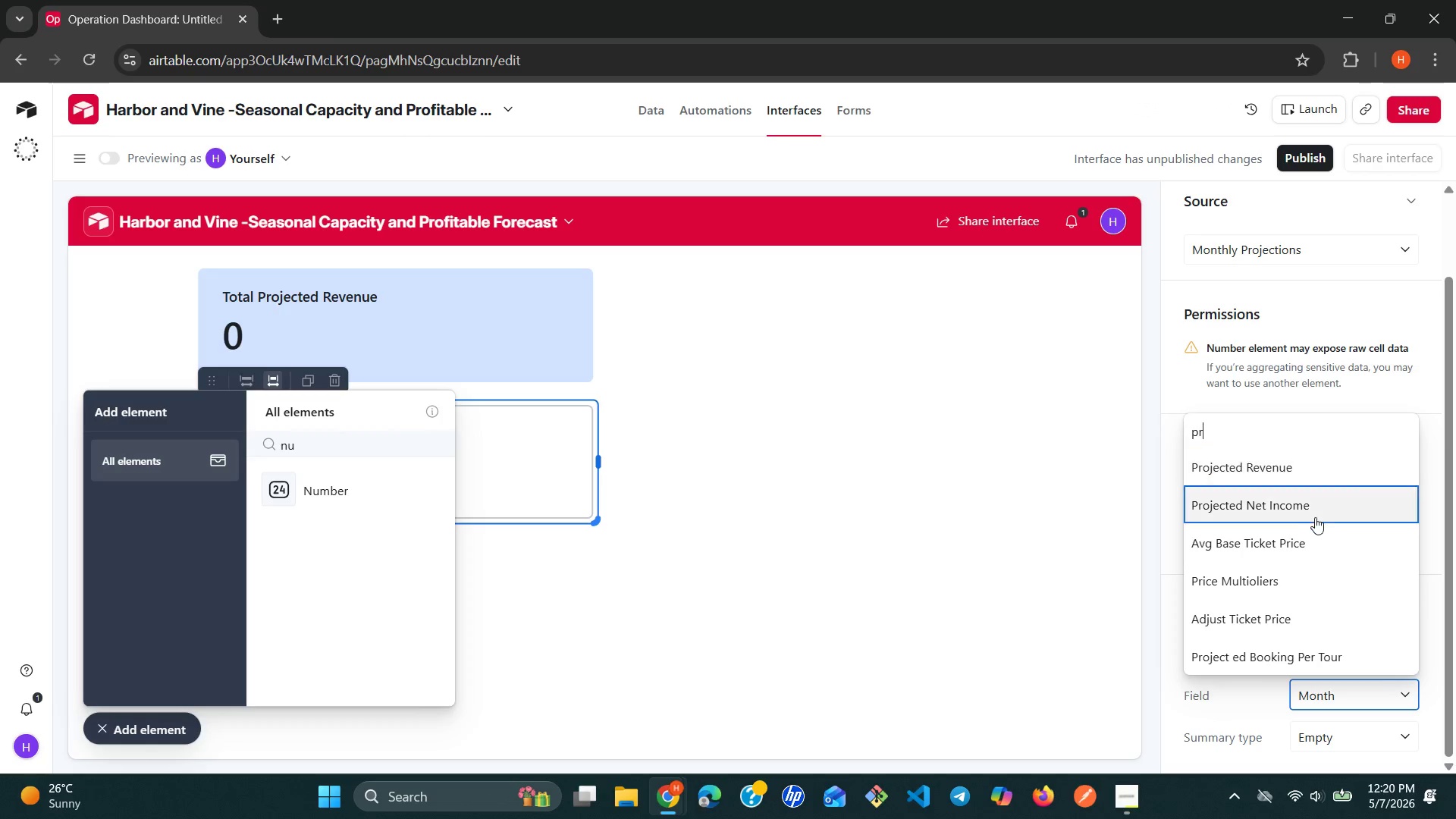 
left_click([1309, 513])
 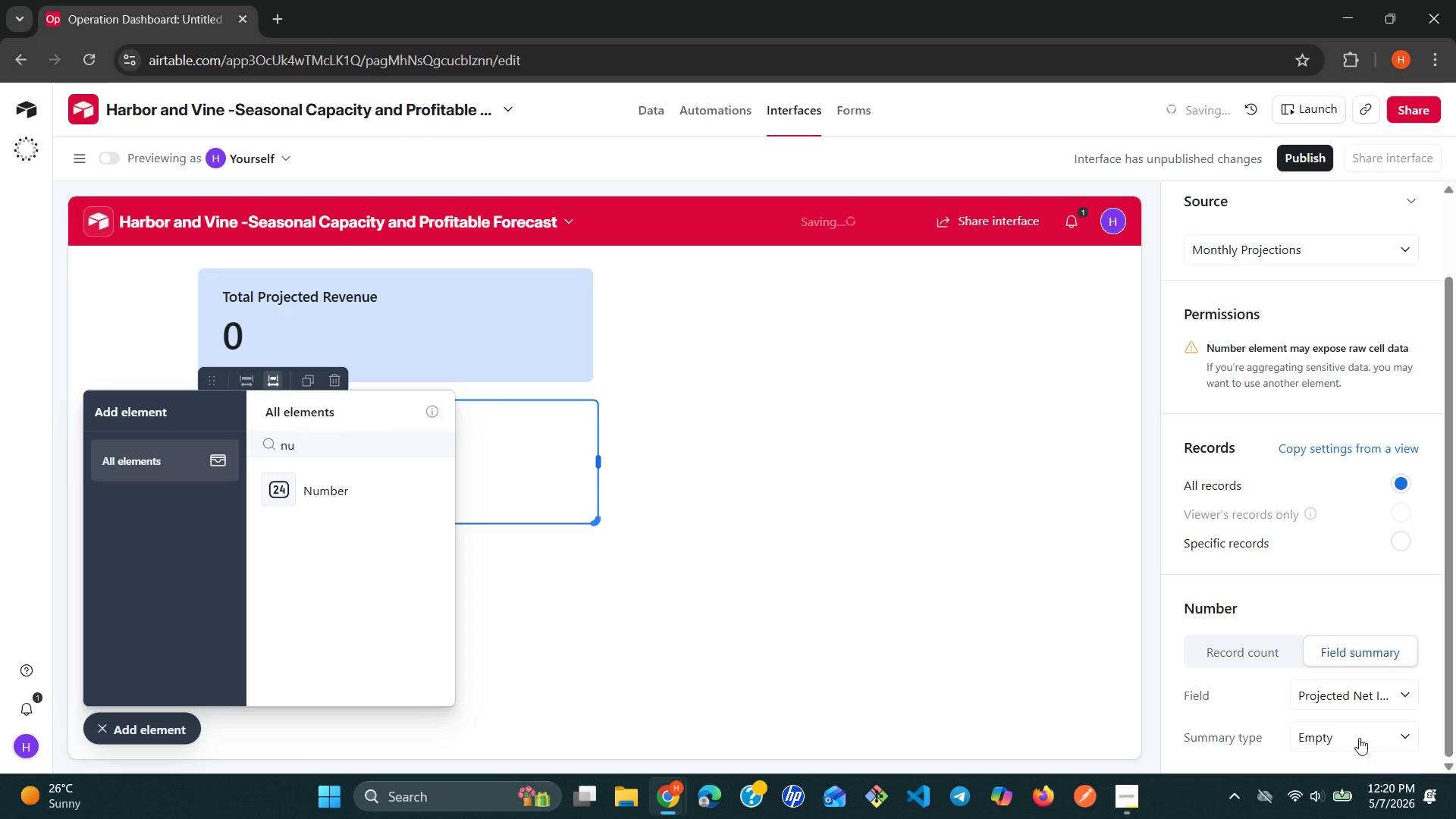 
left_click([1402, 736])
 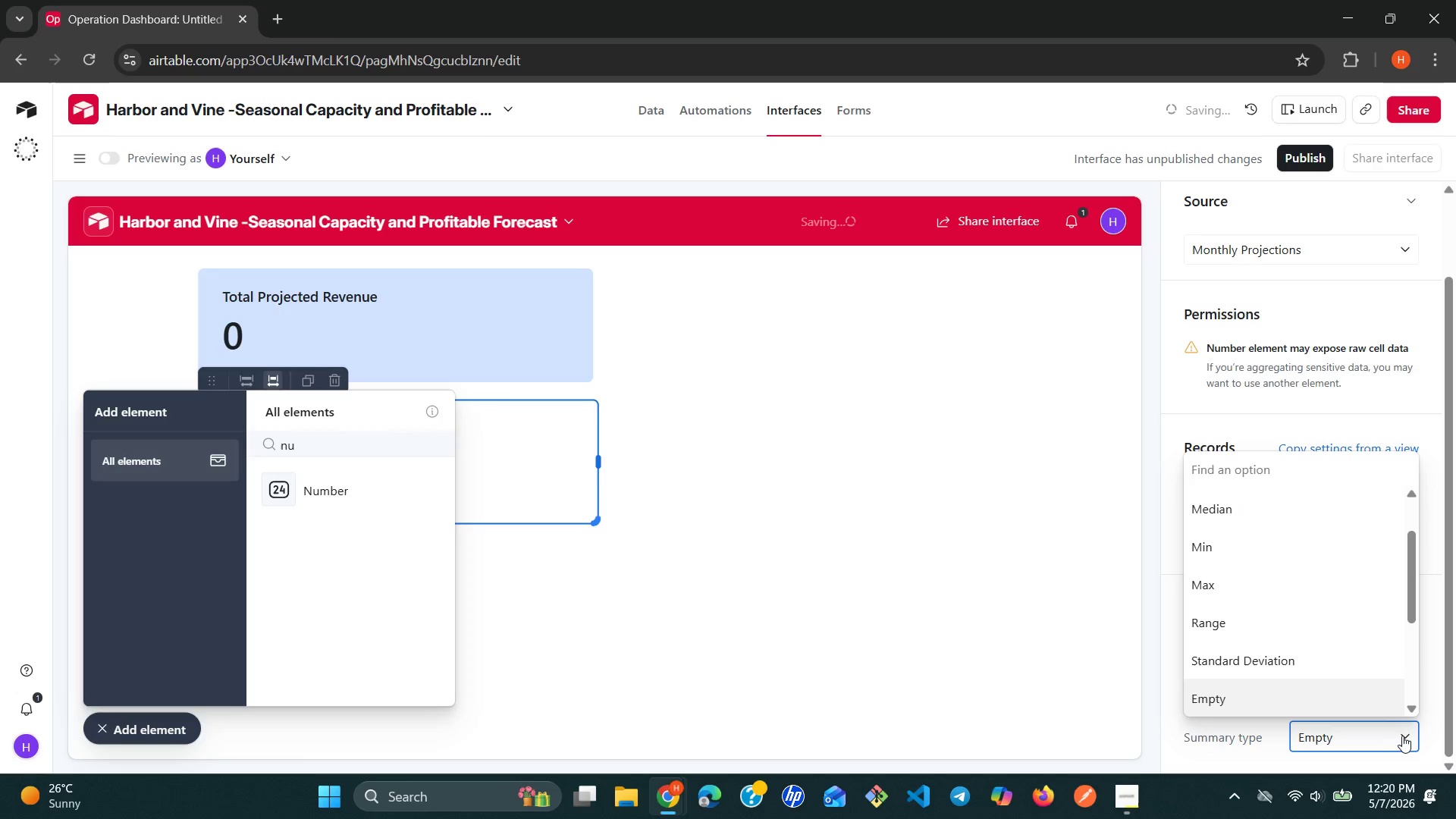 
wait(8.48)
 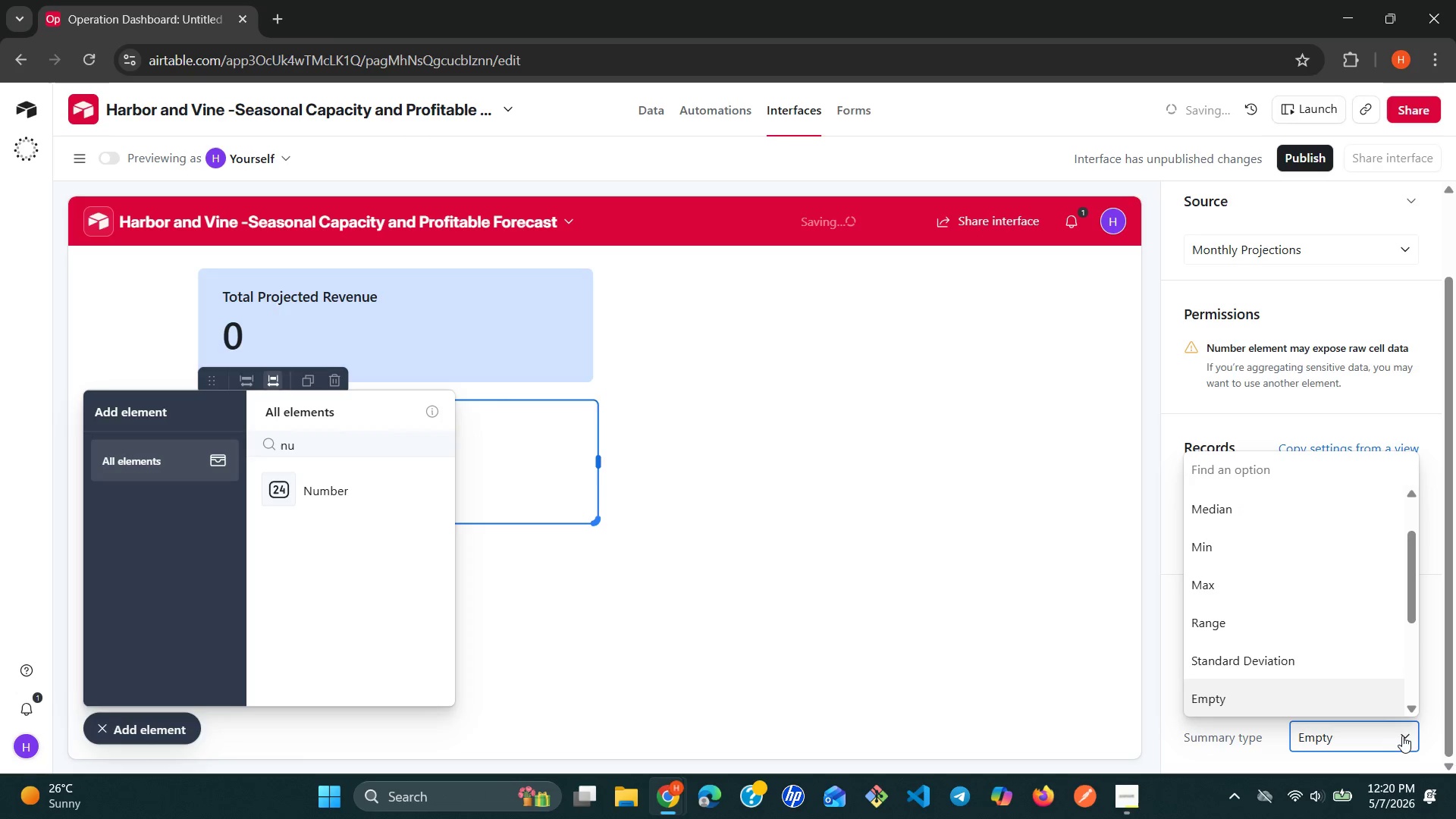 
key(S)
 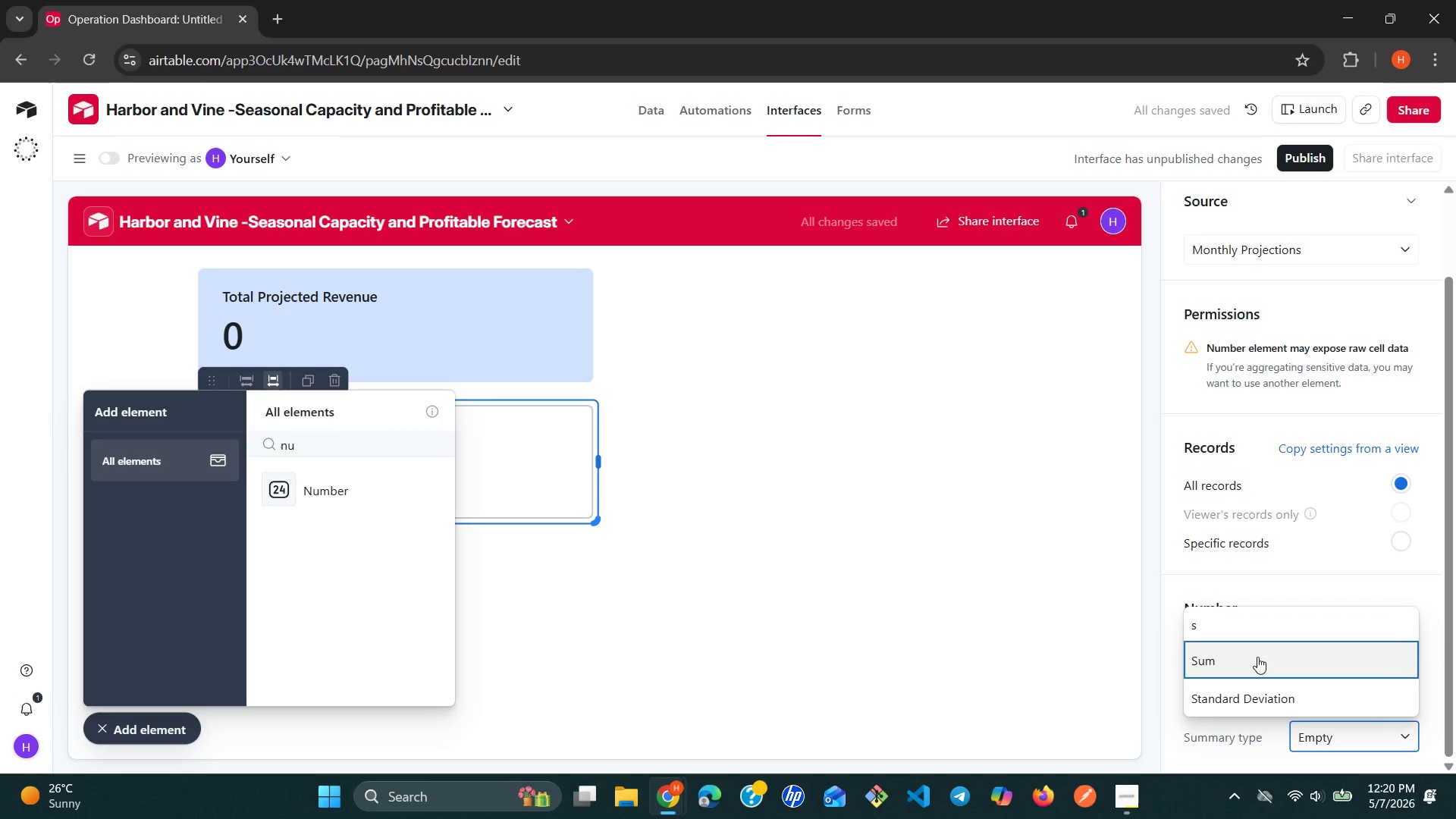 
left_click([1257, 657])
 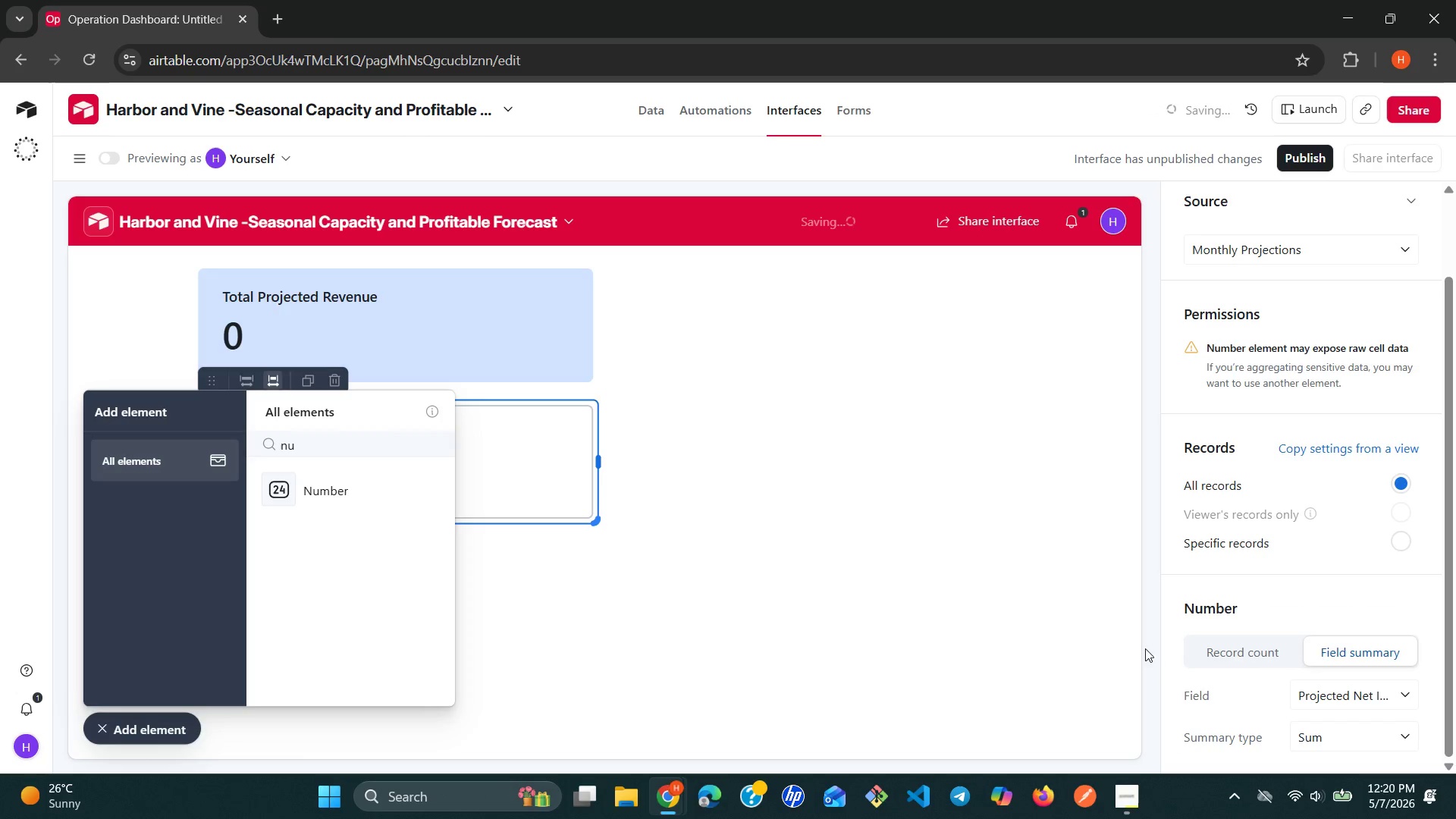 
left_click([877, 560])
 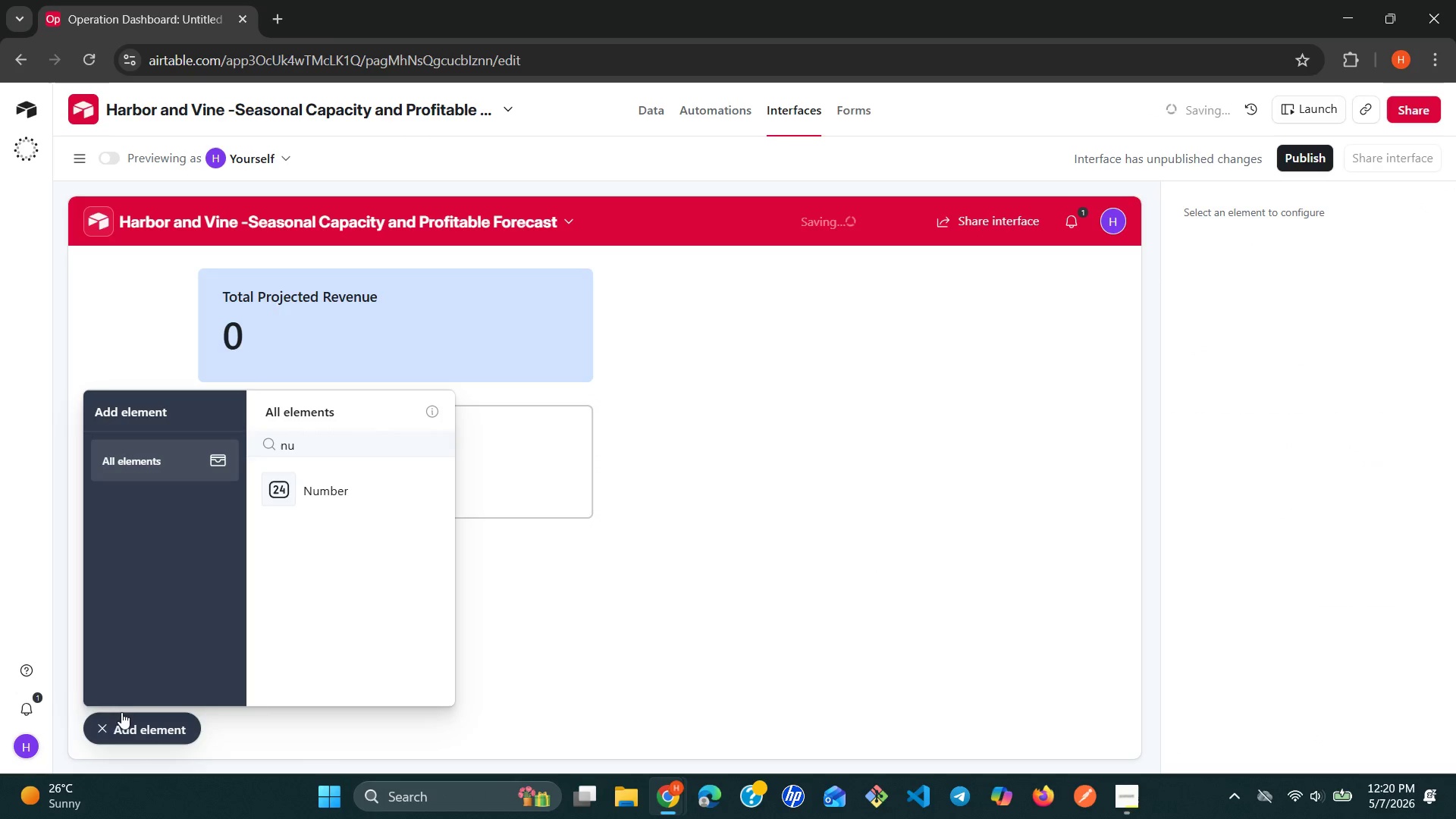 
left_click([105, 727])
 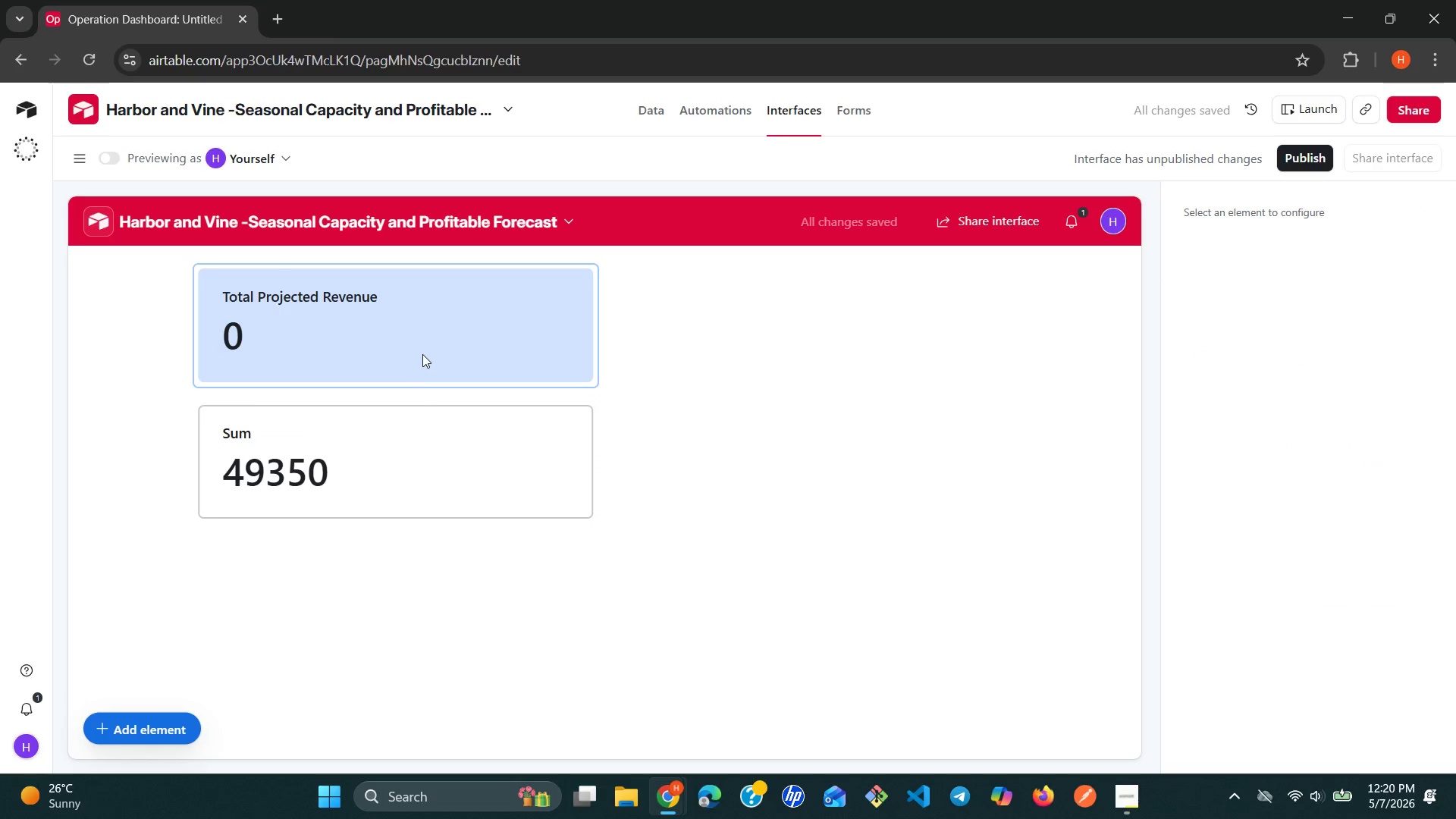 
left_click([423, 354])
 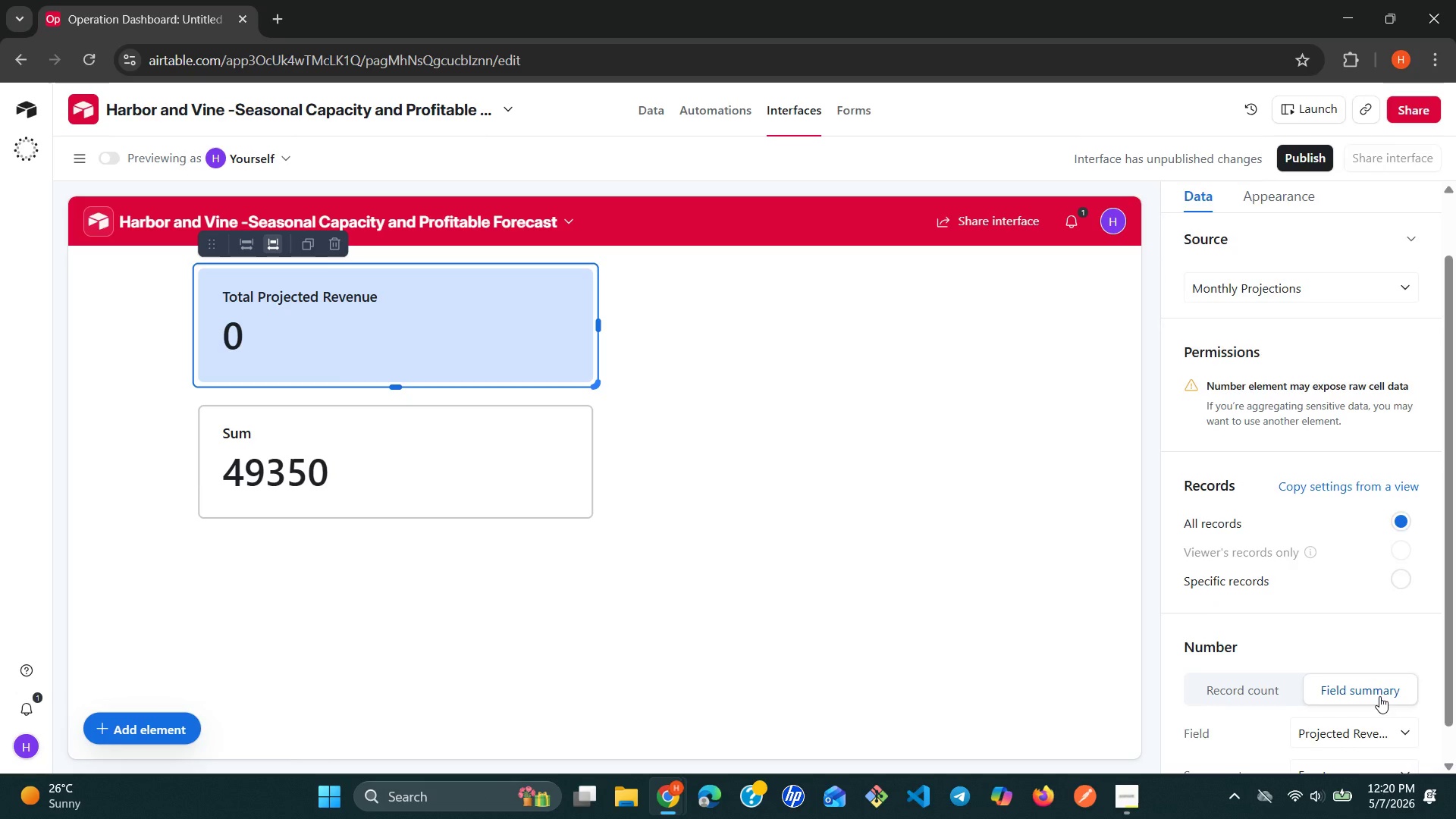 
wait(5.8)
 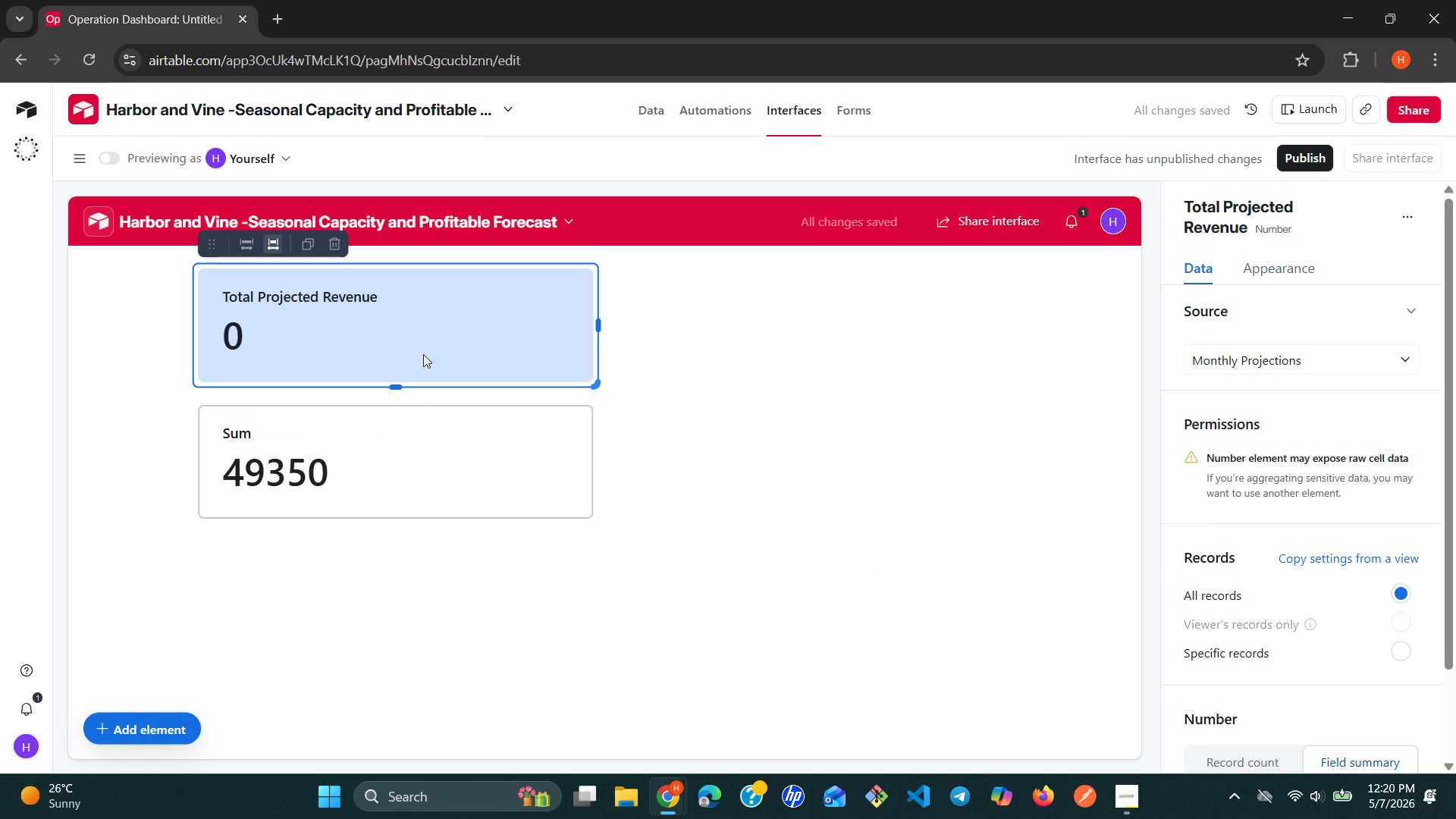 
left_click([1407, 734])
 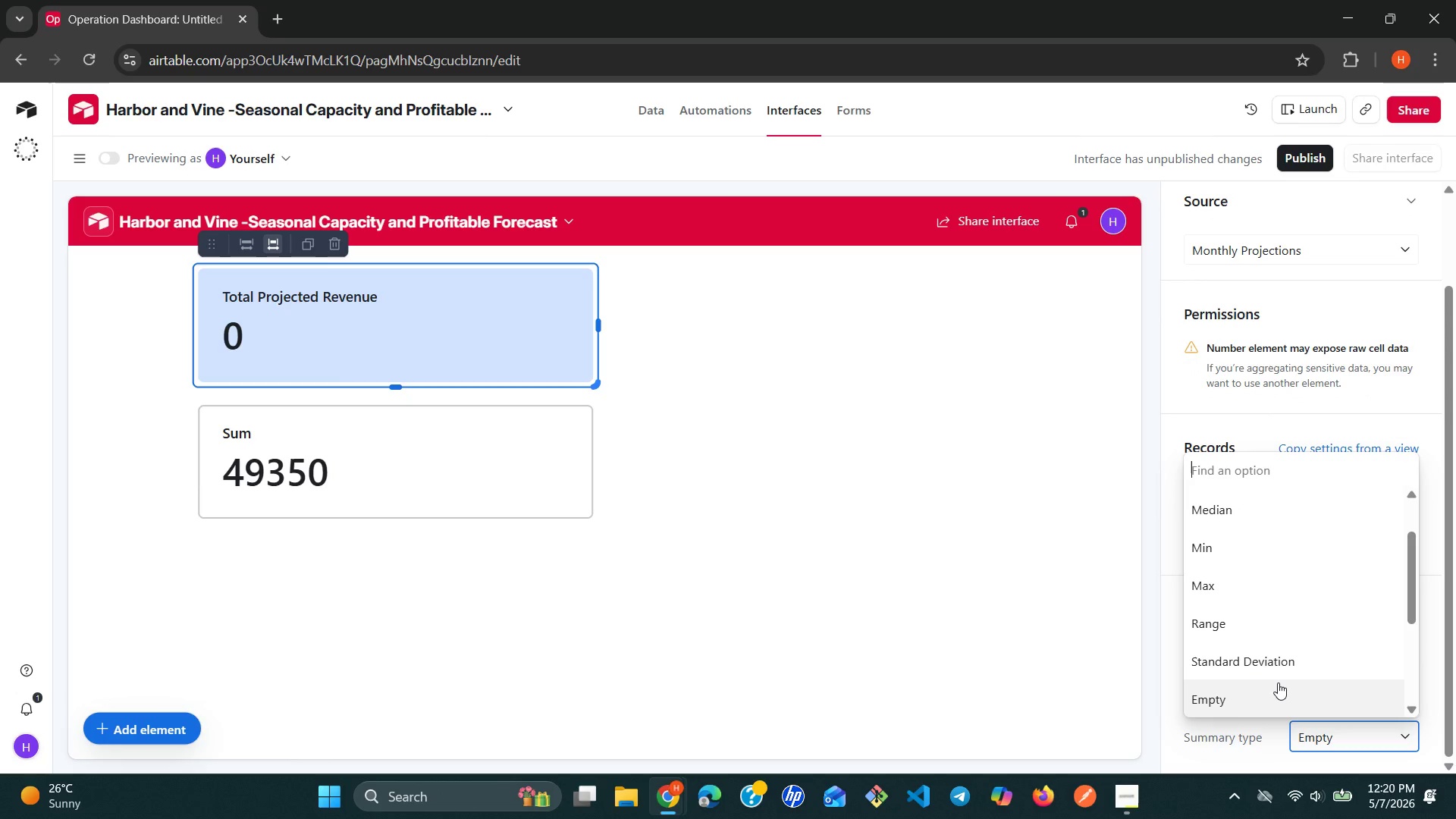 
type(su)
 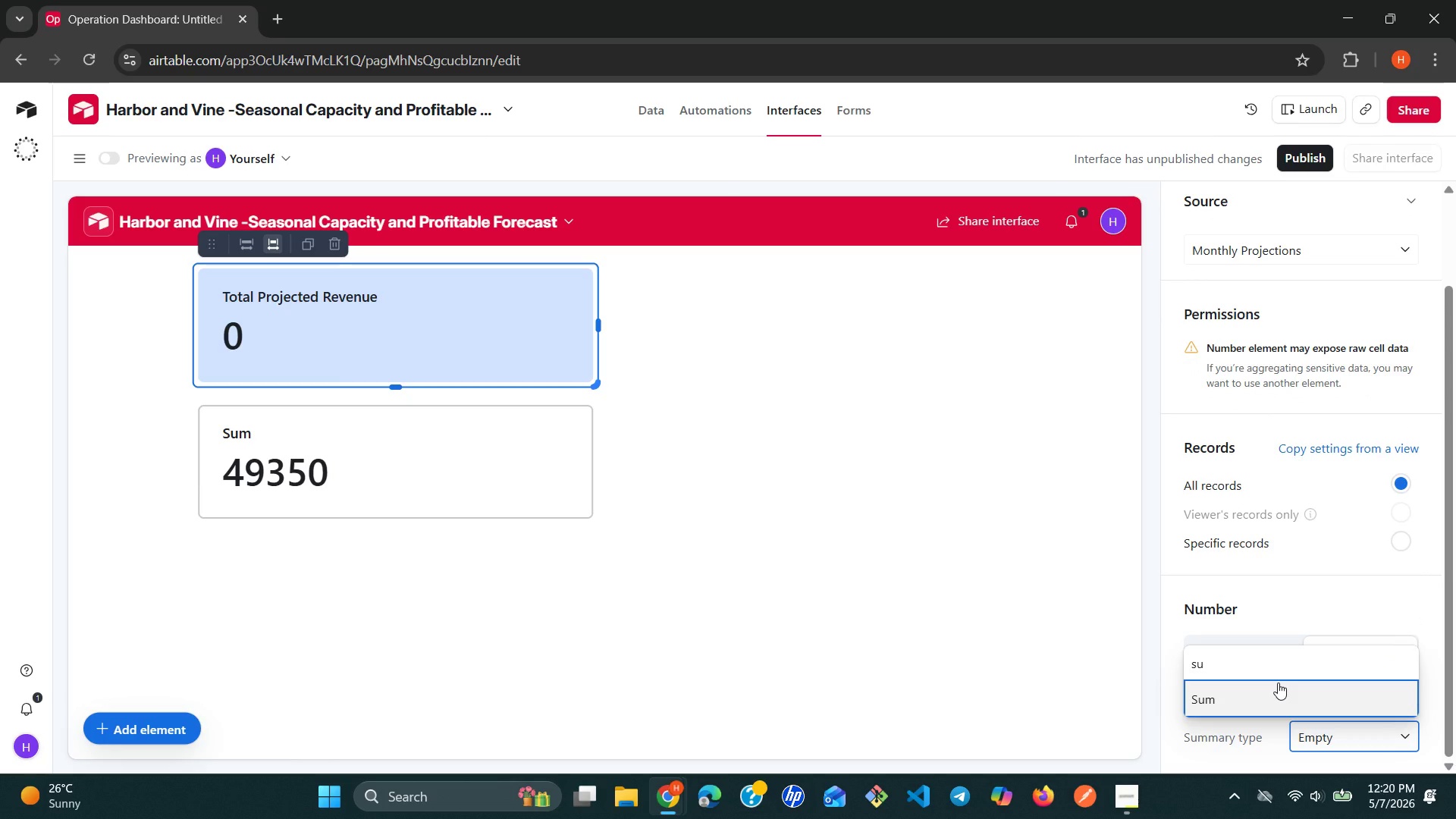 
left_click([1278, 682])
 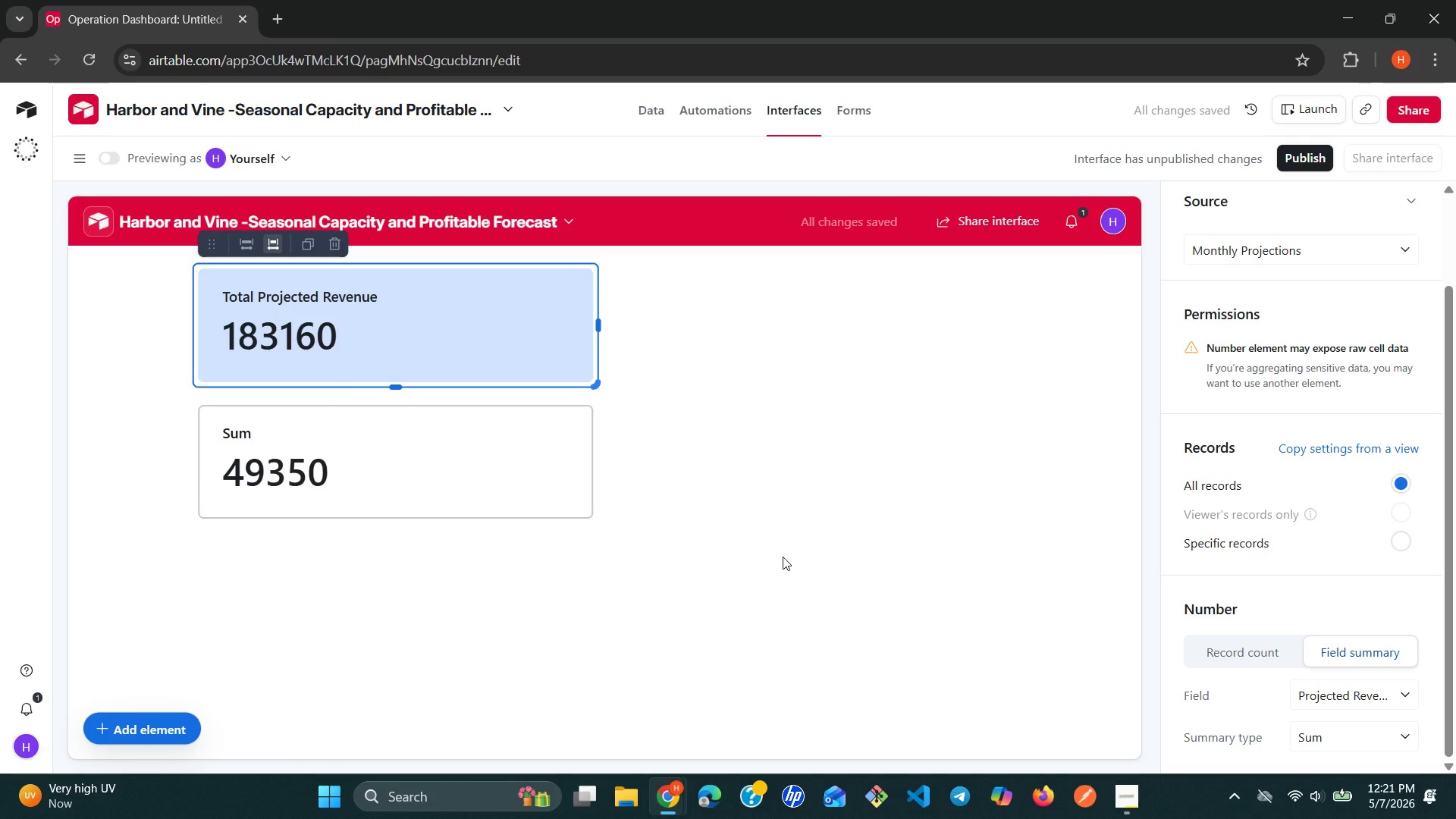 
wait(19.5)
 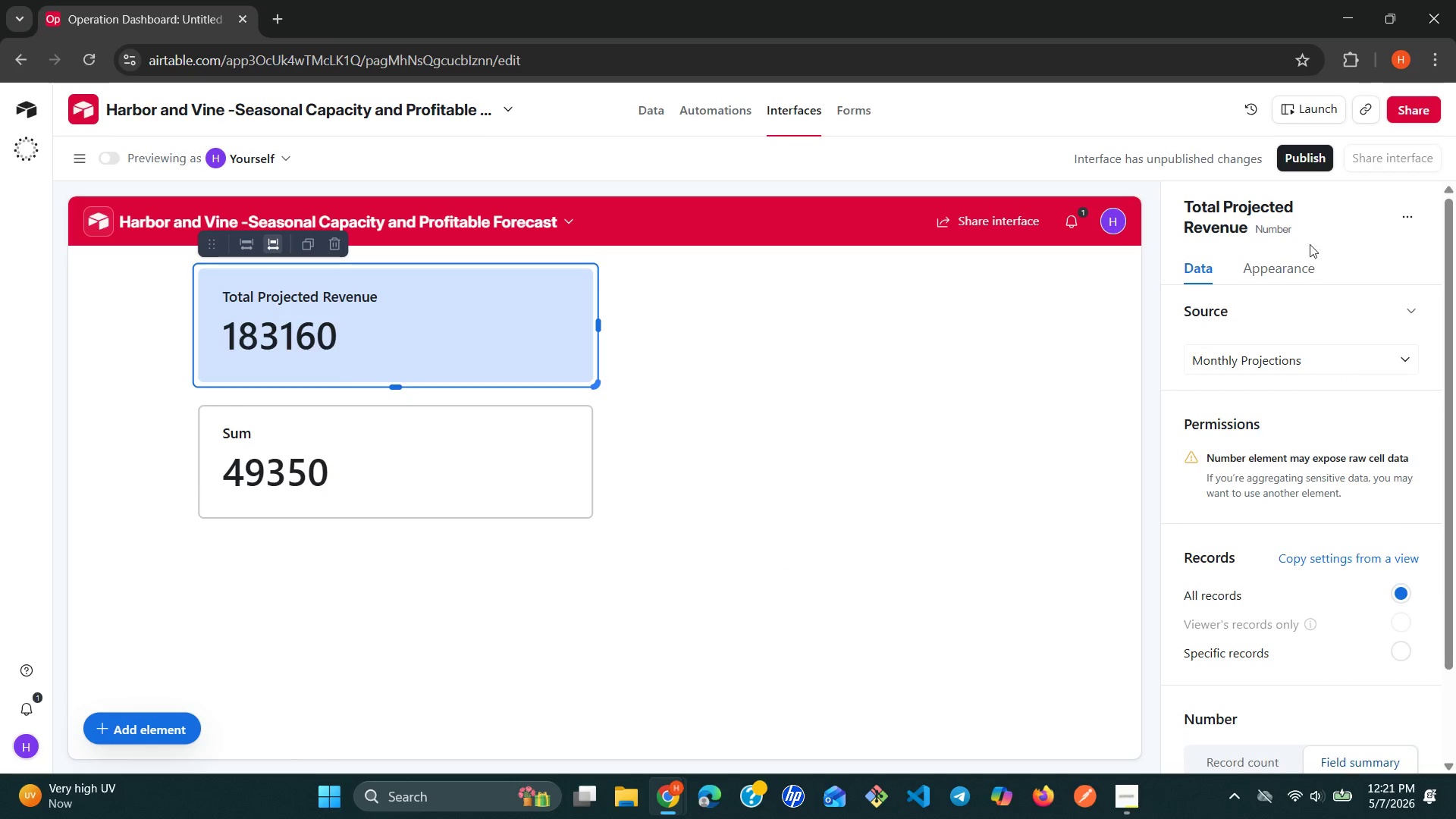 
left_click([1307, 228])
 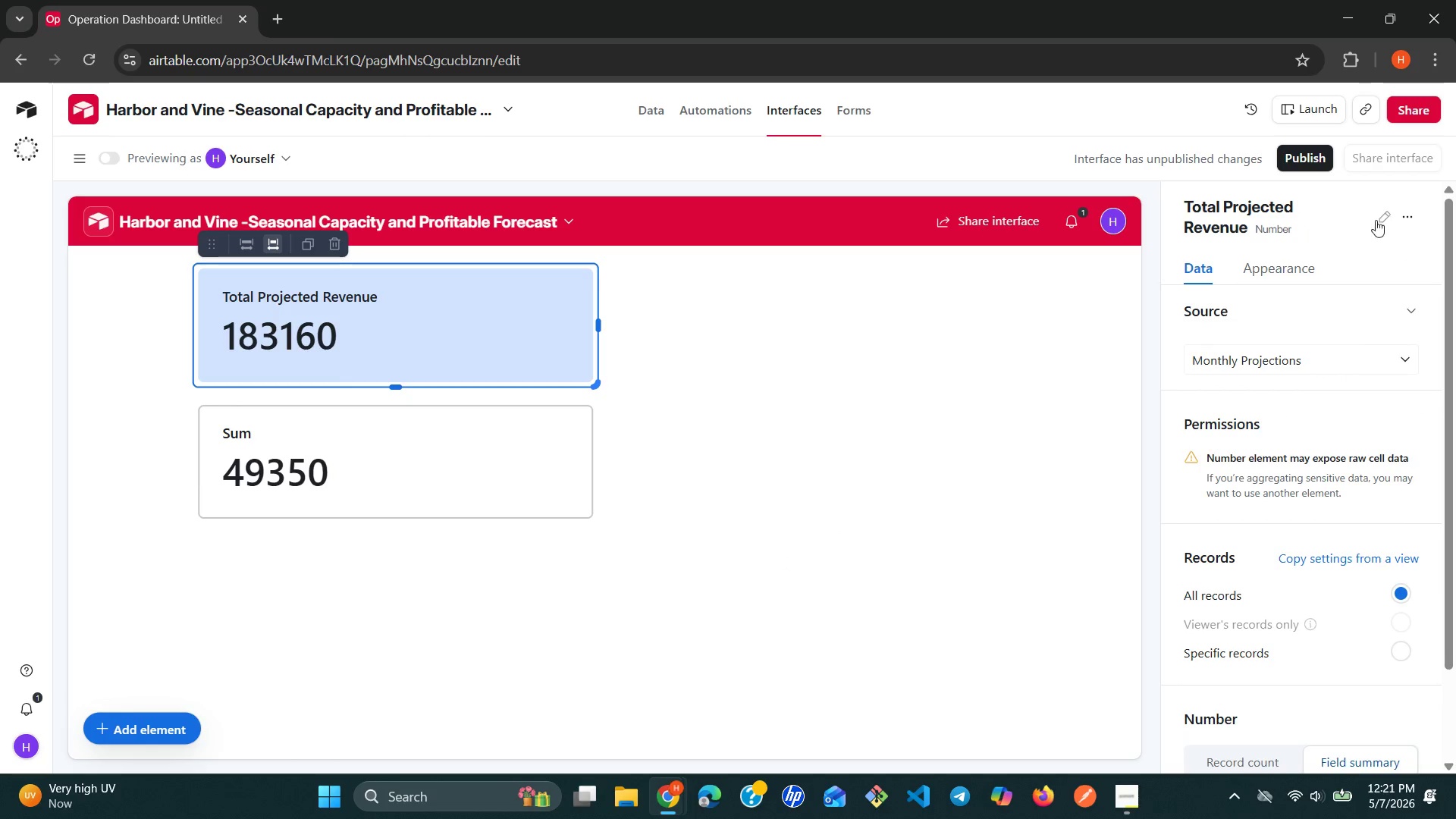 
scroll: coordinate [1326, 294], scroll_direction: up, amount: 5.0
 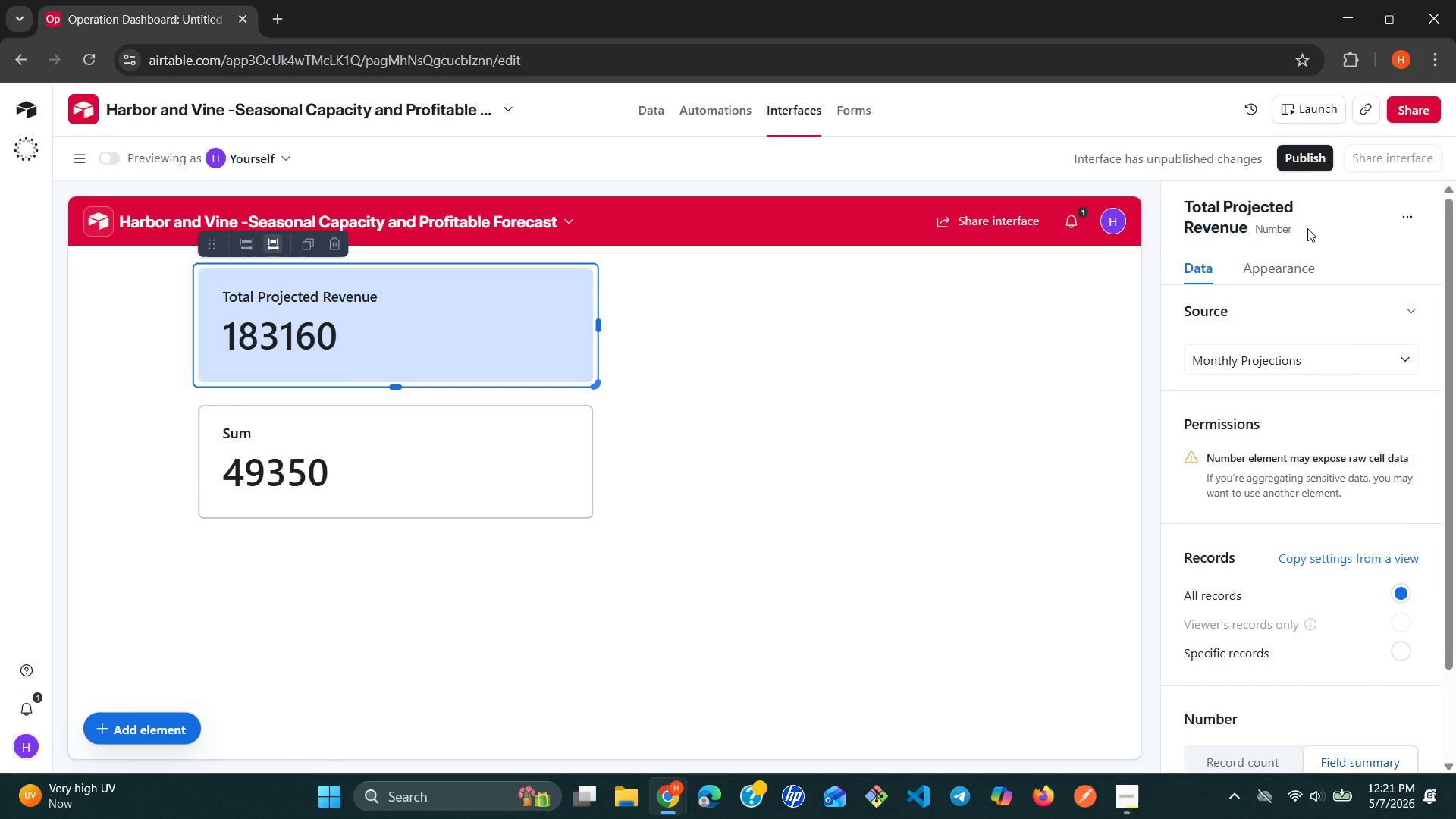 
left_click([1378, 220])
 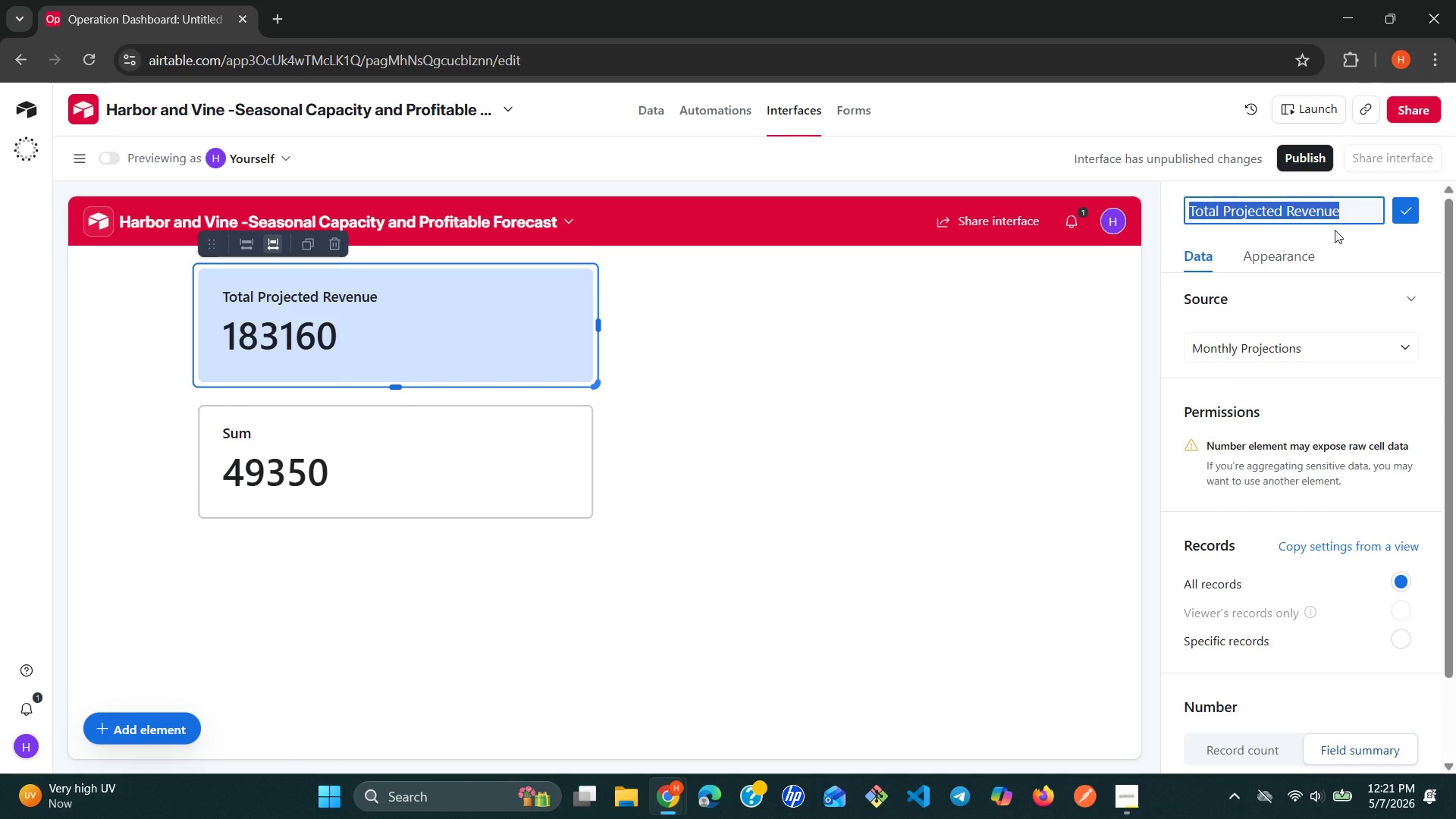 
type(Estimated )
 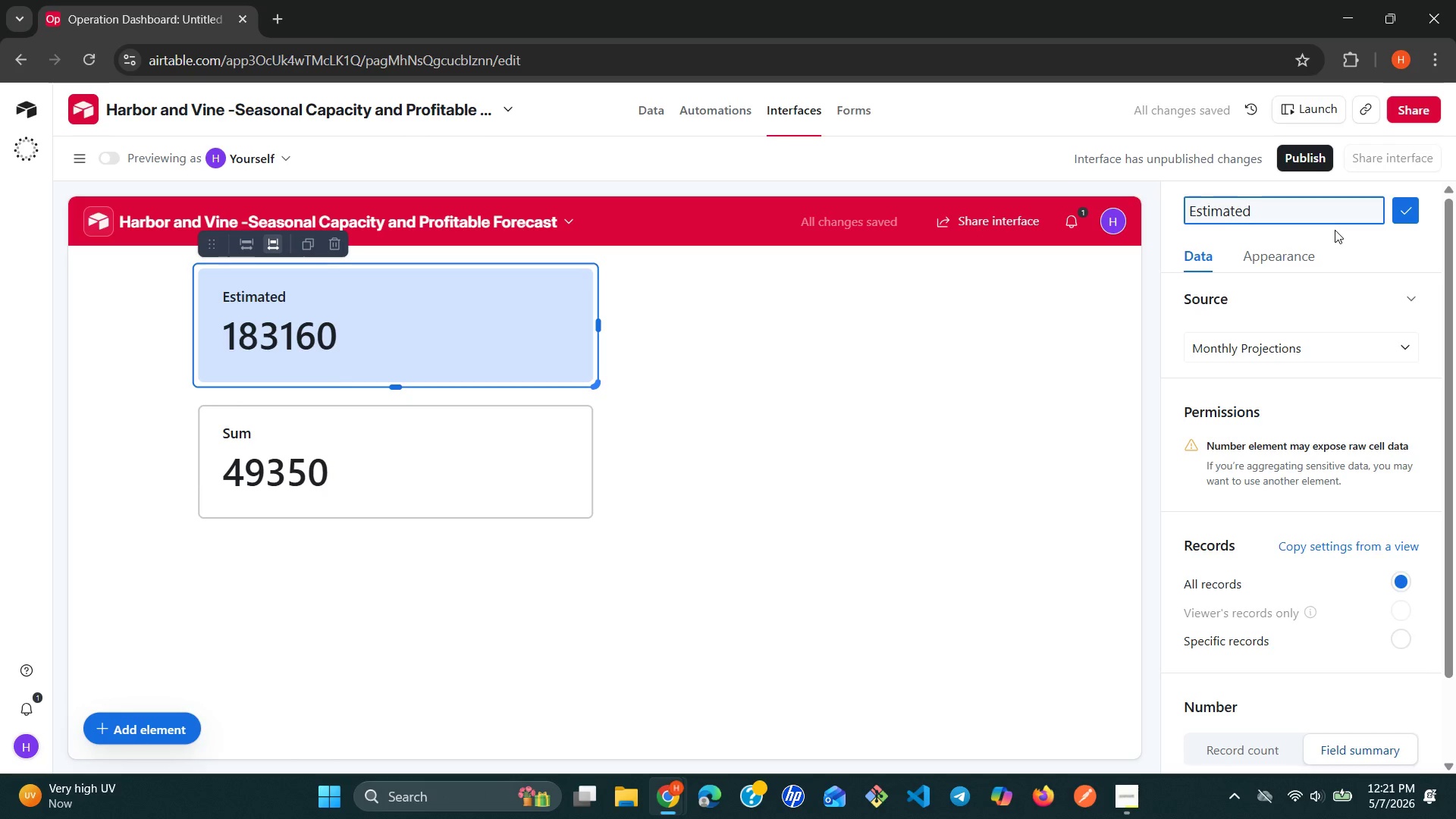 
wait(6.34)
 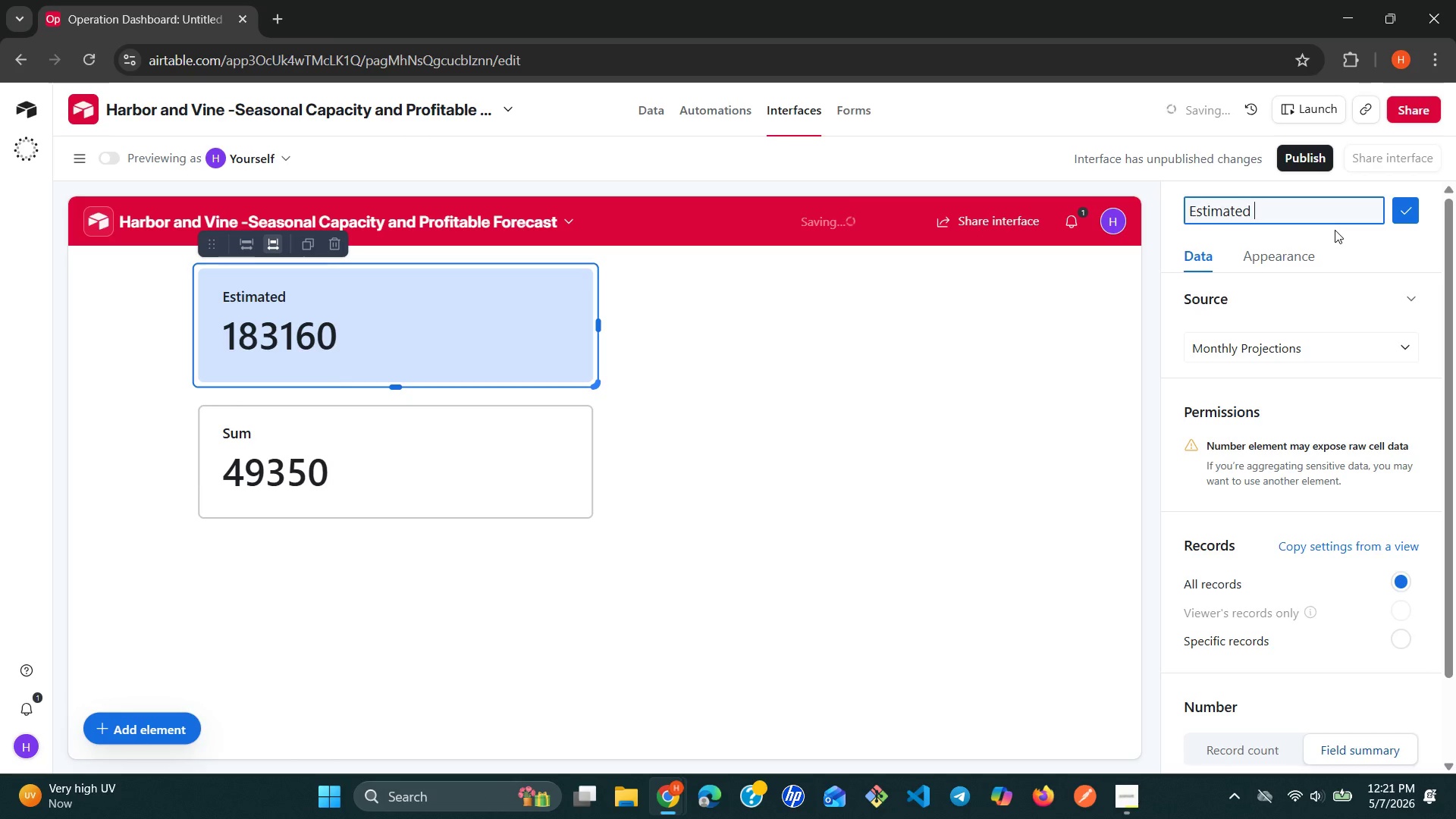 
type(Seasonal Profit)
 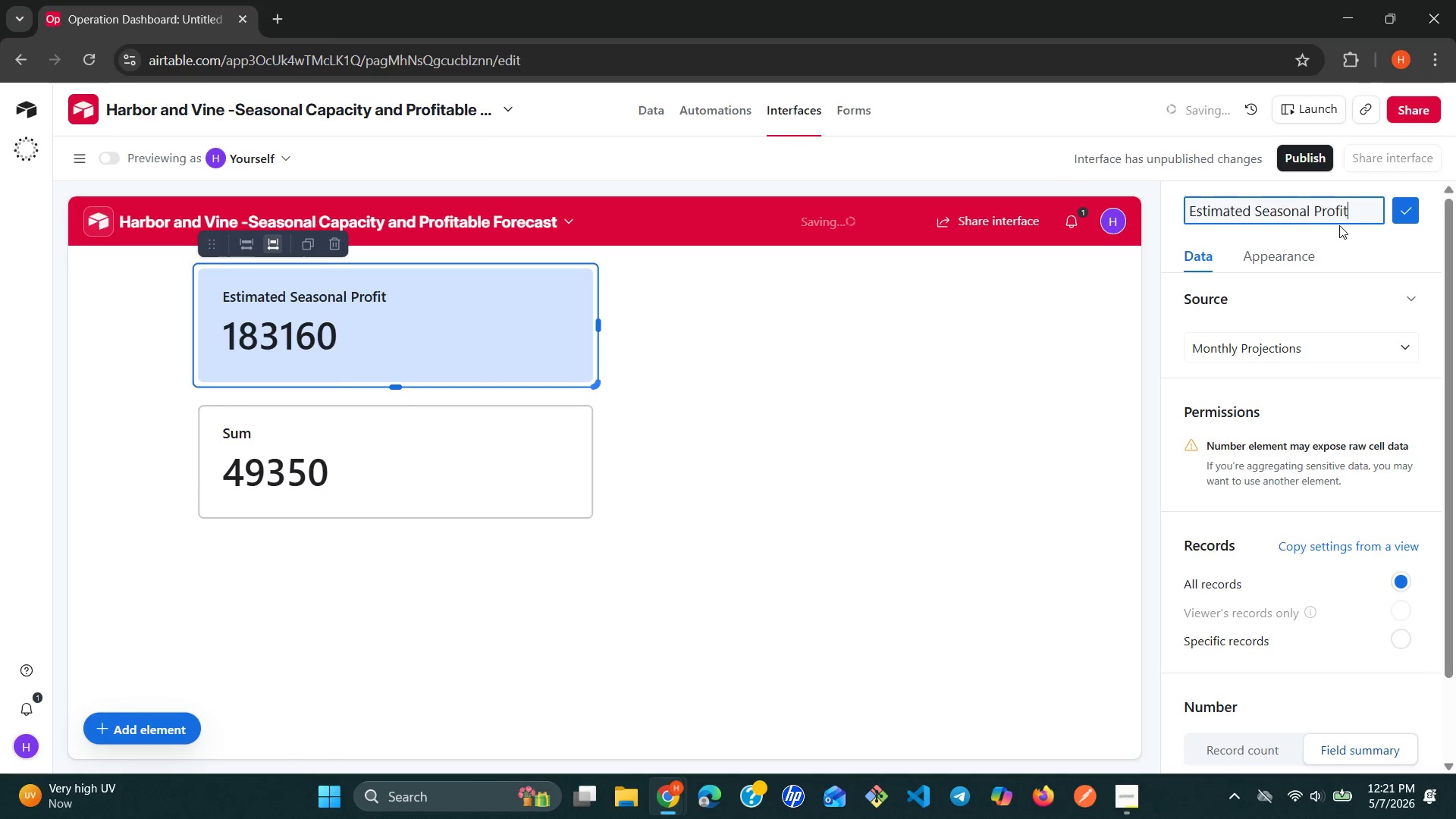 
wait(5.55)
 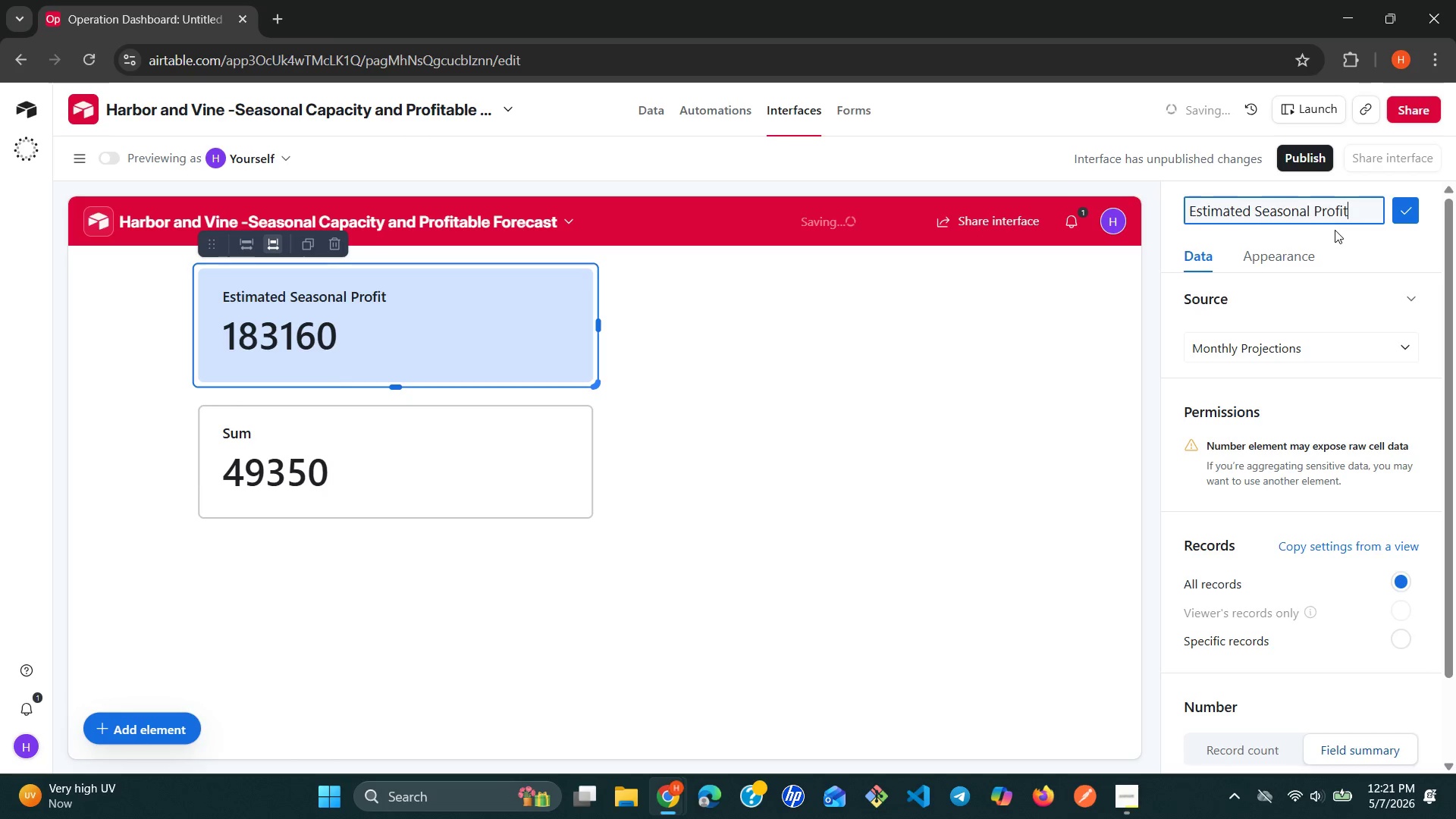 
key(Control+Z)
 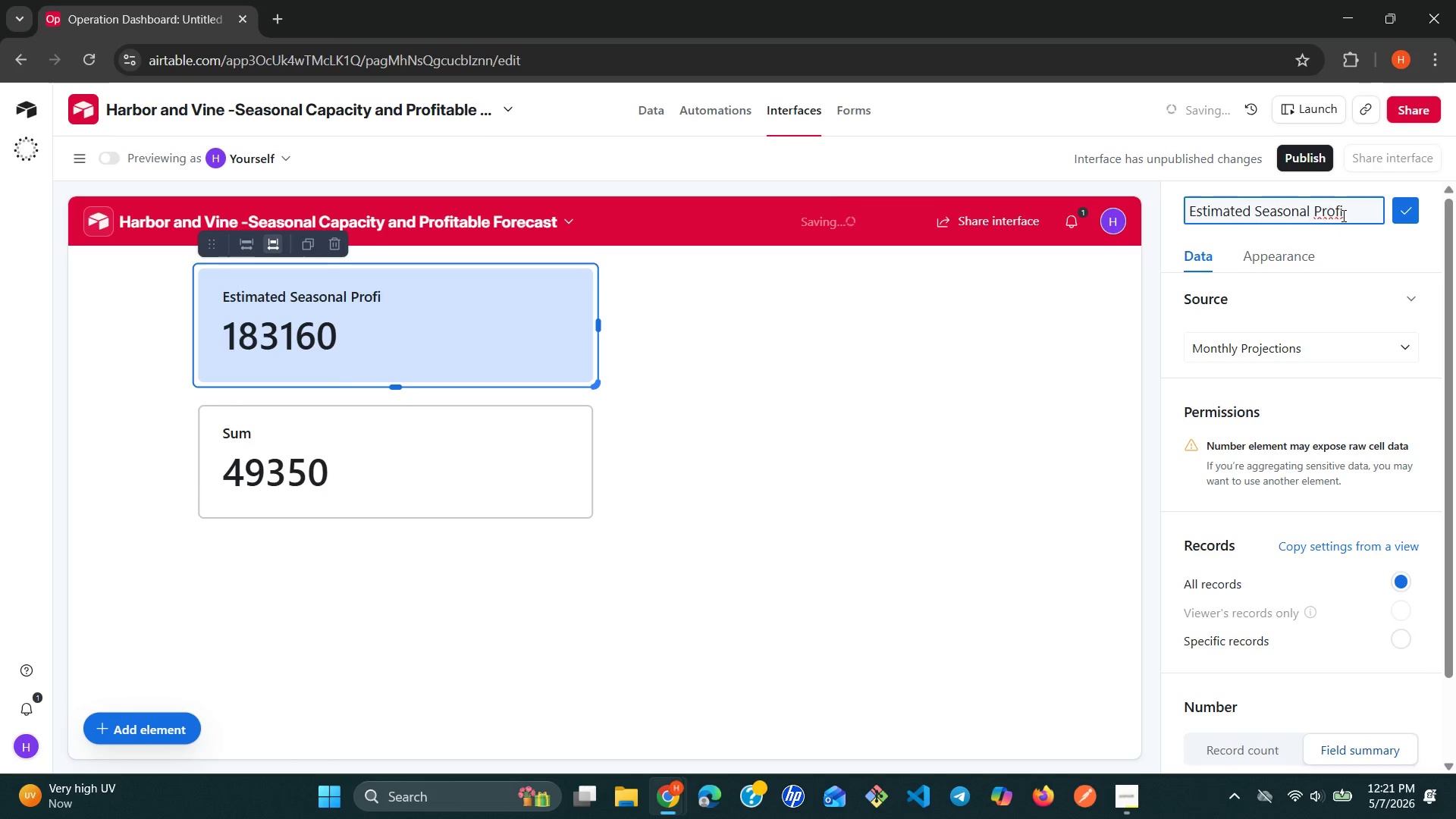 
hold_key(key=Z, duration=1.47)
 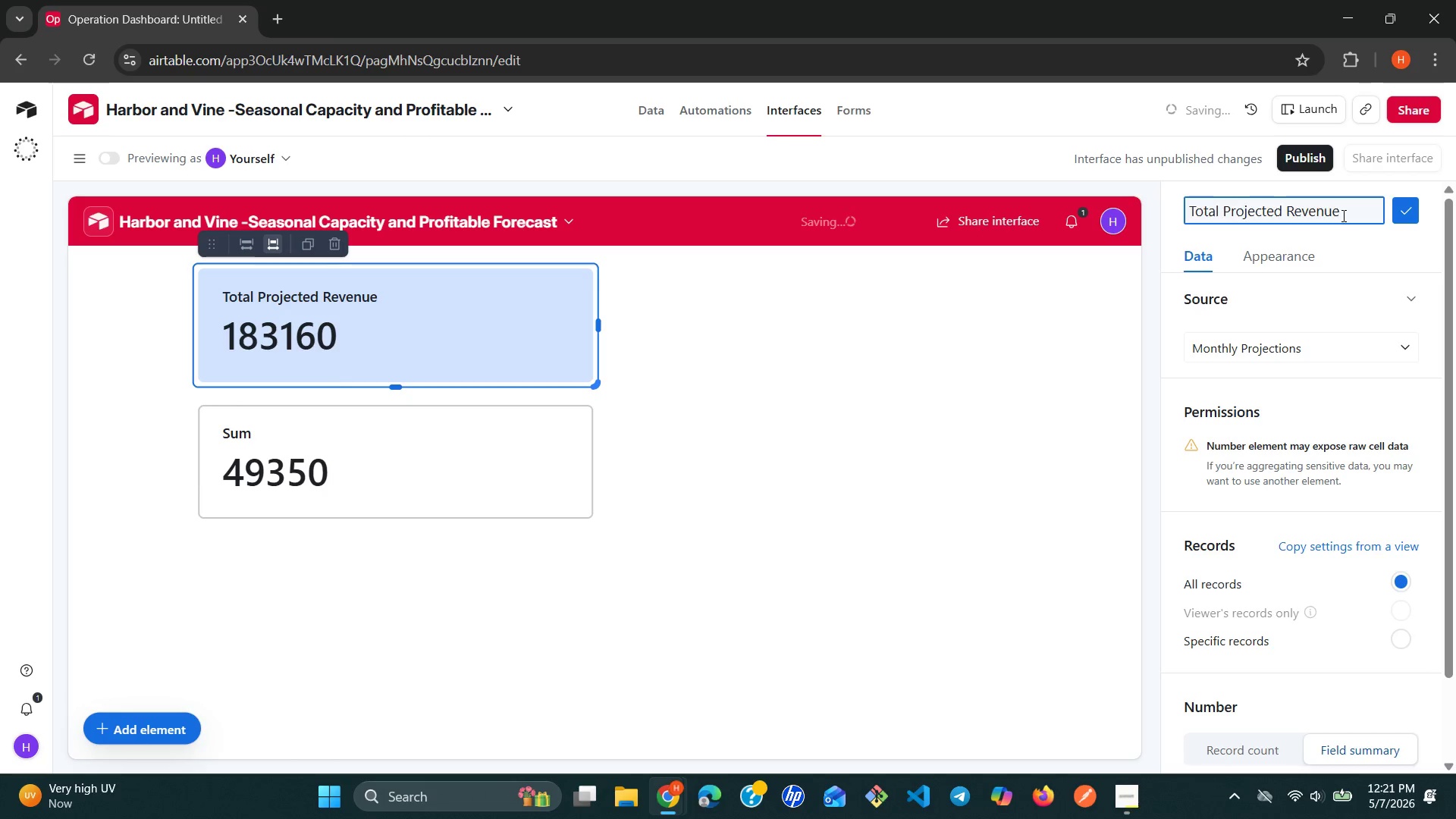 
key(Control+ControlLeft)
 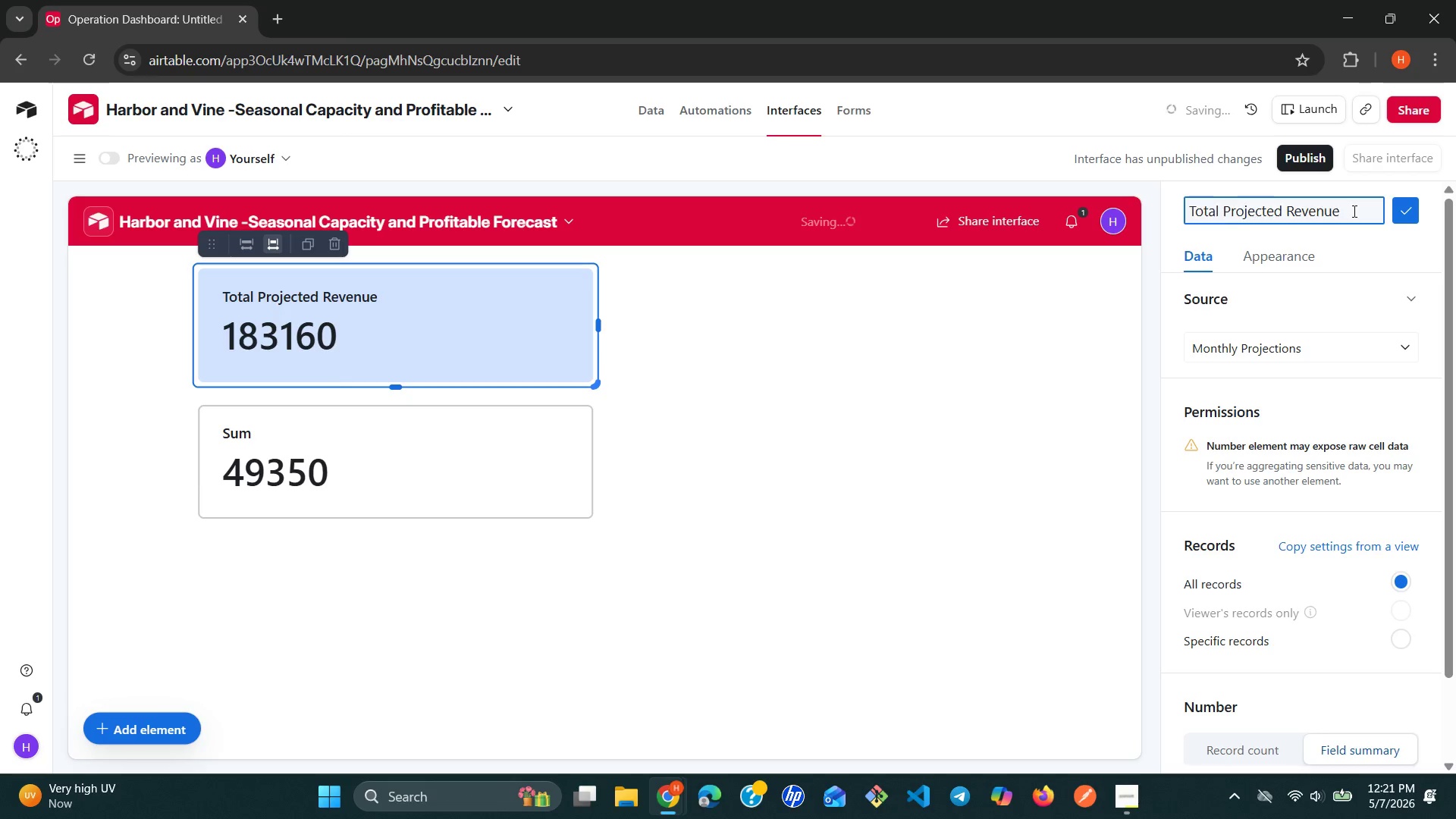 
left_click([1417, 206])
 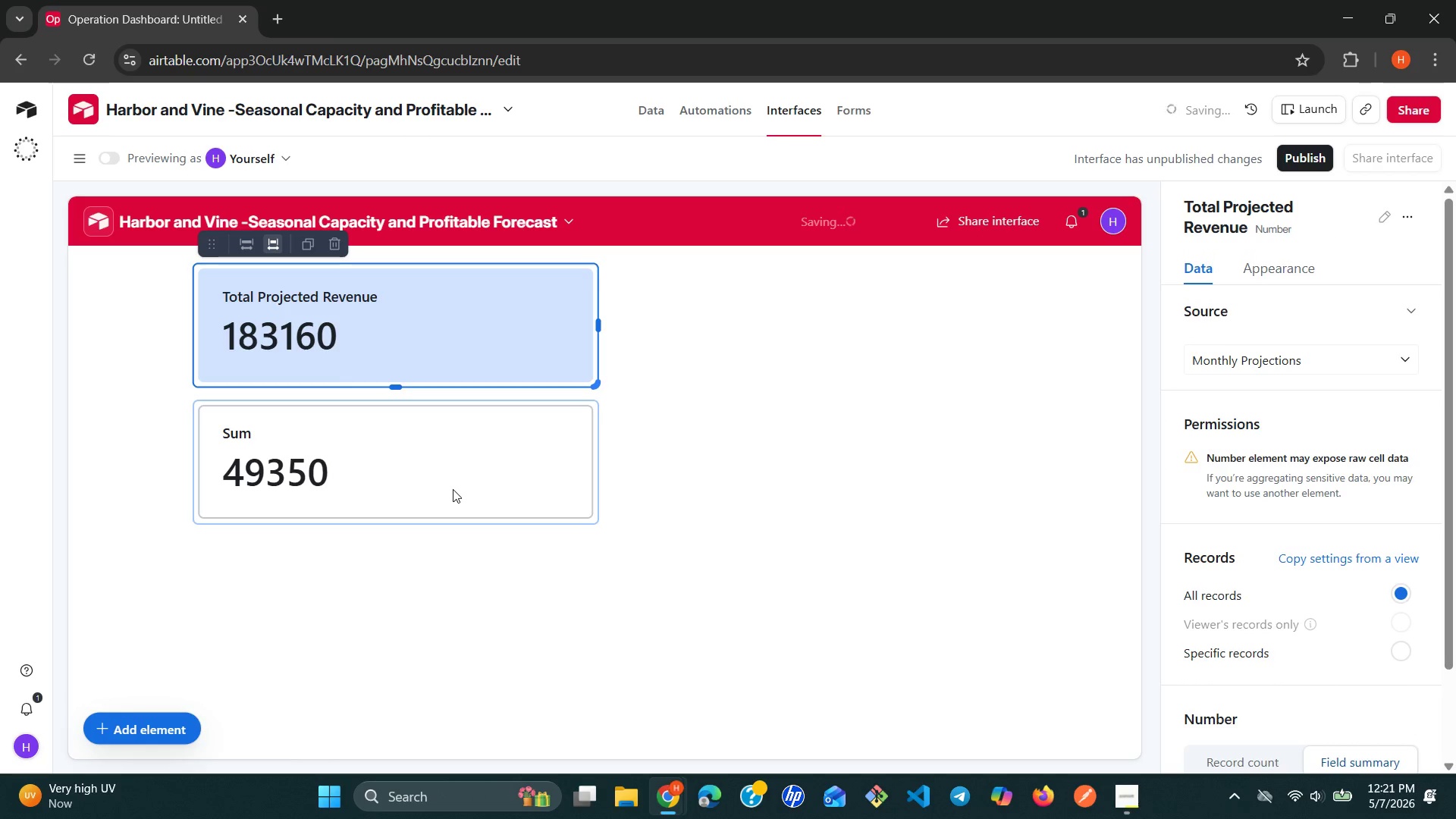 
left_click([453, 489])
 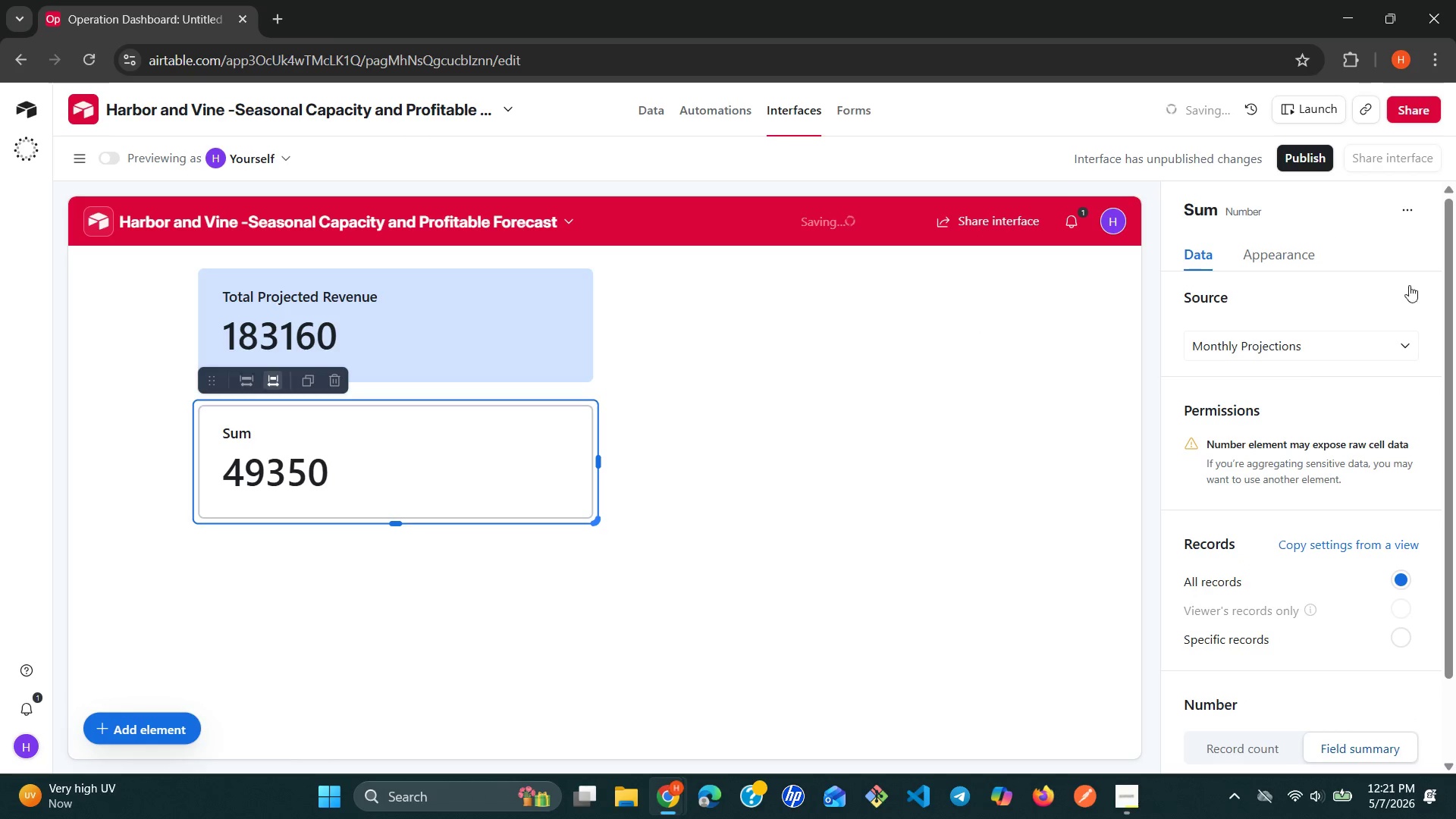 
left_click([1298, 231])
 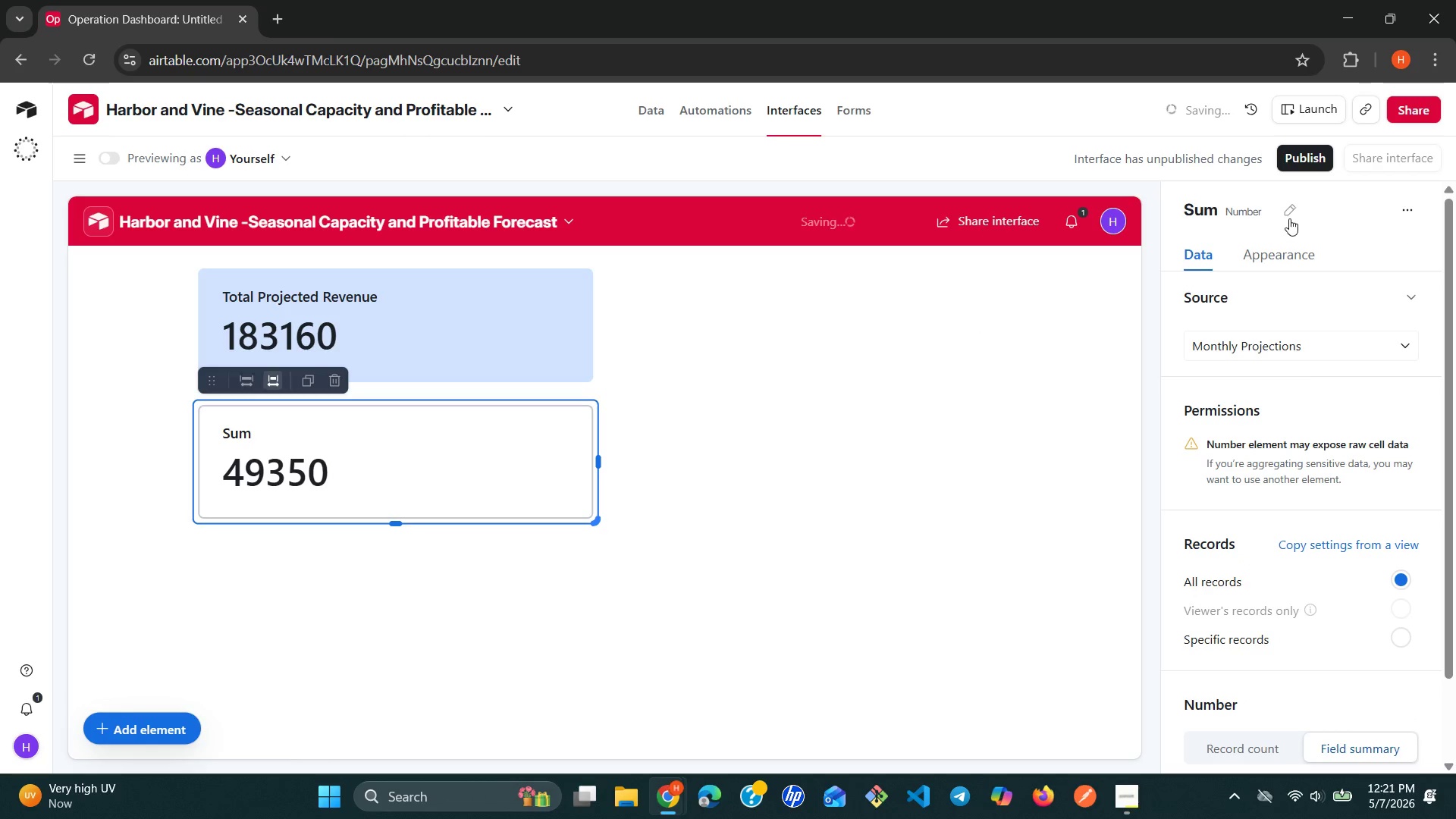 
left_click([1289, 216])
 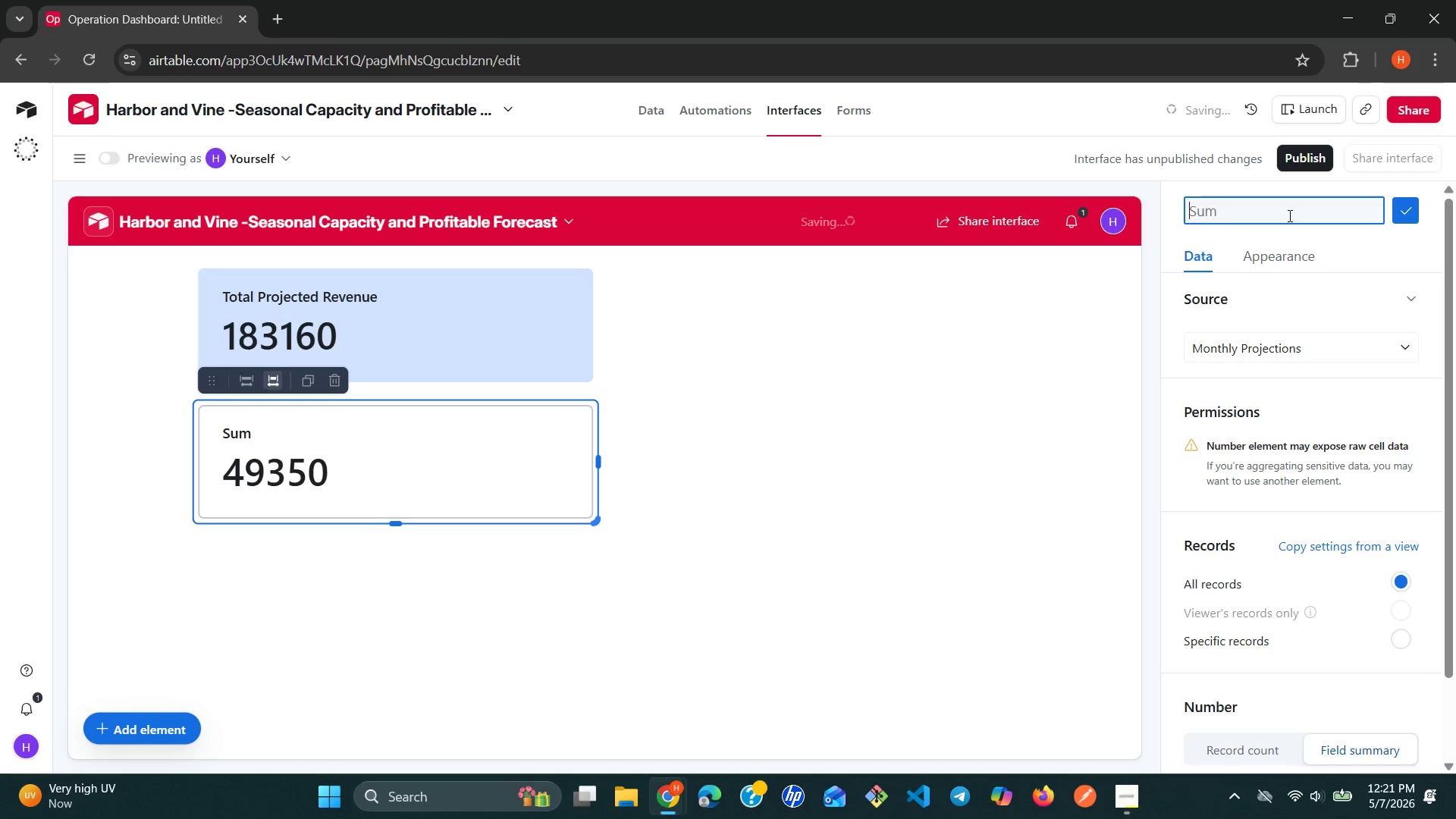 
type(Estimated )
 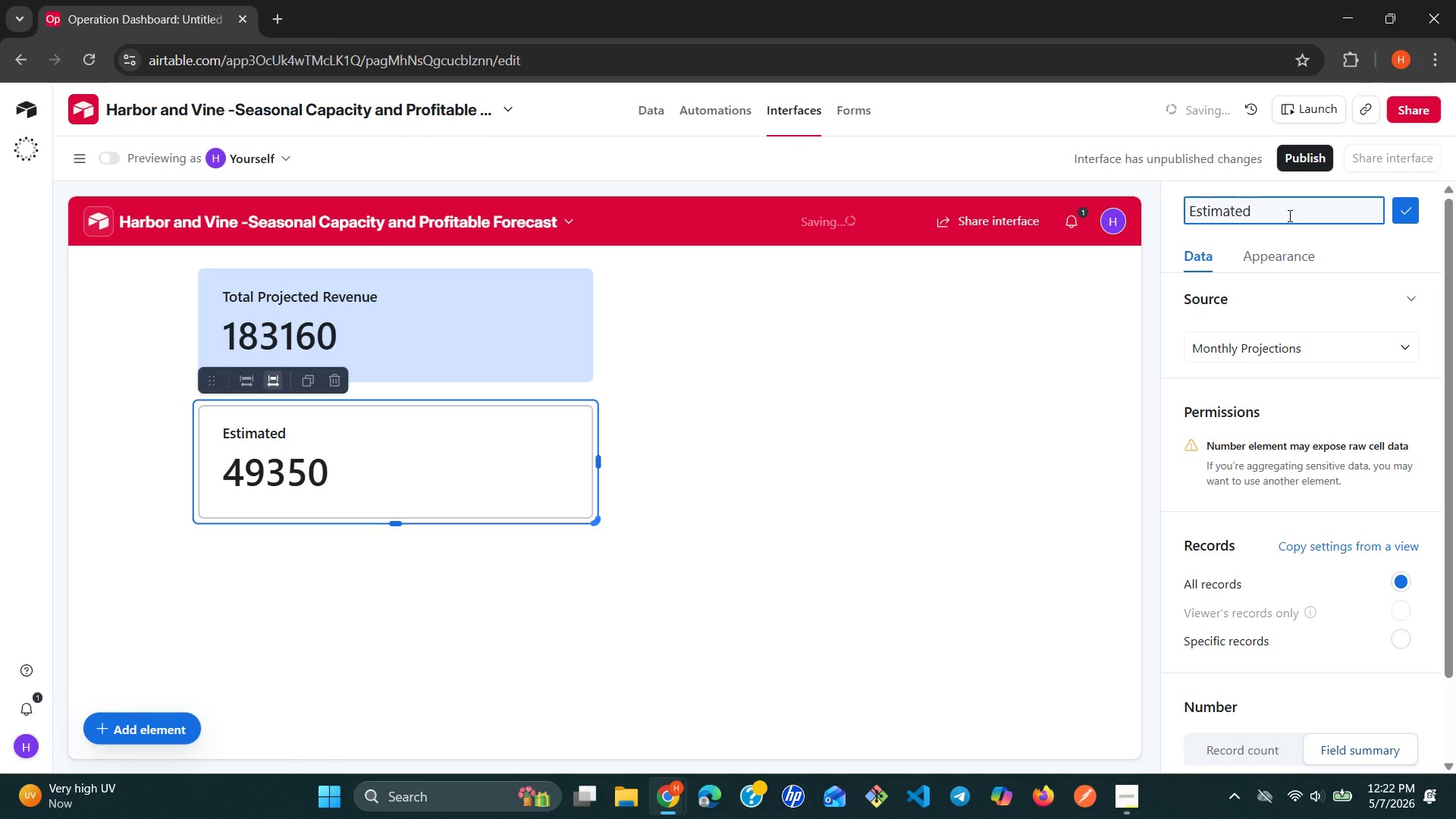 
wait(5.62)
 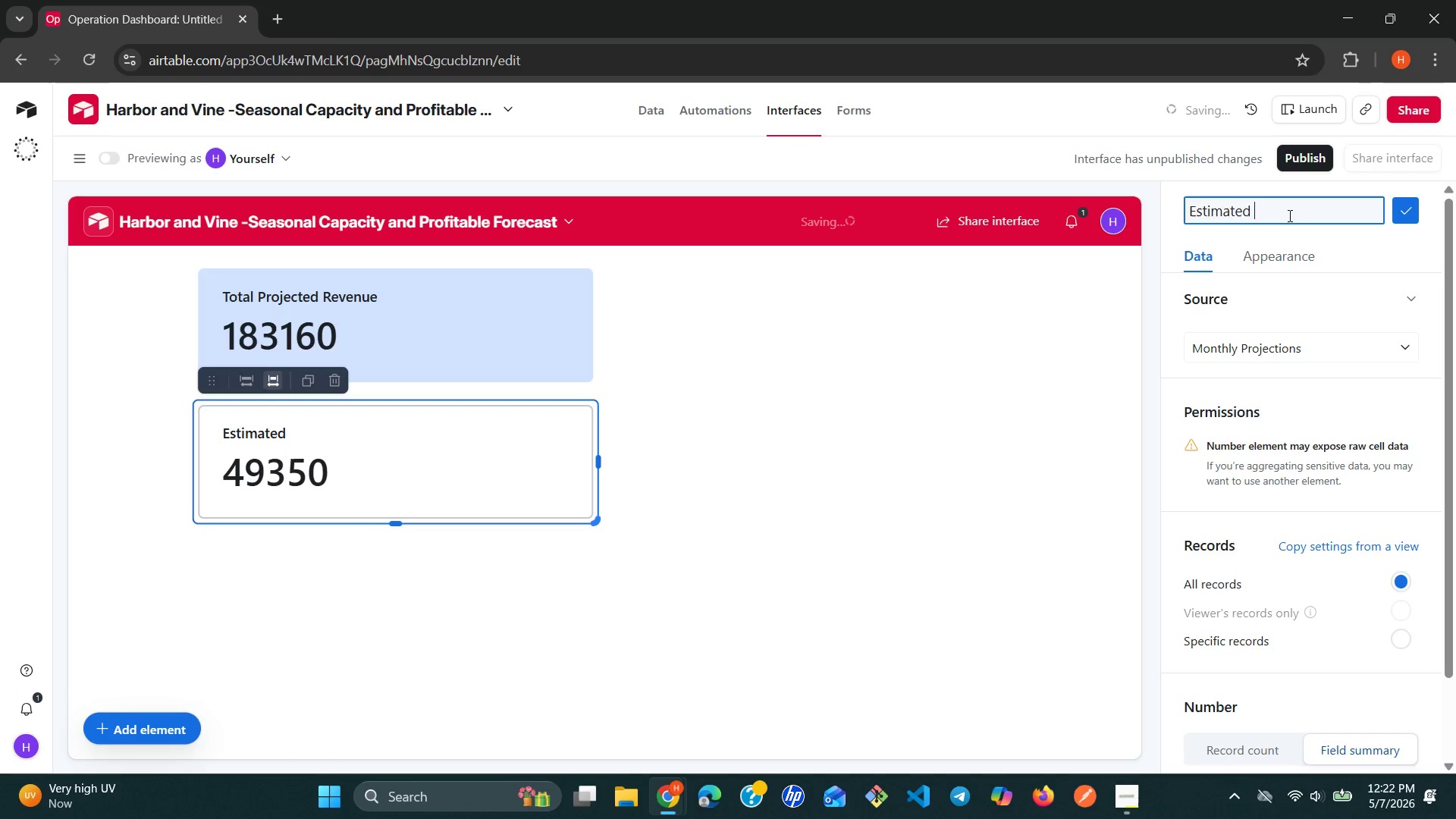 
type(Sea)
 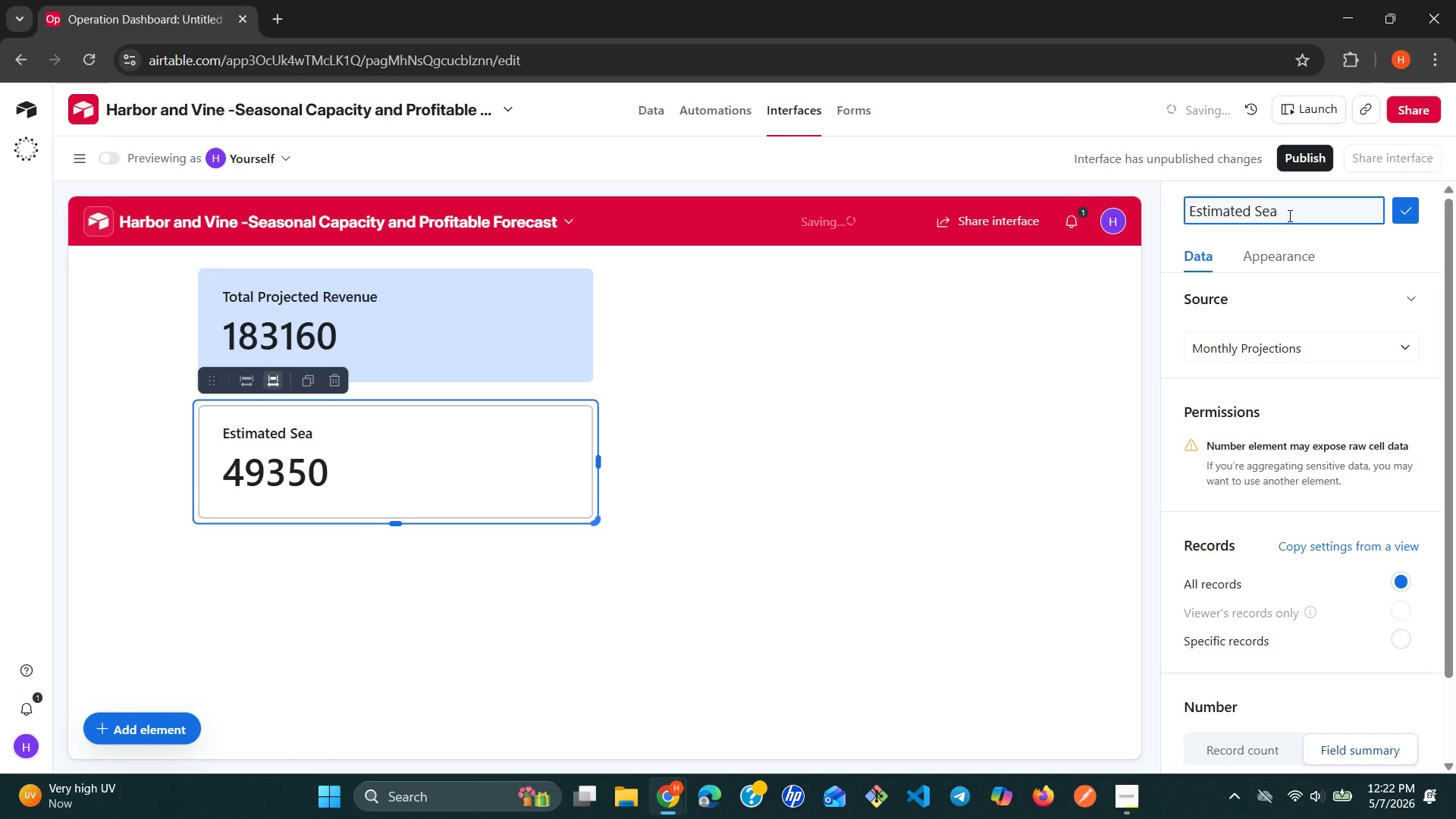 
type(som)
key(Backspace)
type(nal Profit)
 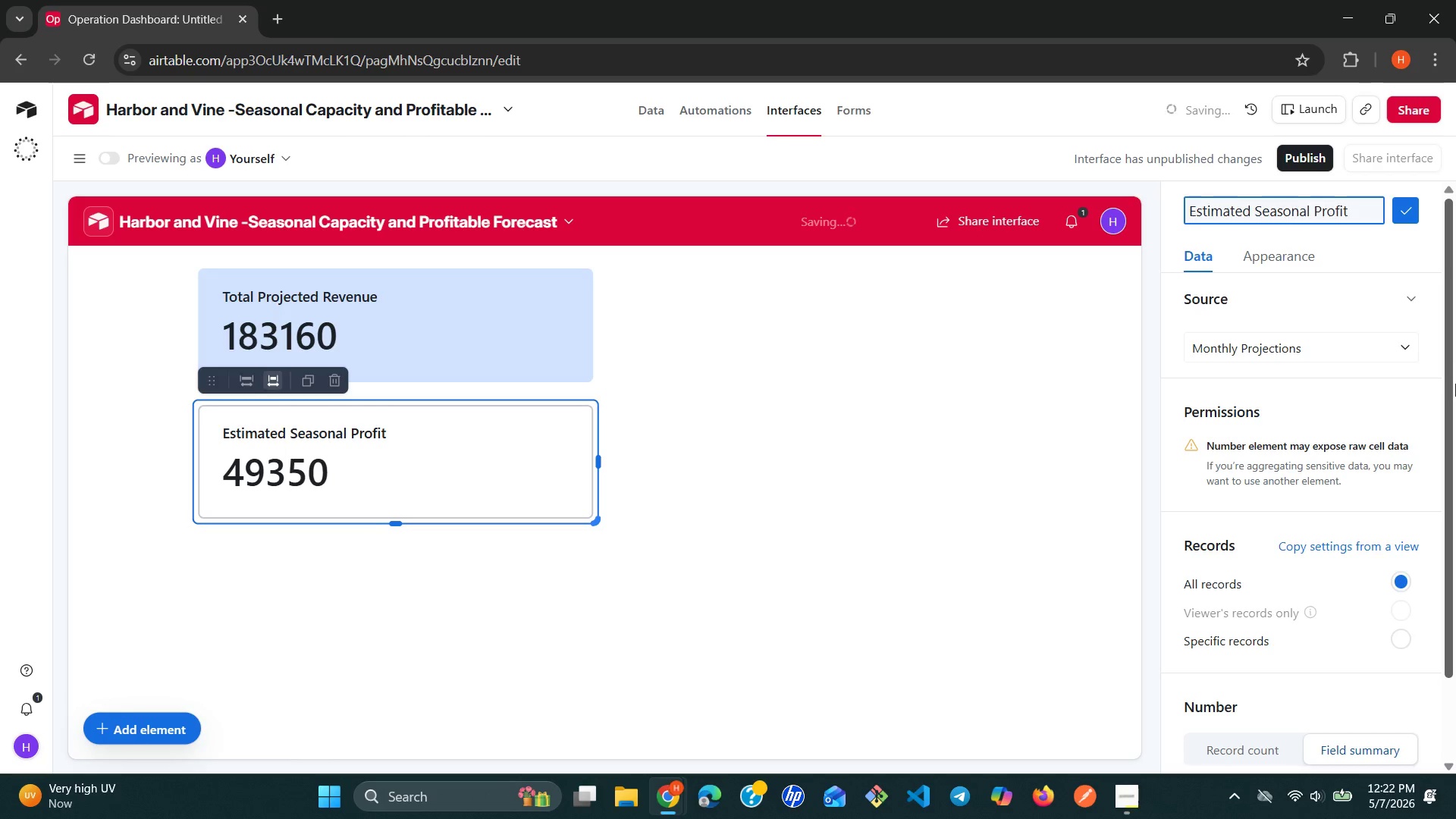 
mouse_move([1309, 593])
 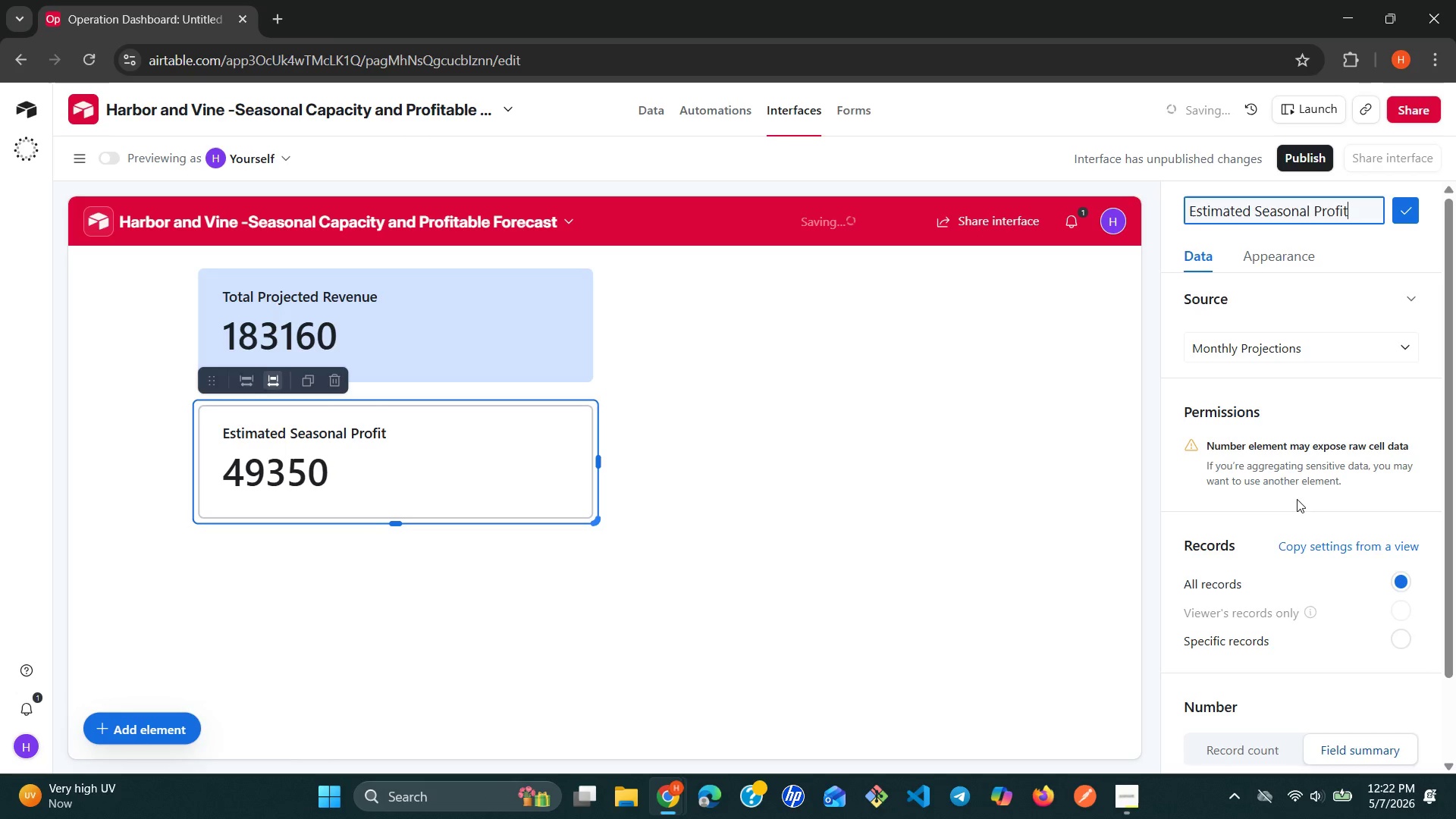 
wait(6.44)
 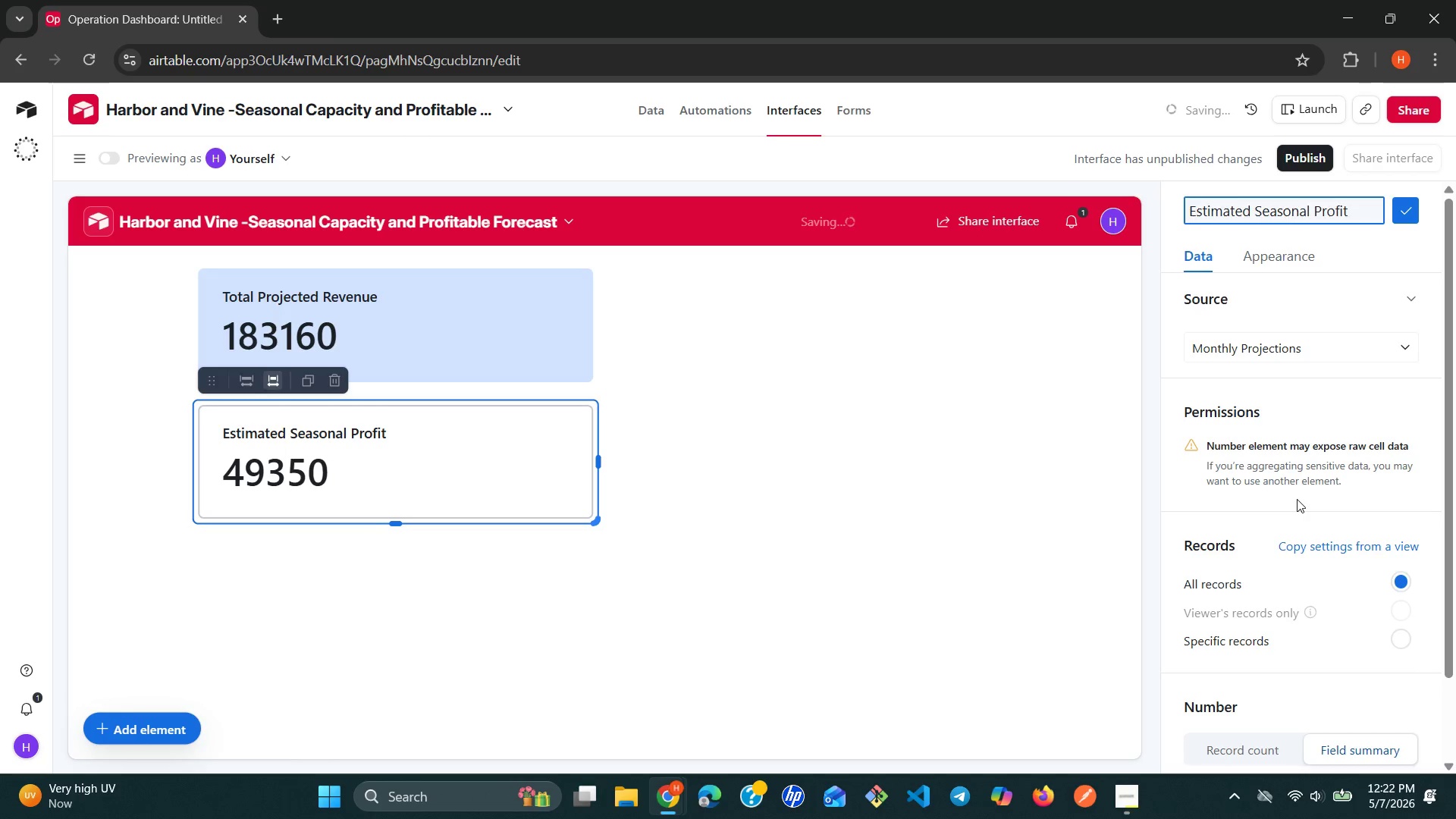 
scroll: coordinate [1325, 522], scroll_direction: none, amount: 0.0
 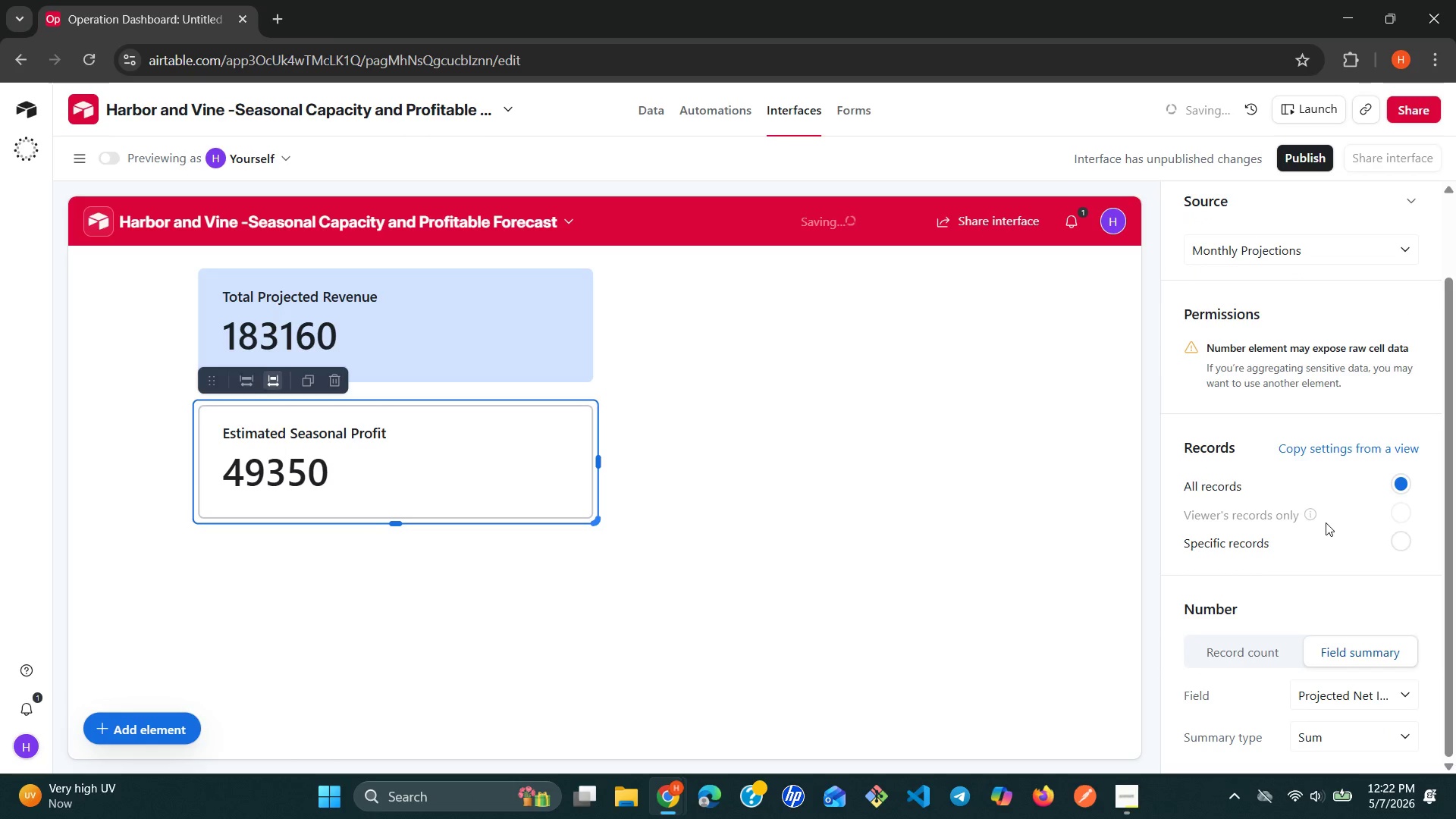 
scroll: coordinate [1326, 522], scroll_direction: down, amount: 1.0
 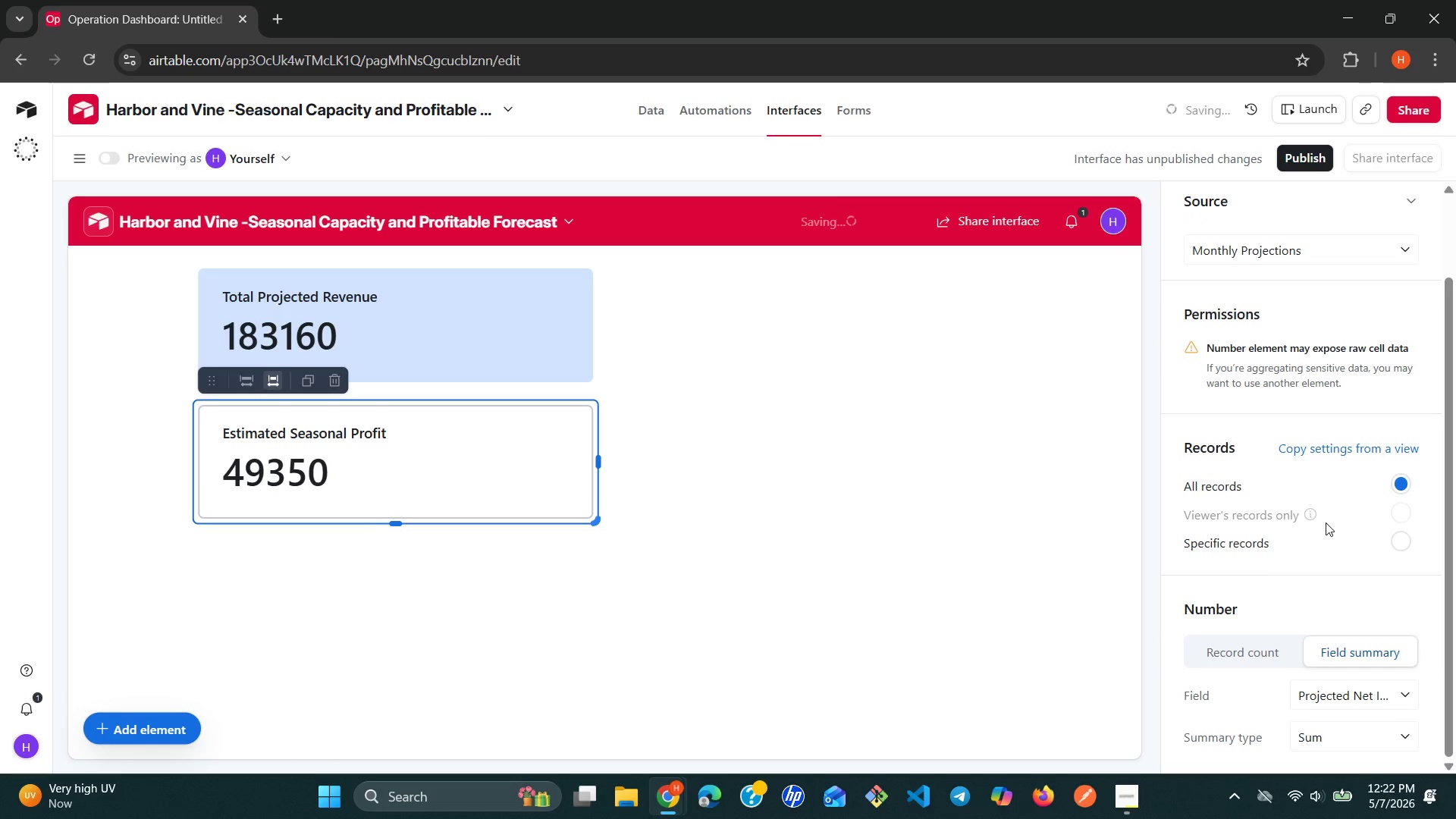 
scroll: coordinate [1326, 522], scroll_direction: up, amount: 3.0
 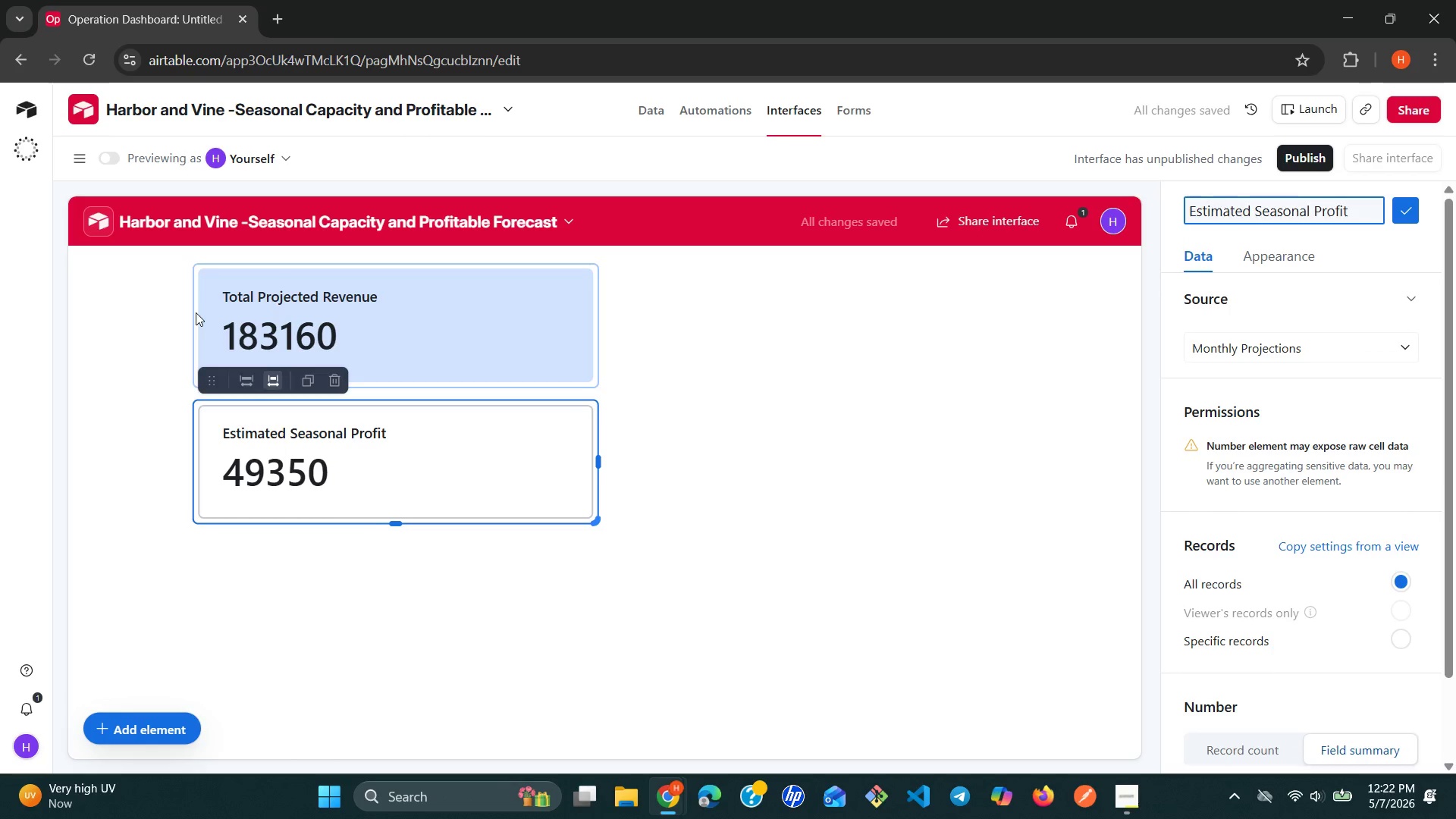 
left_click([353, 315])
 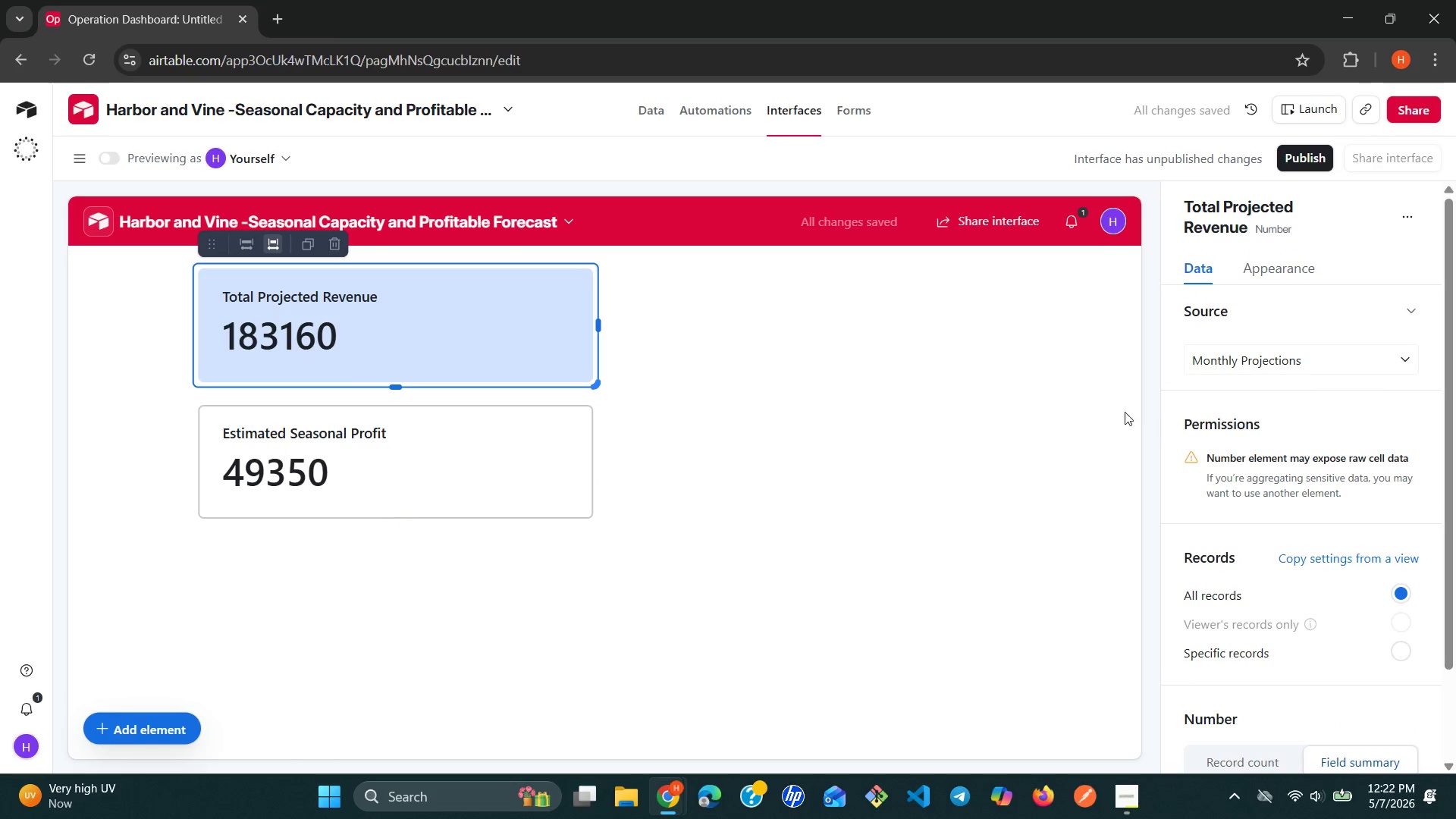 
scroll: coordinate [1291, 510], scroll_direction: down, amount: 1.0
 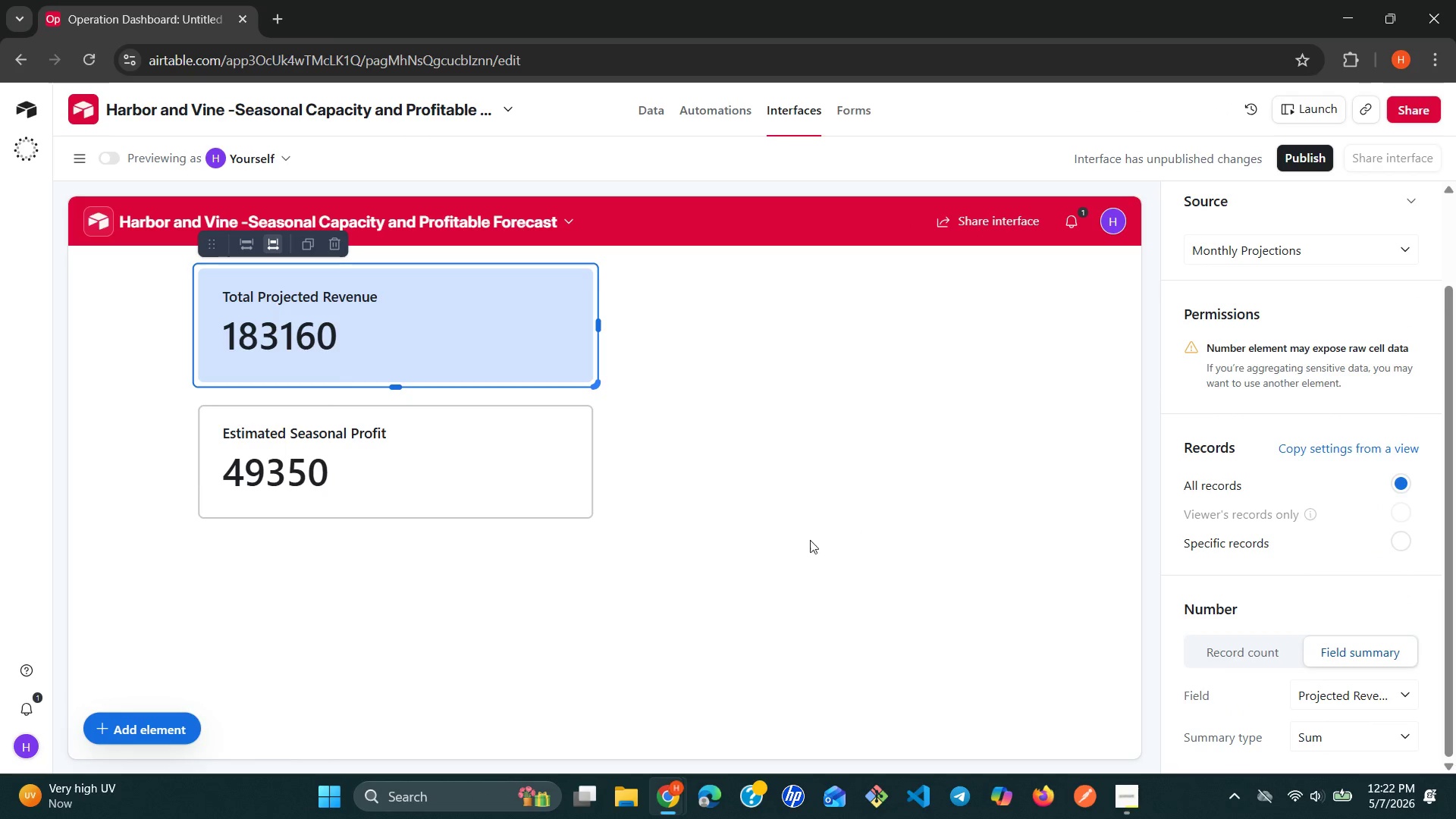 
wait(5.38)
 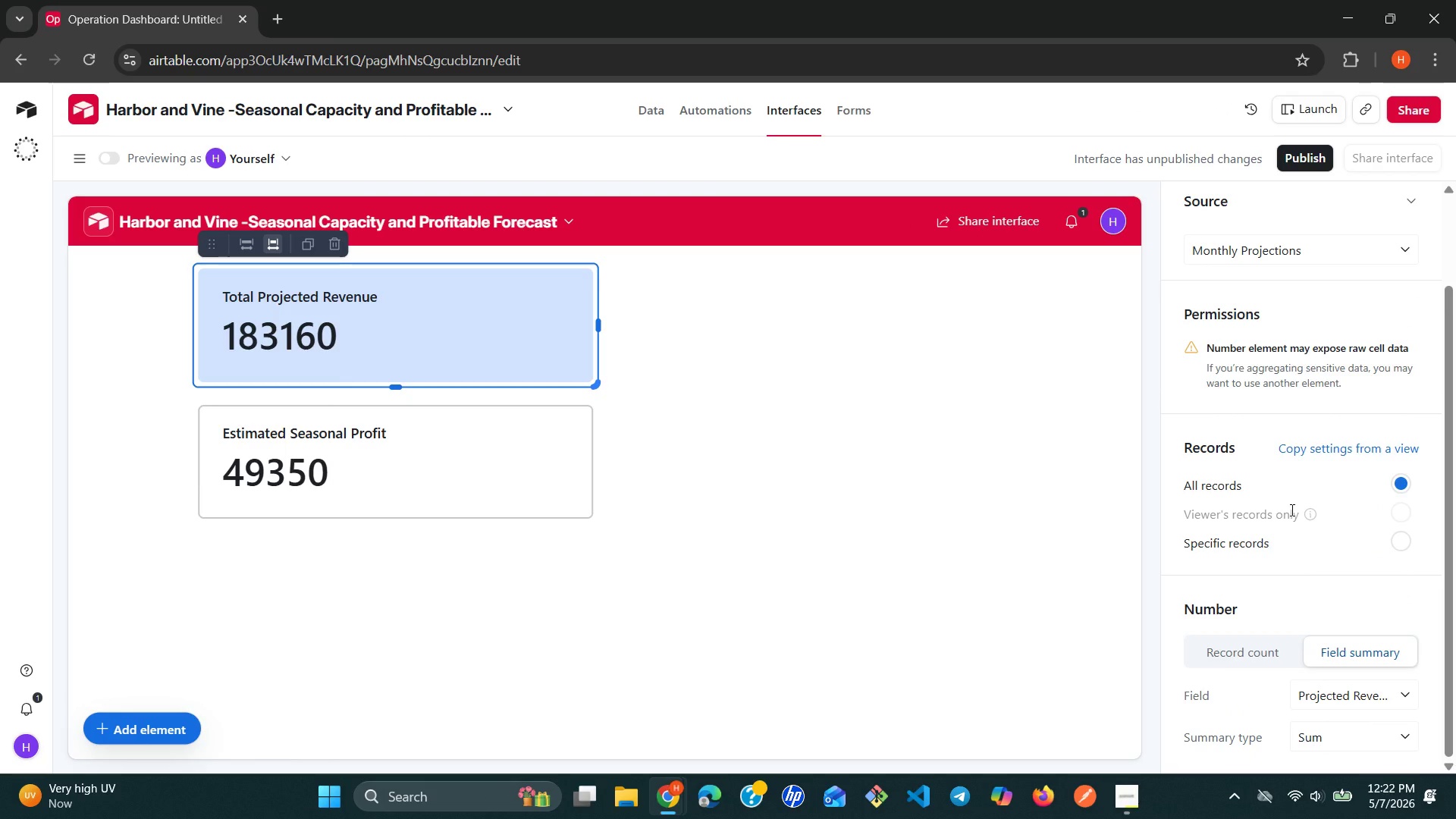 
left_click([107, 725])
 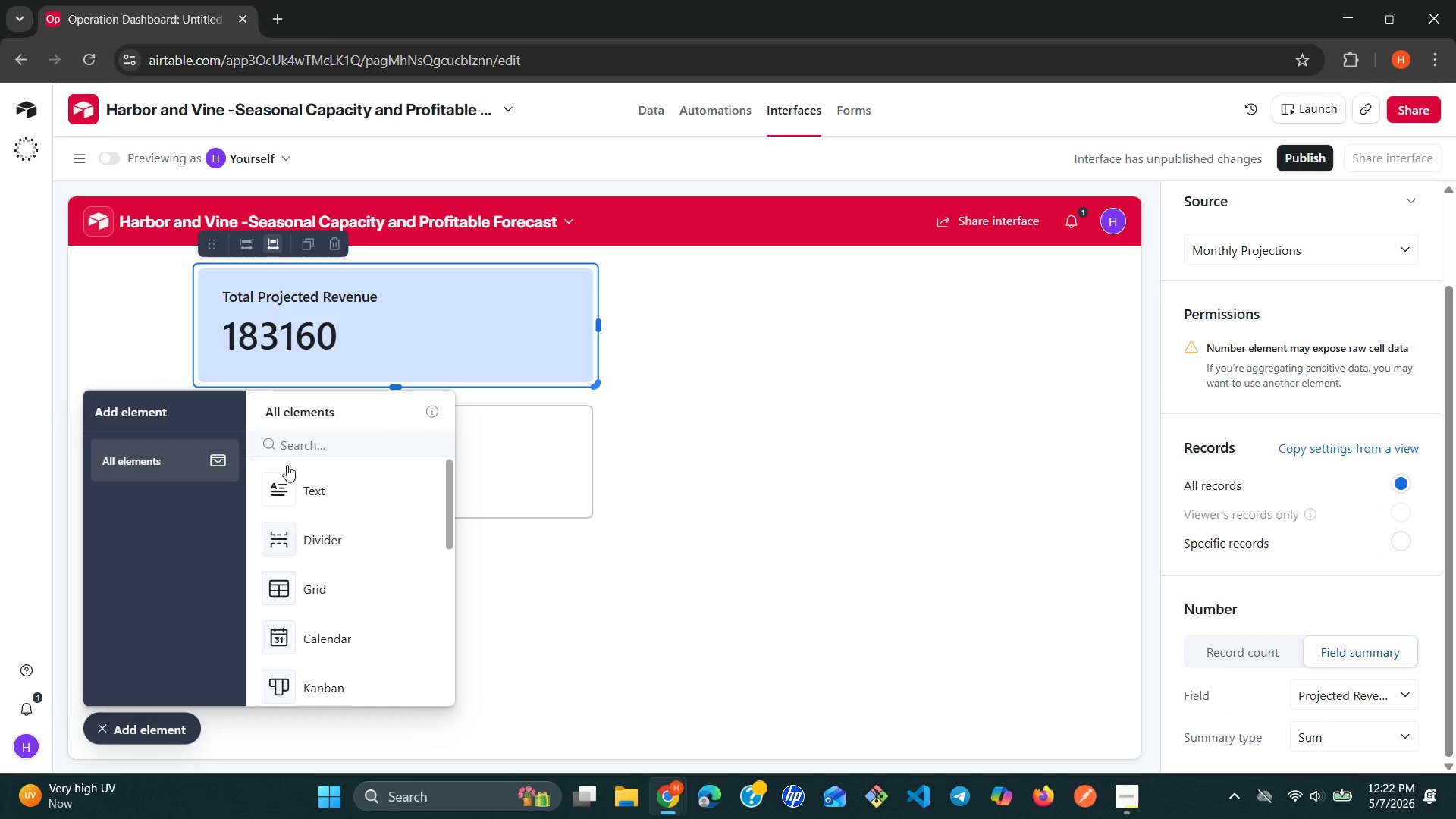 
left_click([309, 447])
 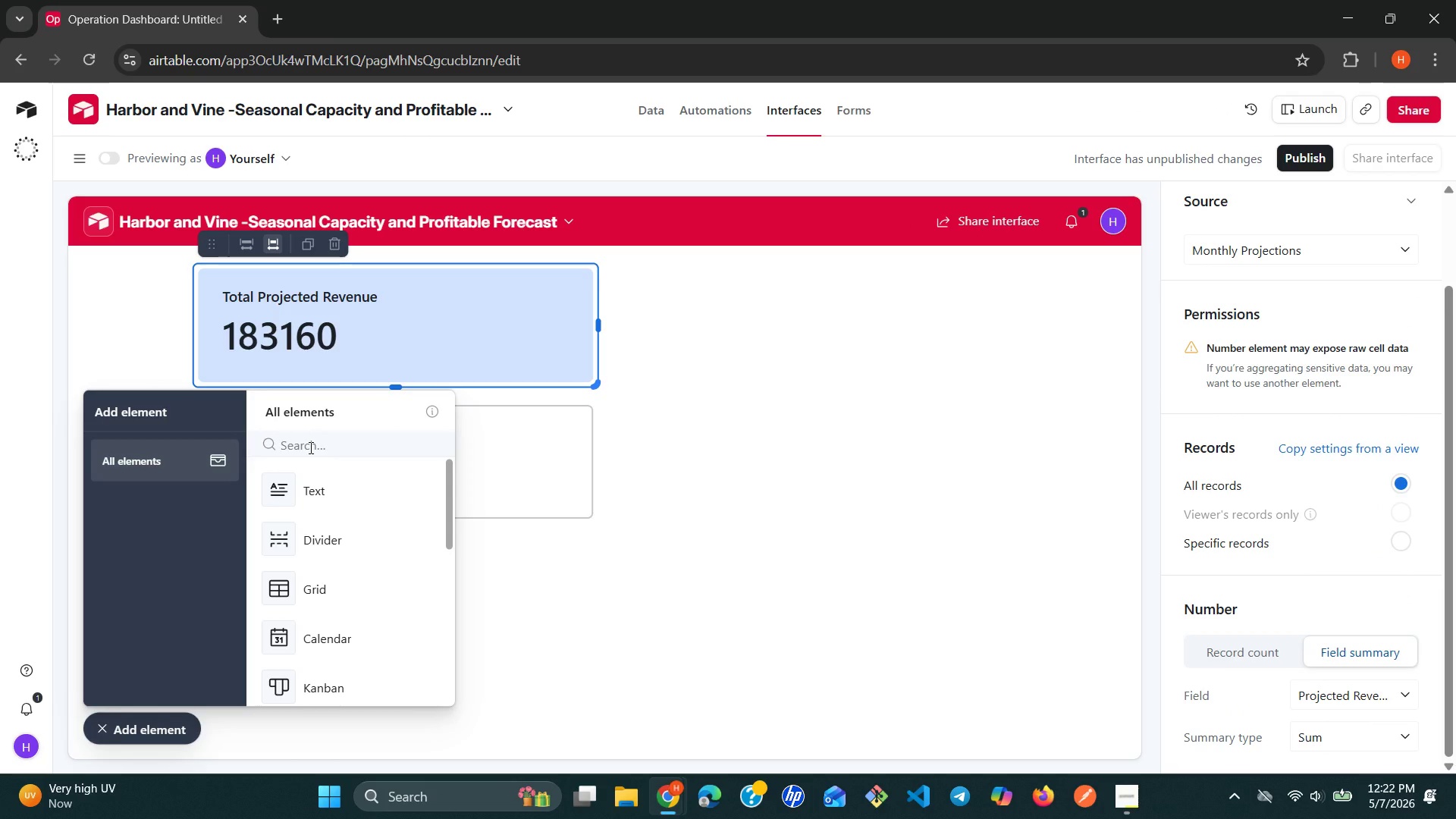 
type(nu)
 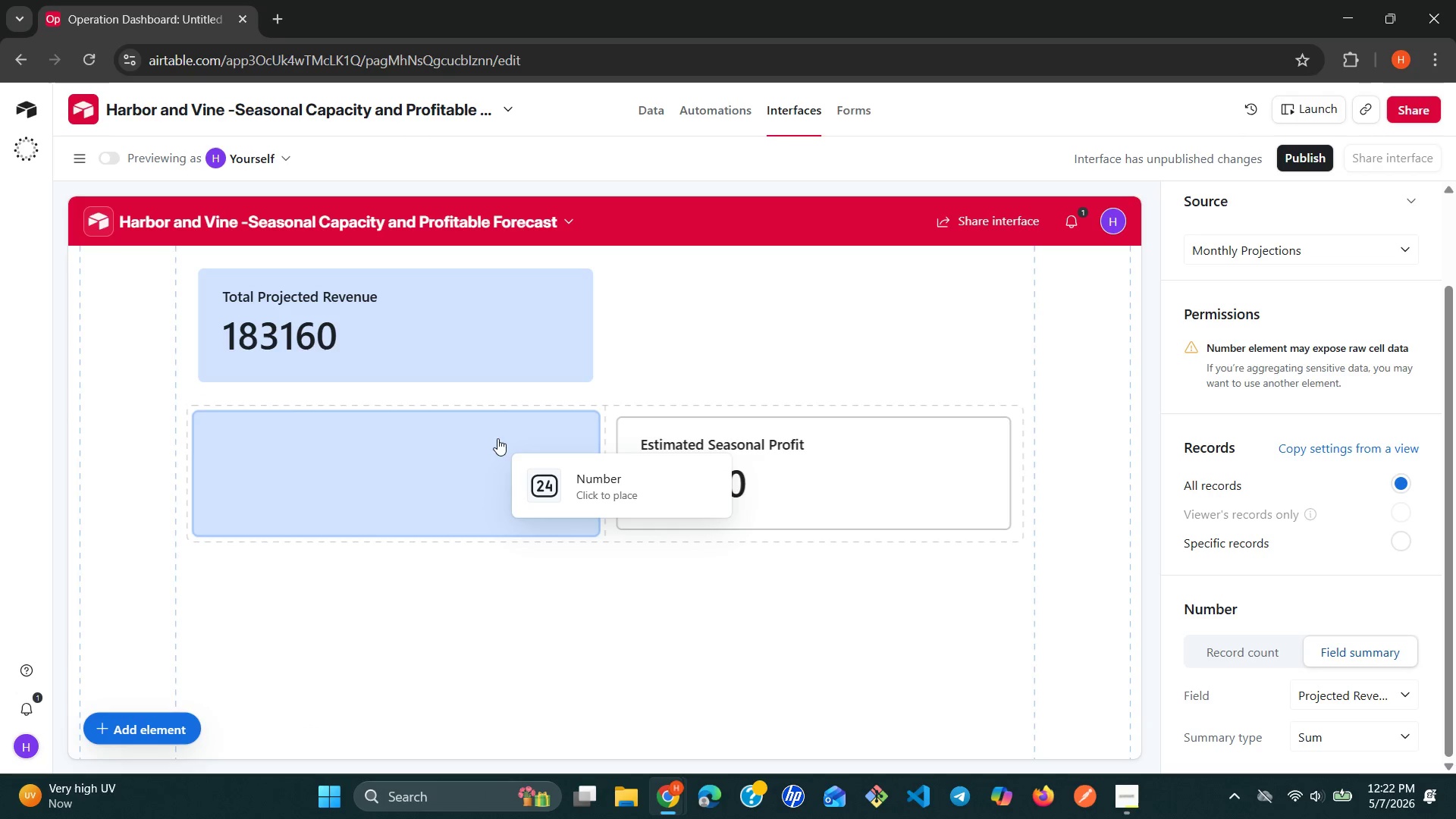 
wait(6.11)
 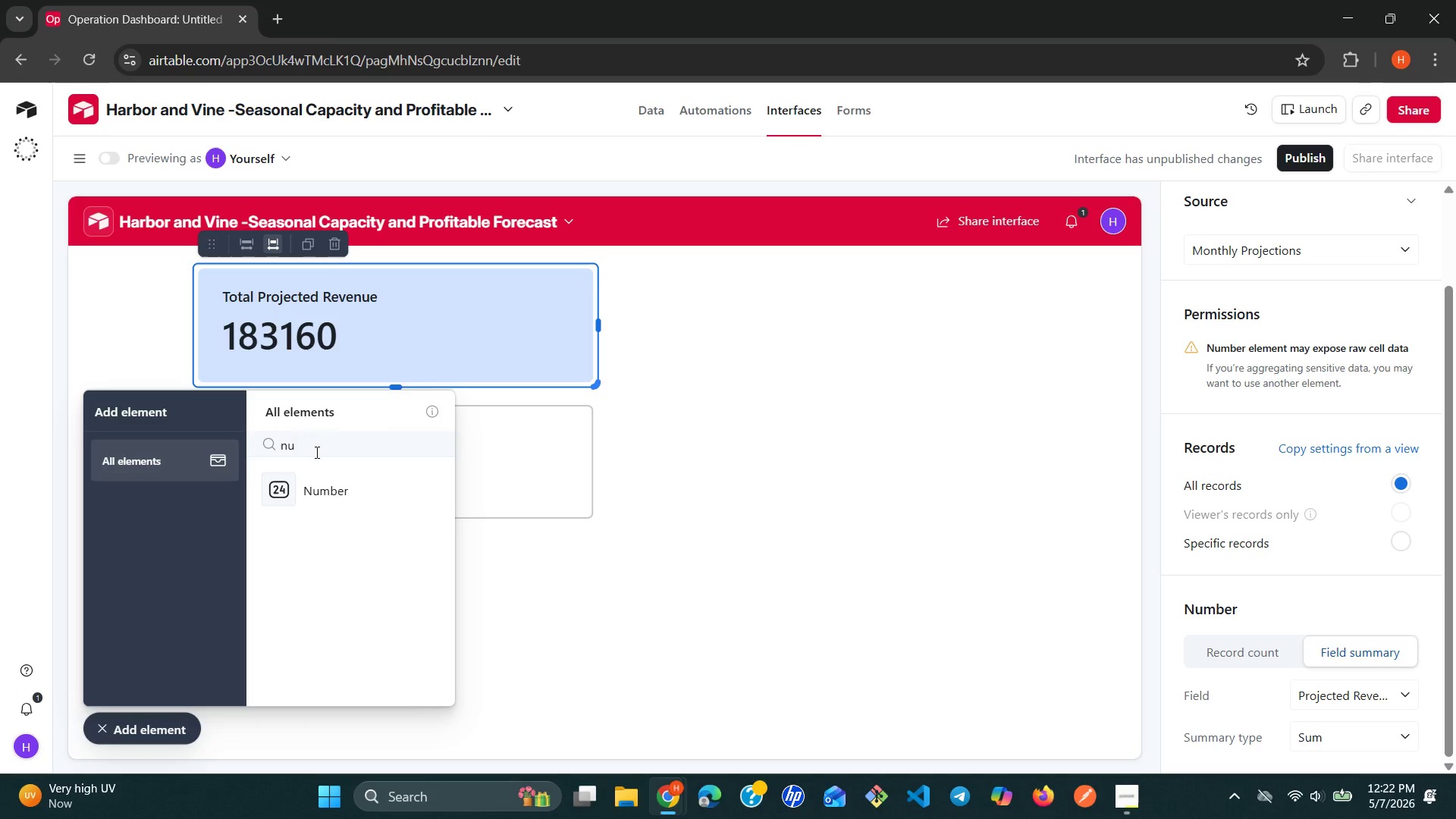 
mouse_move([334, 457])
 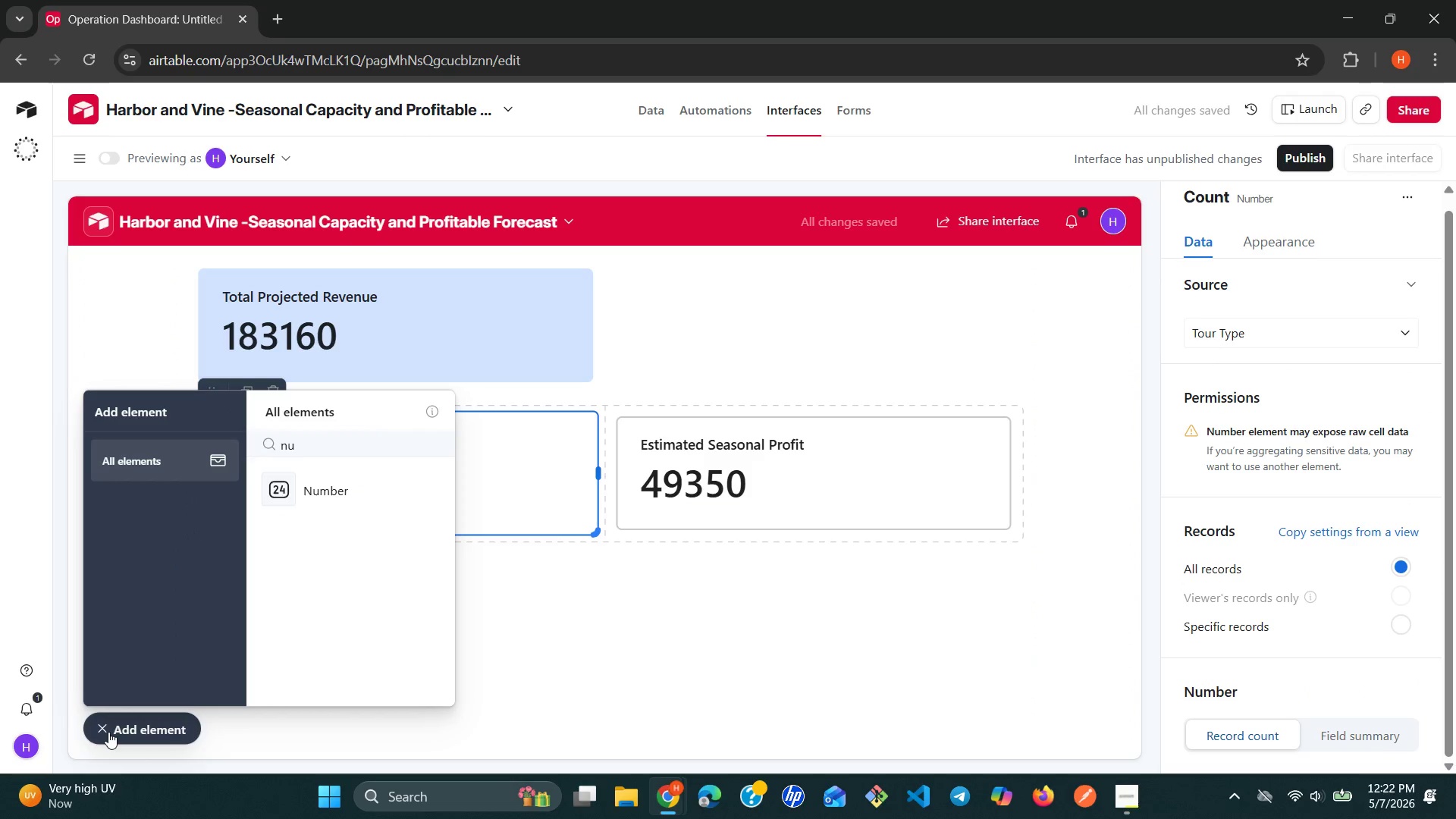 
left_click([100, 726])
 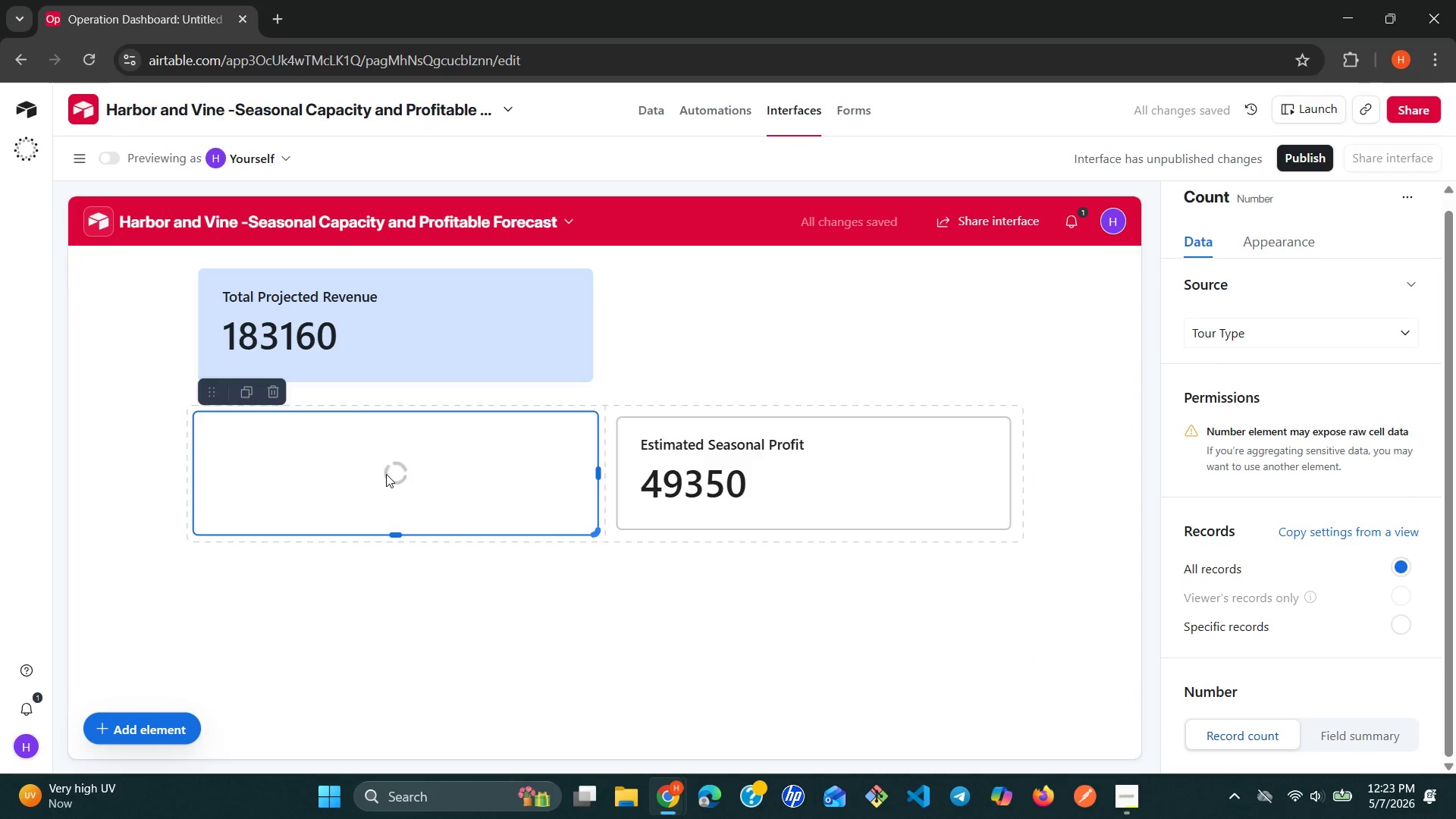 
left_click([386, 474])
 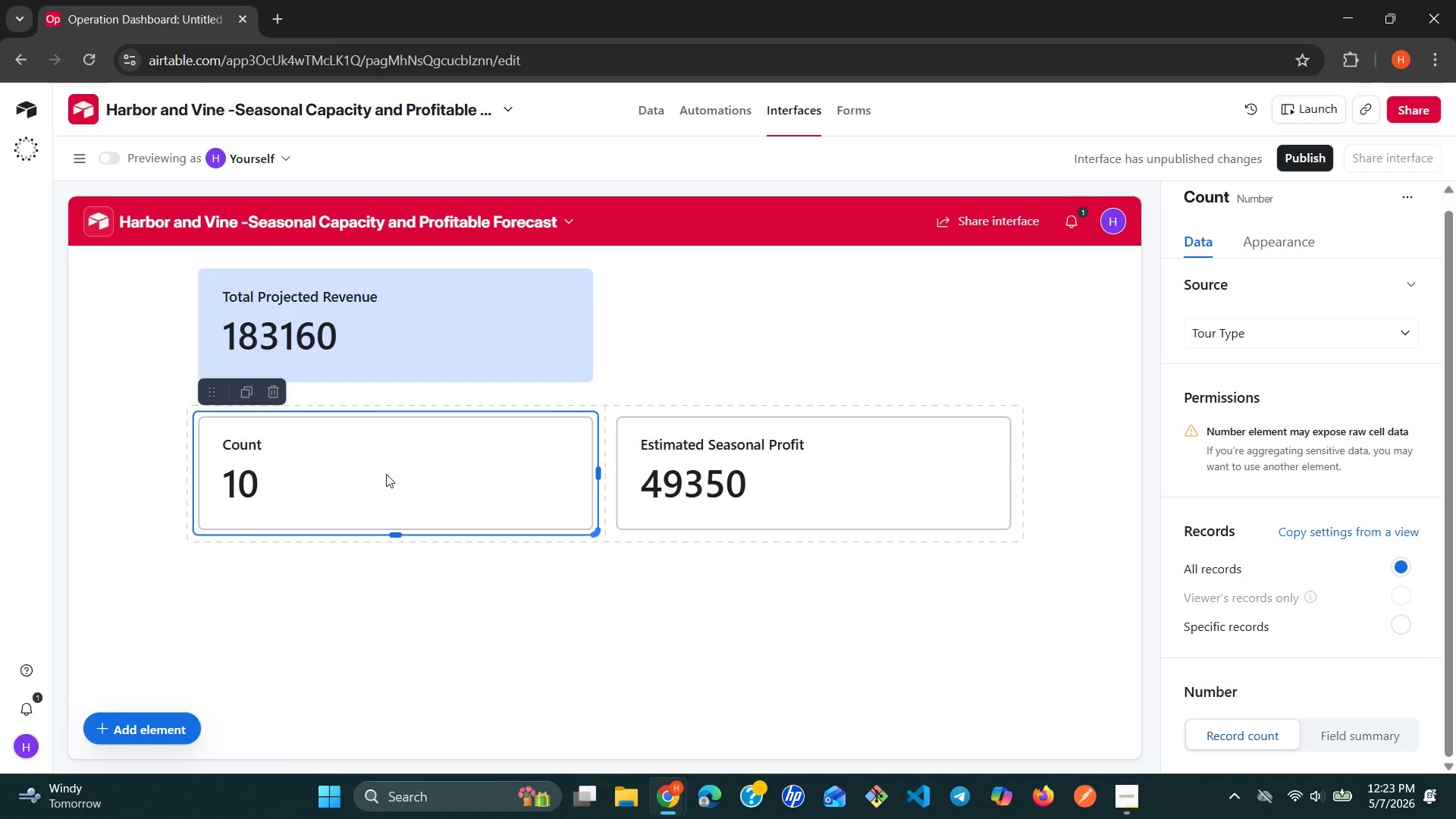 
wait(16.91)
 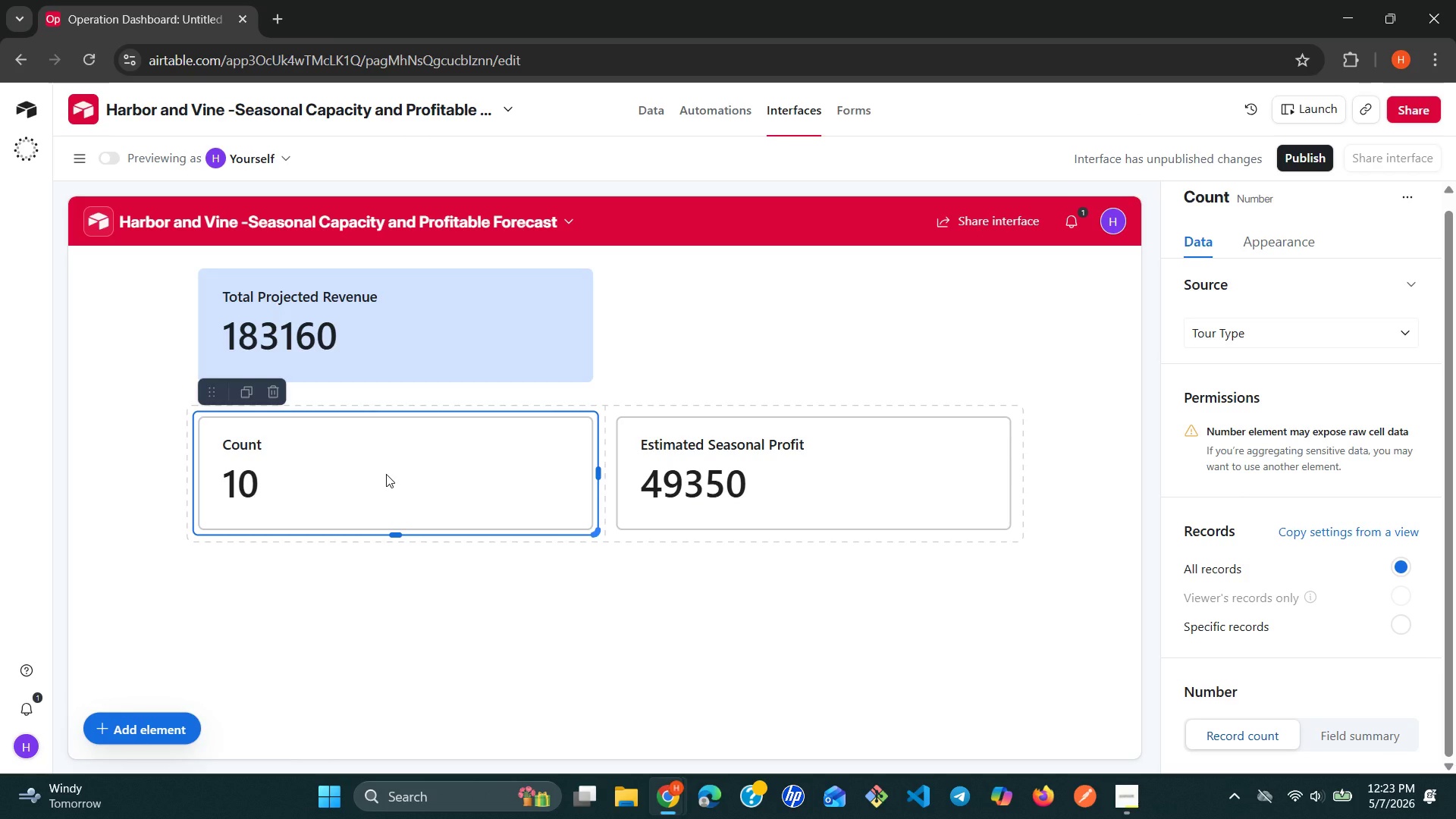 
left_click([1404, 331])
 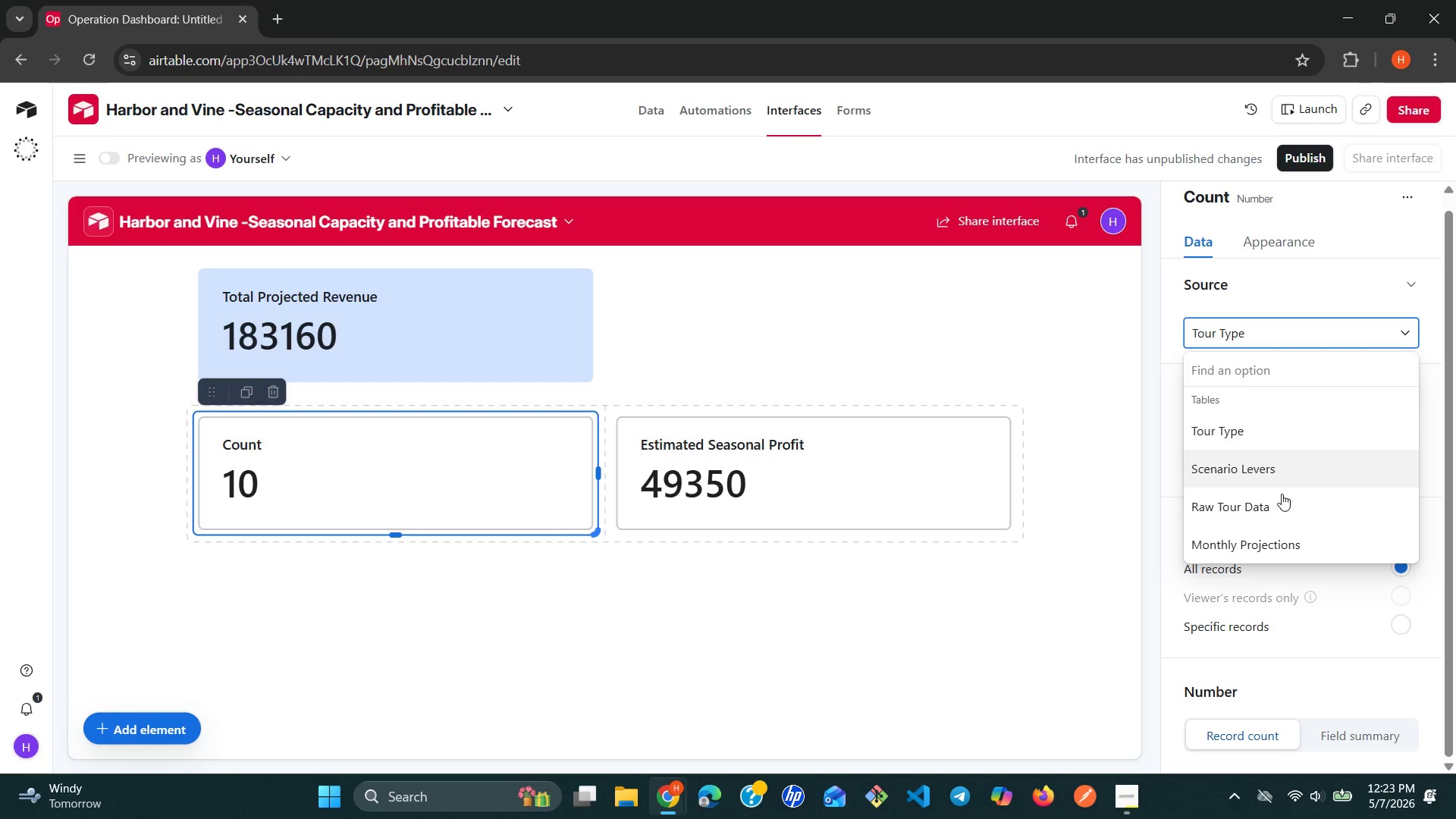 
left_click([1270, 548])
 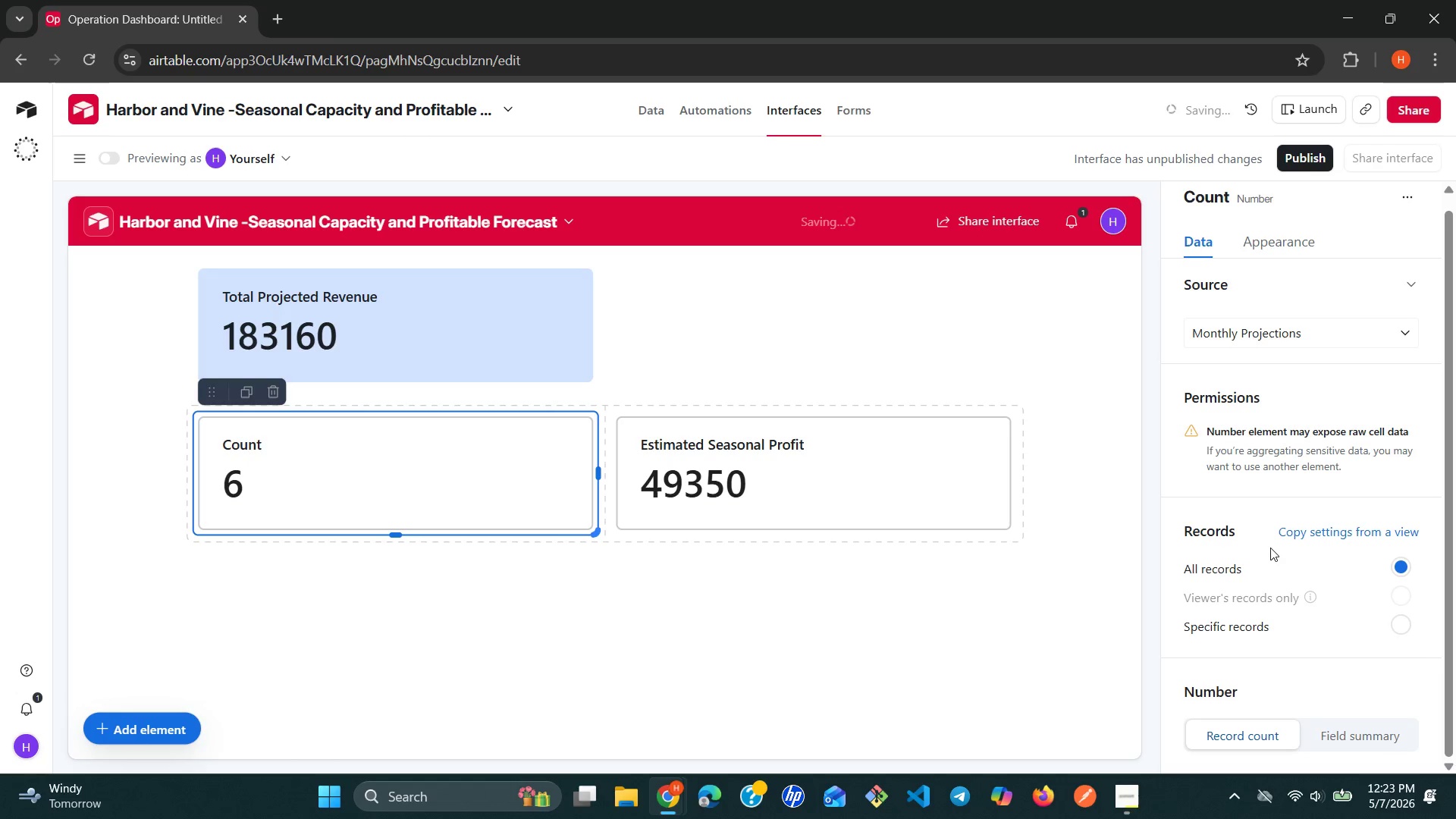 
scroll: coordinate [1270, 548], scroll_direction: down, amount: 1.0
 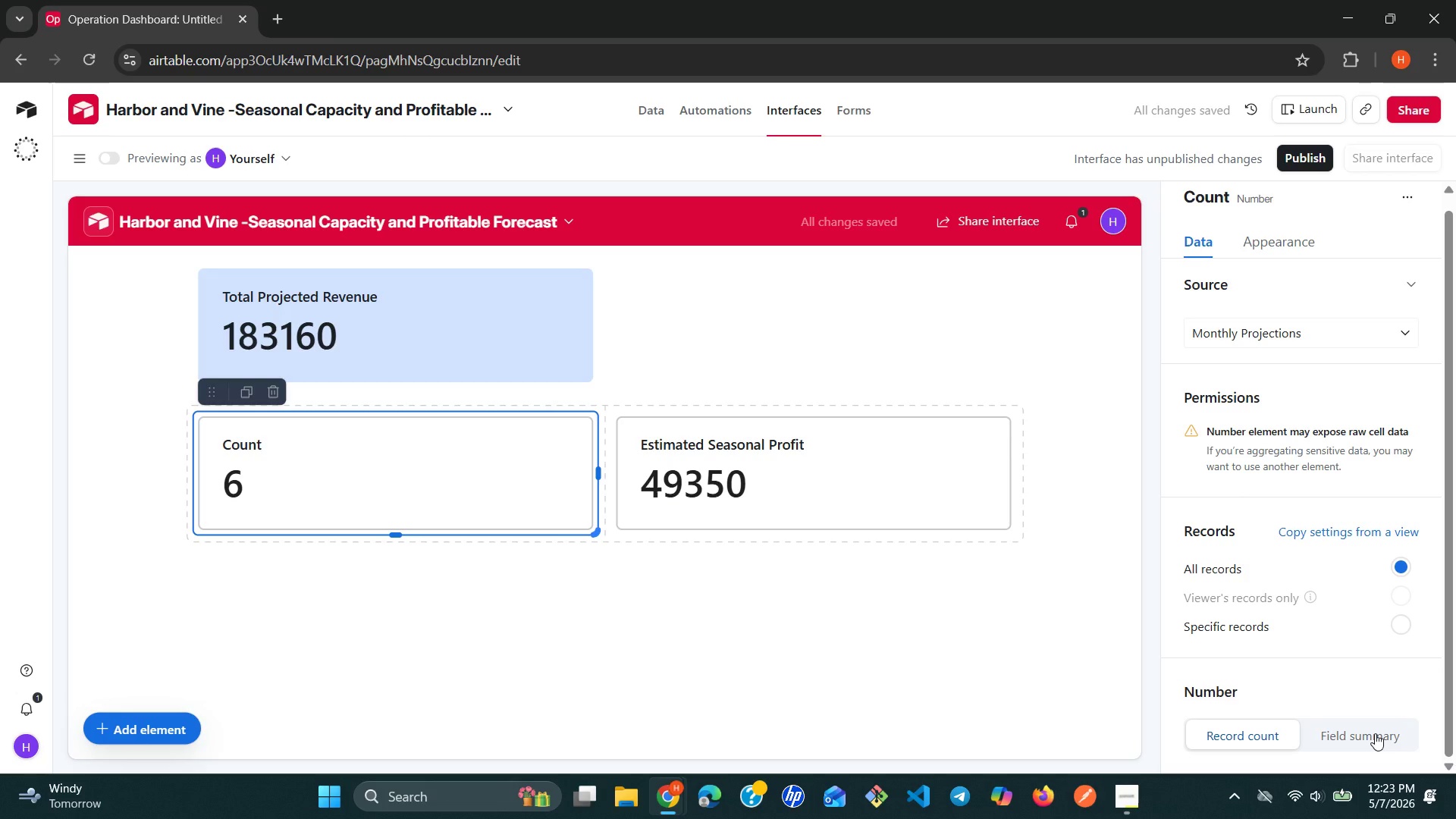 
left_click([1375, 733])
 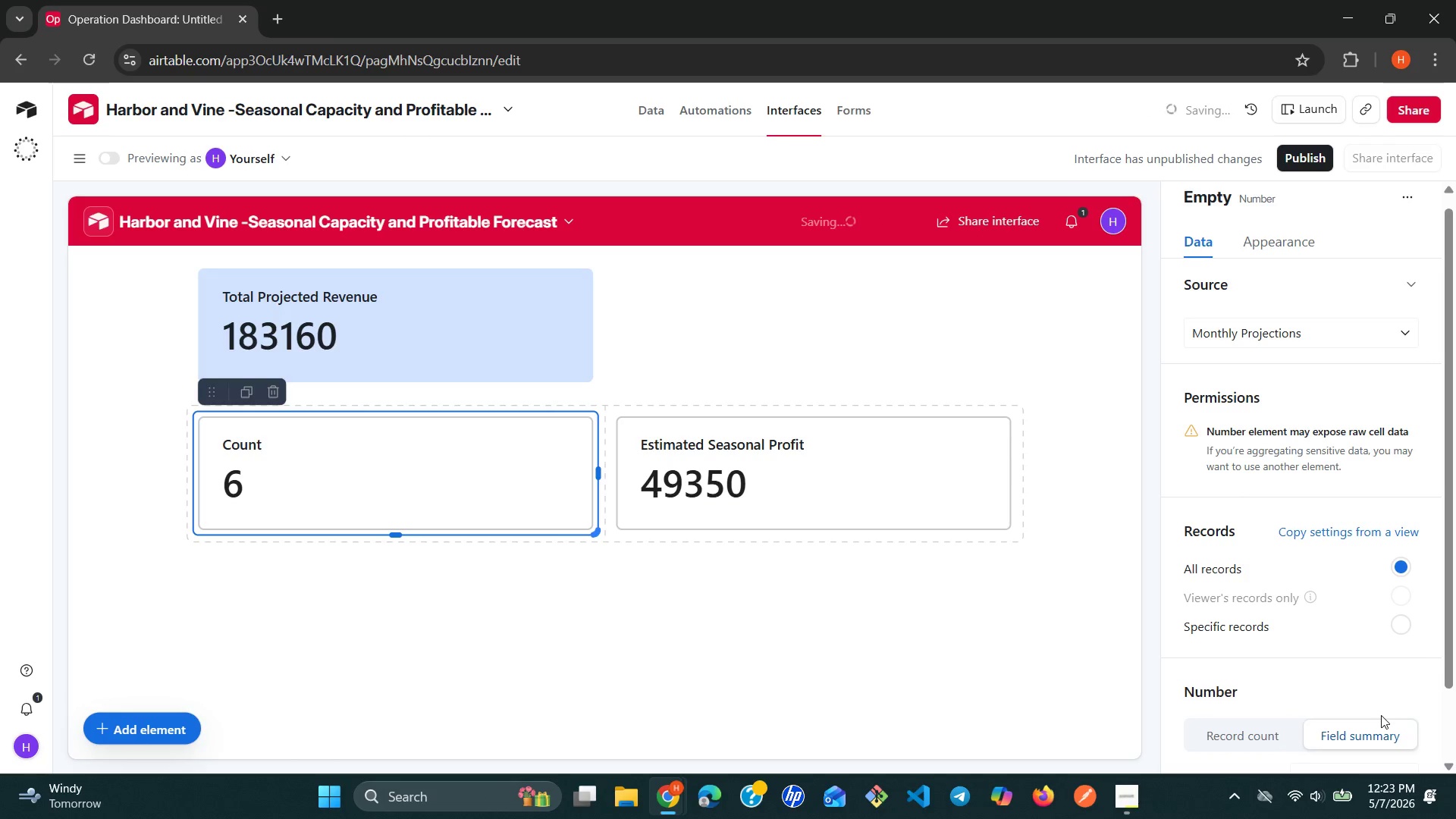 
scroll: coordinate [1381, 715], scroll_direction: down, amount: 3.0
 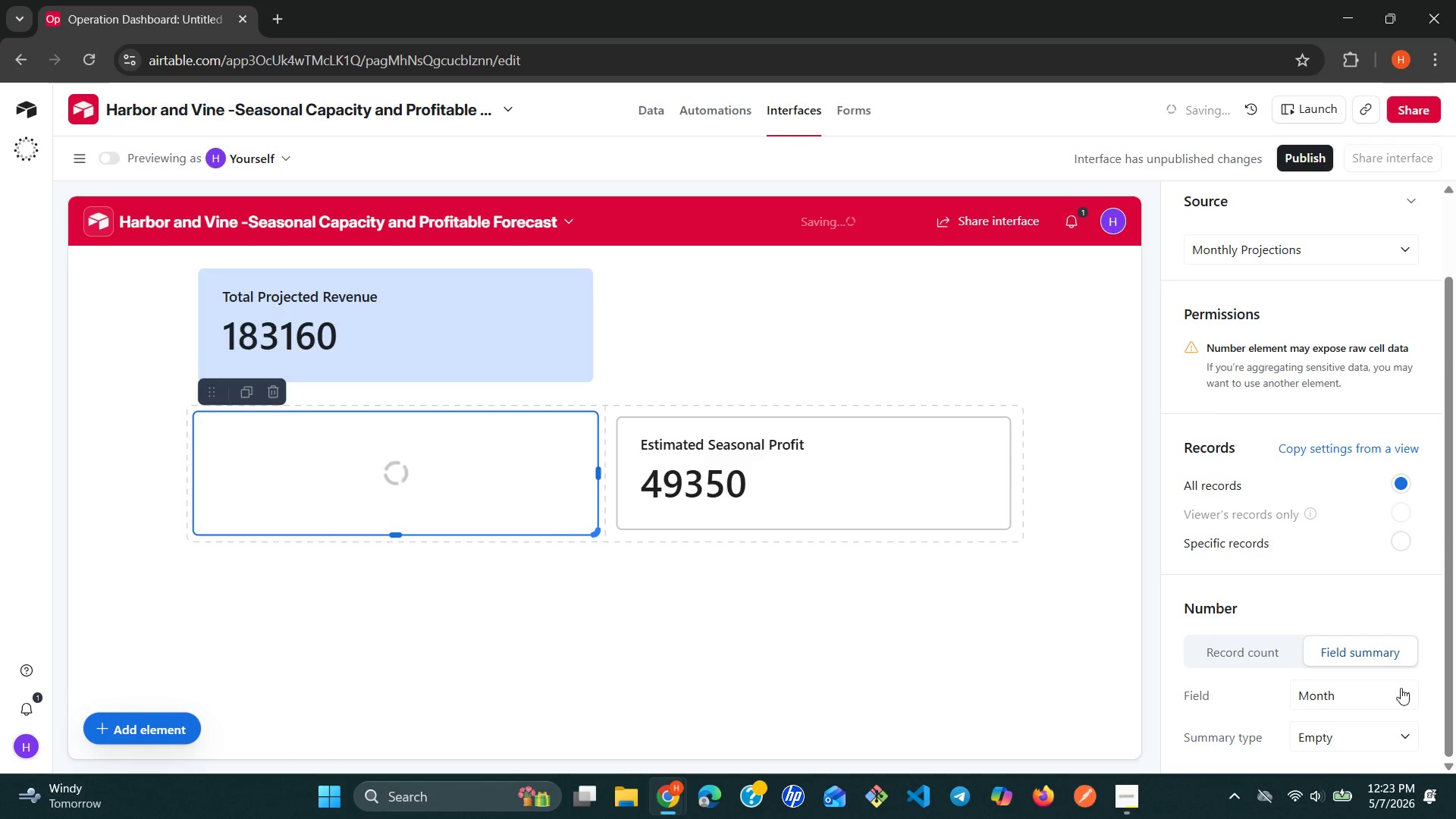 
left_click([1401, 688])
 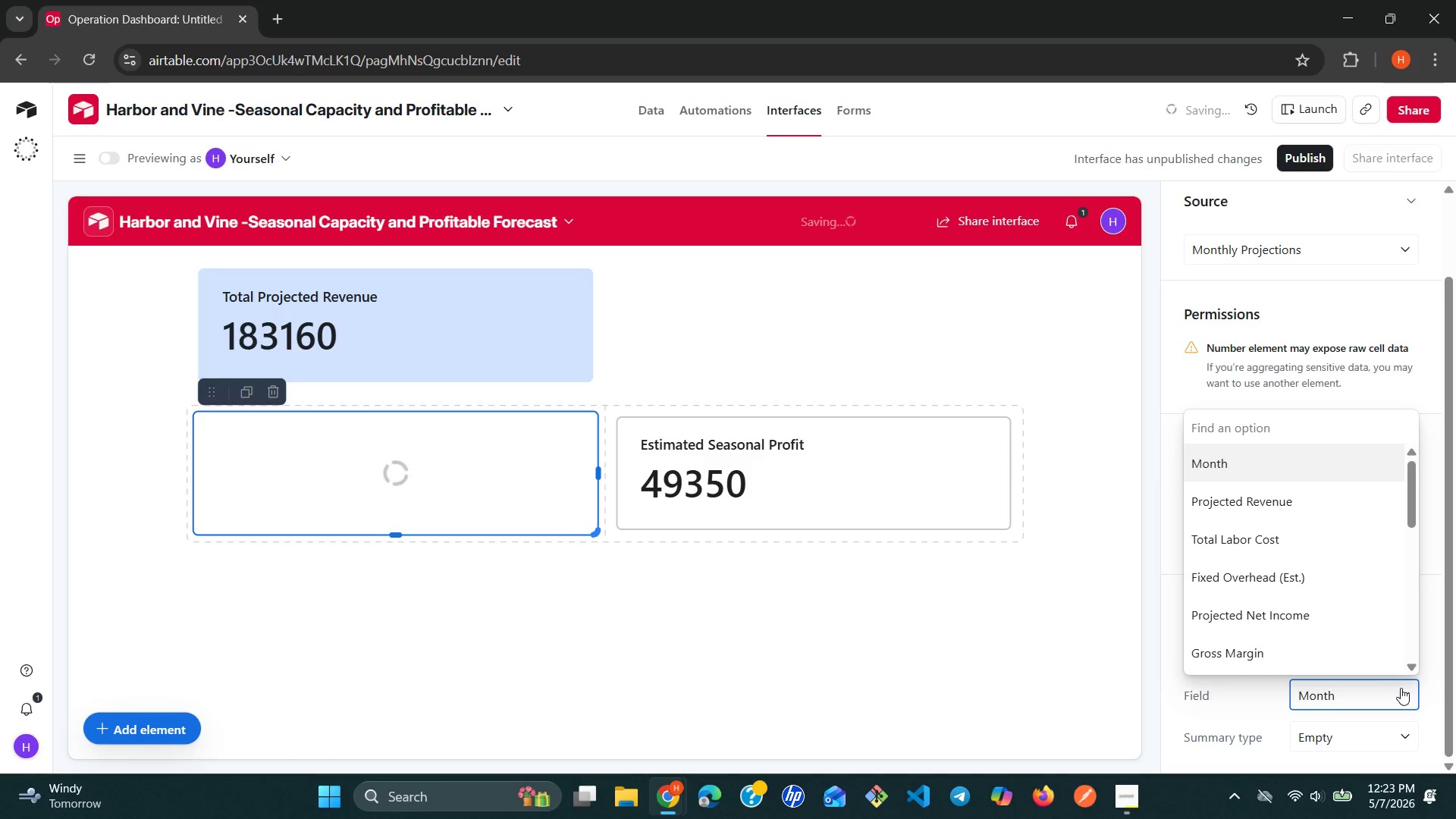 
type(gr)
 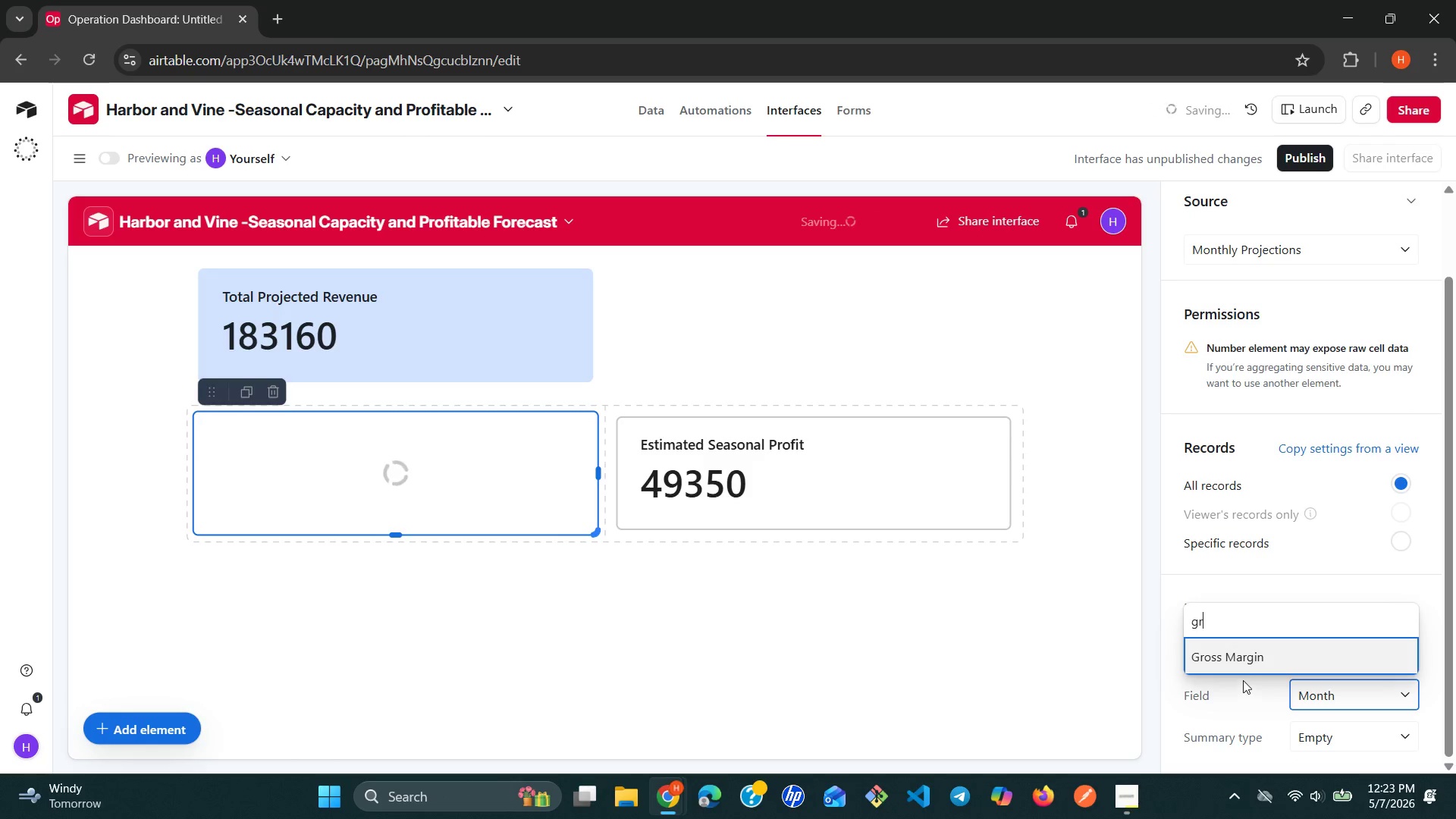 
left_click([1245, 663])
 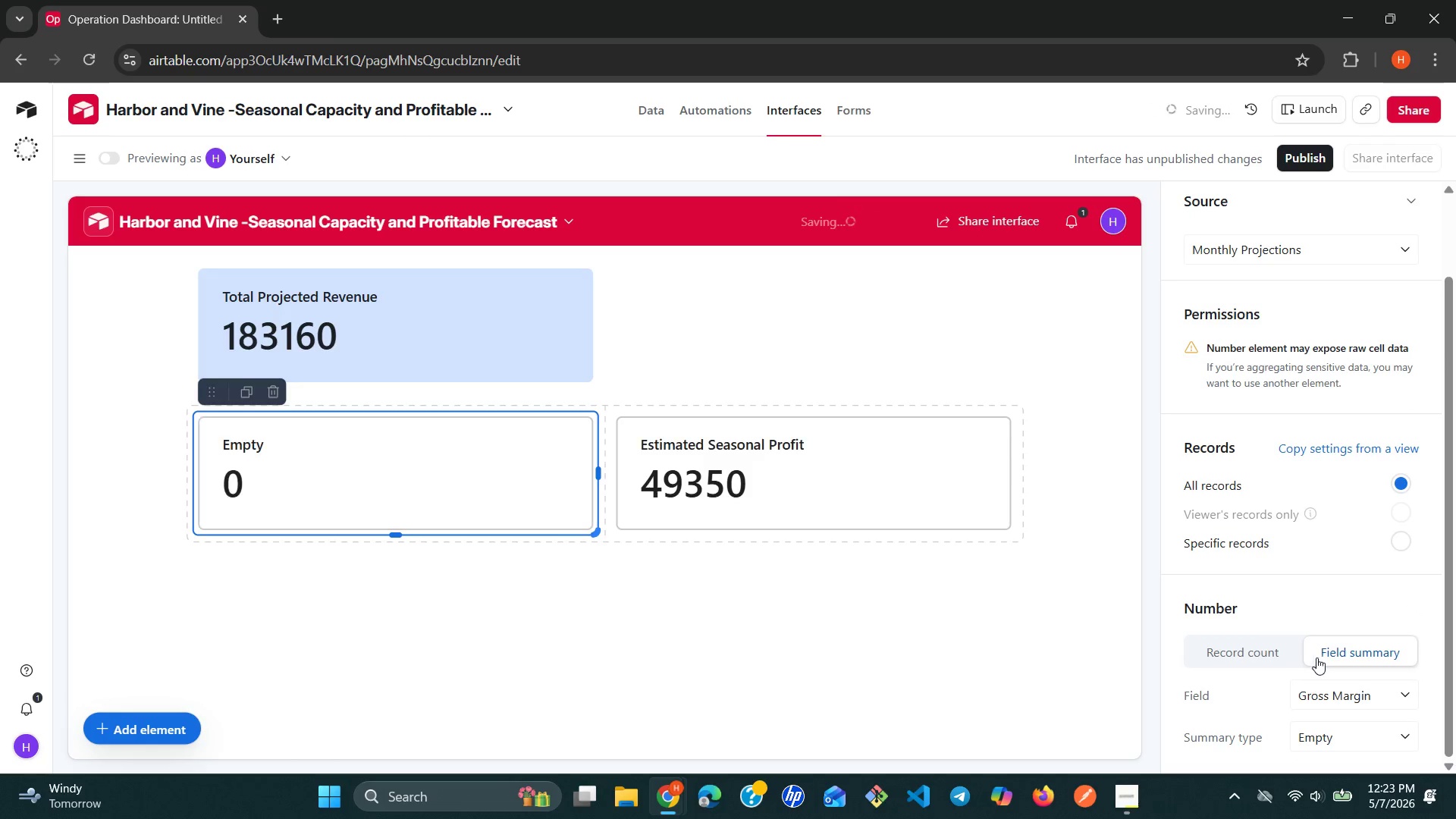 
scroll: coordinate [1325, 670], scroll_direction: down, amount: 2.0
 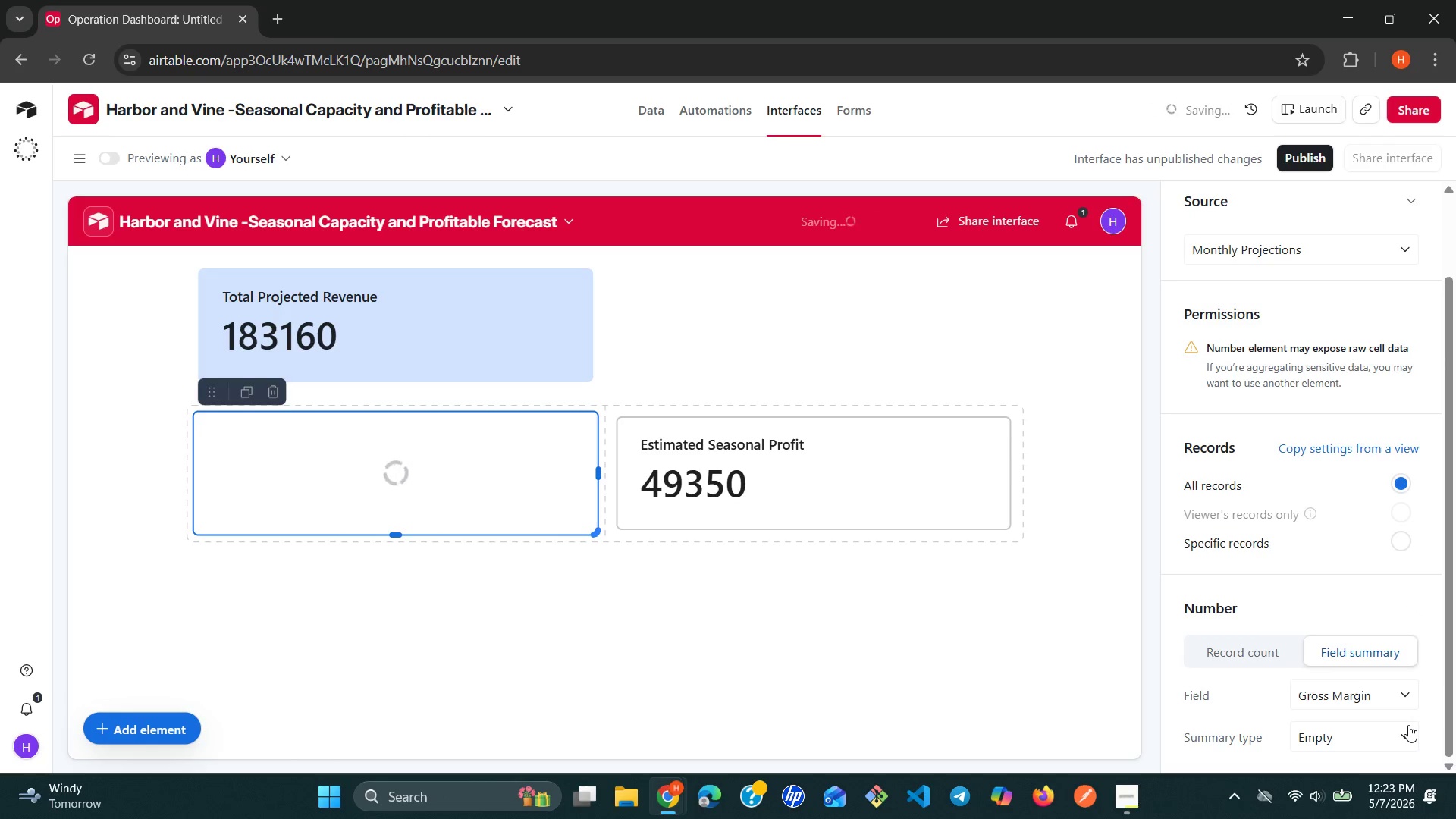 
left_click([1408, 725])
 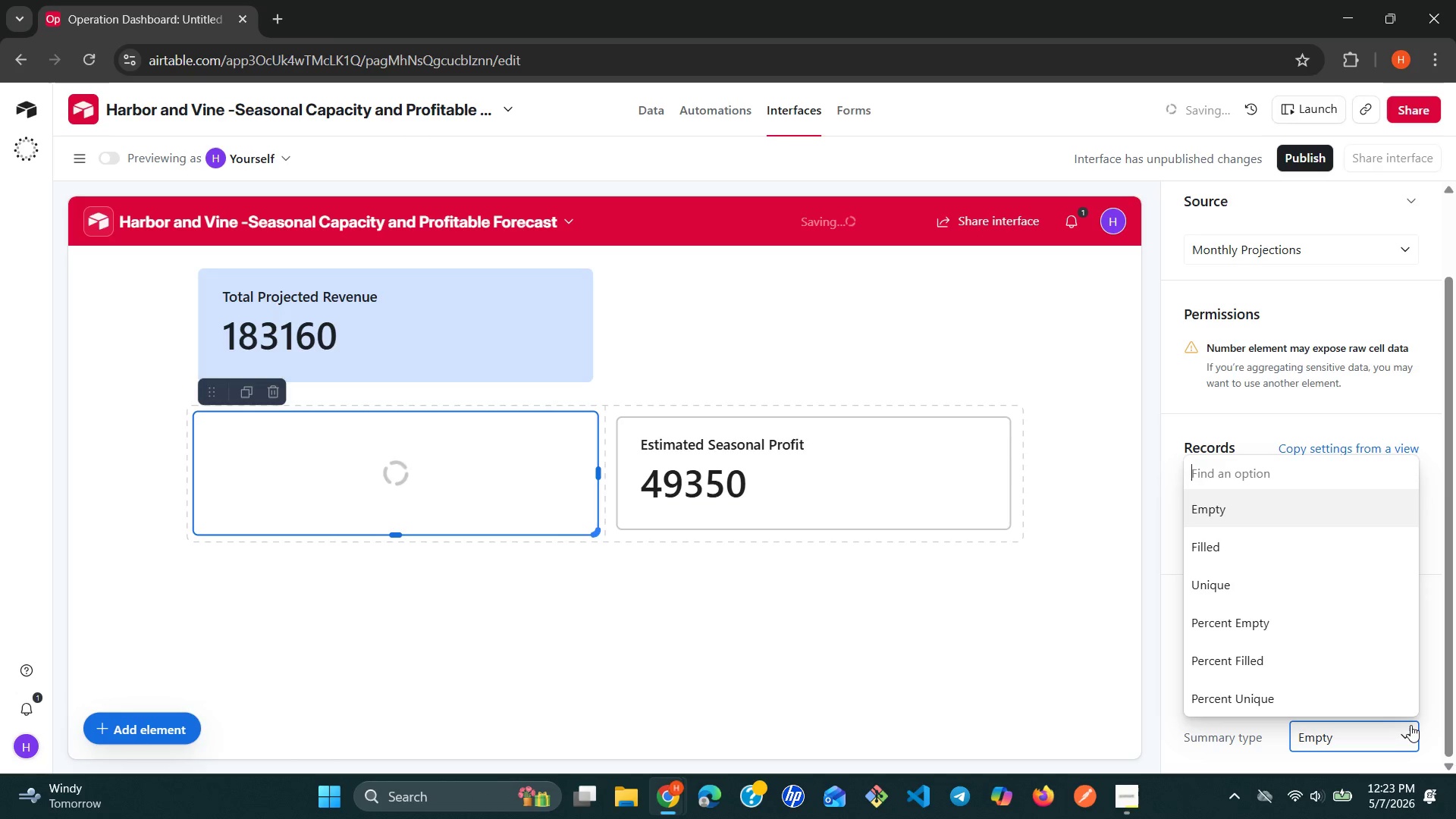 
type(av)
key(Backspace)
key(Backspace)
 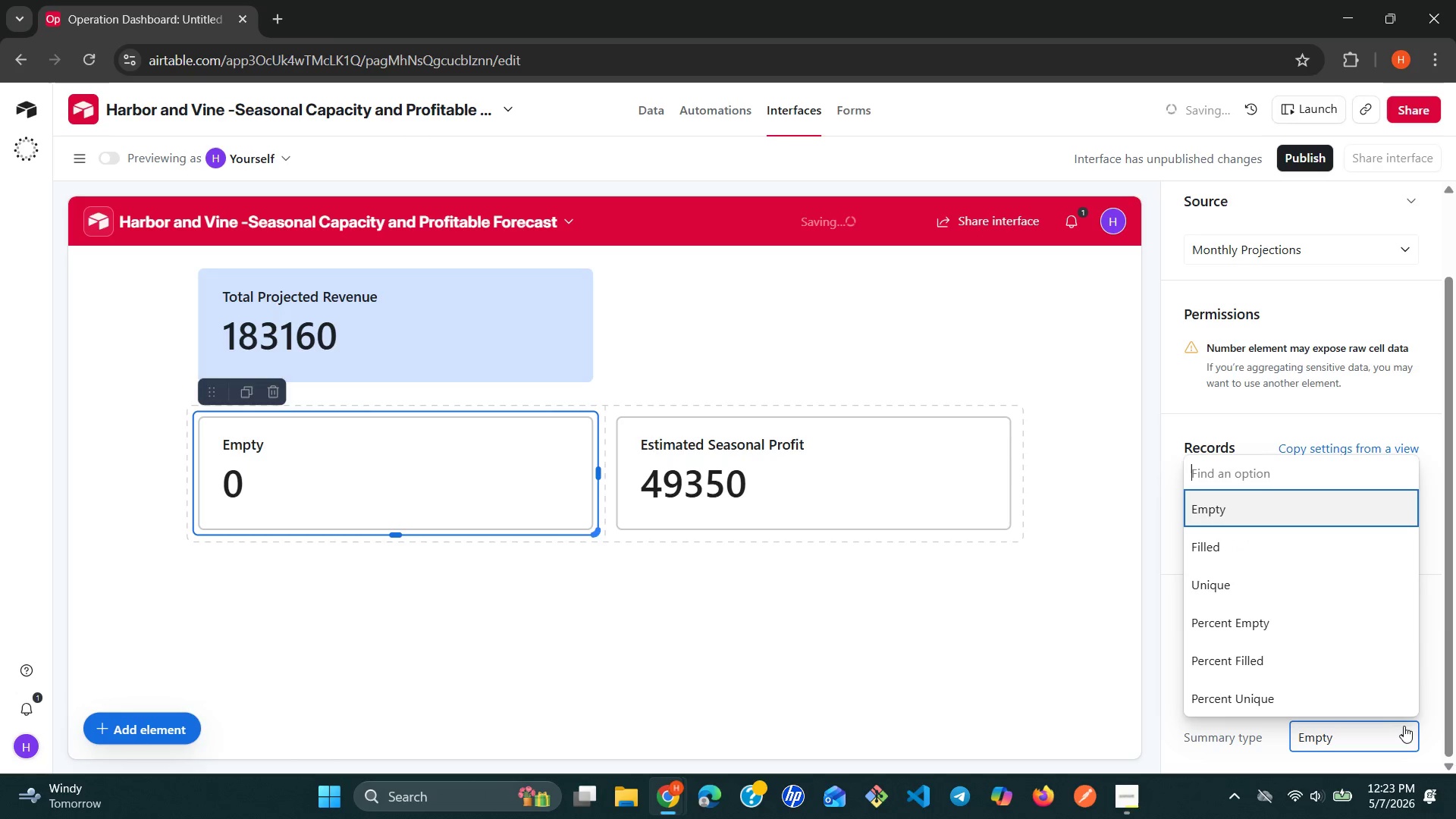 
scroll: coordinate [1219, 618], scroll_direction: down, amount: 3.0
 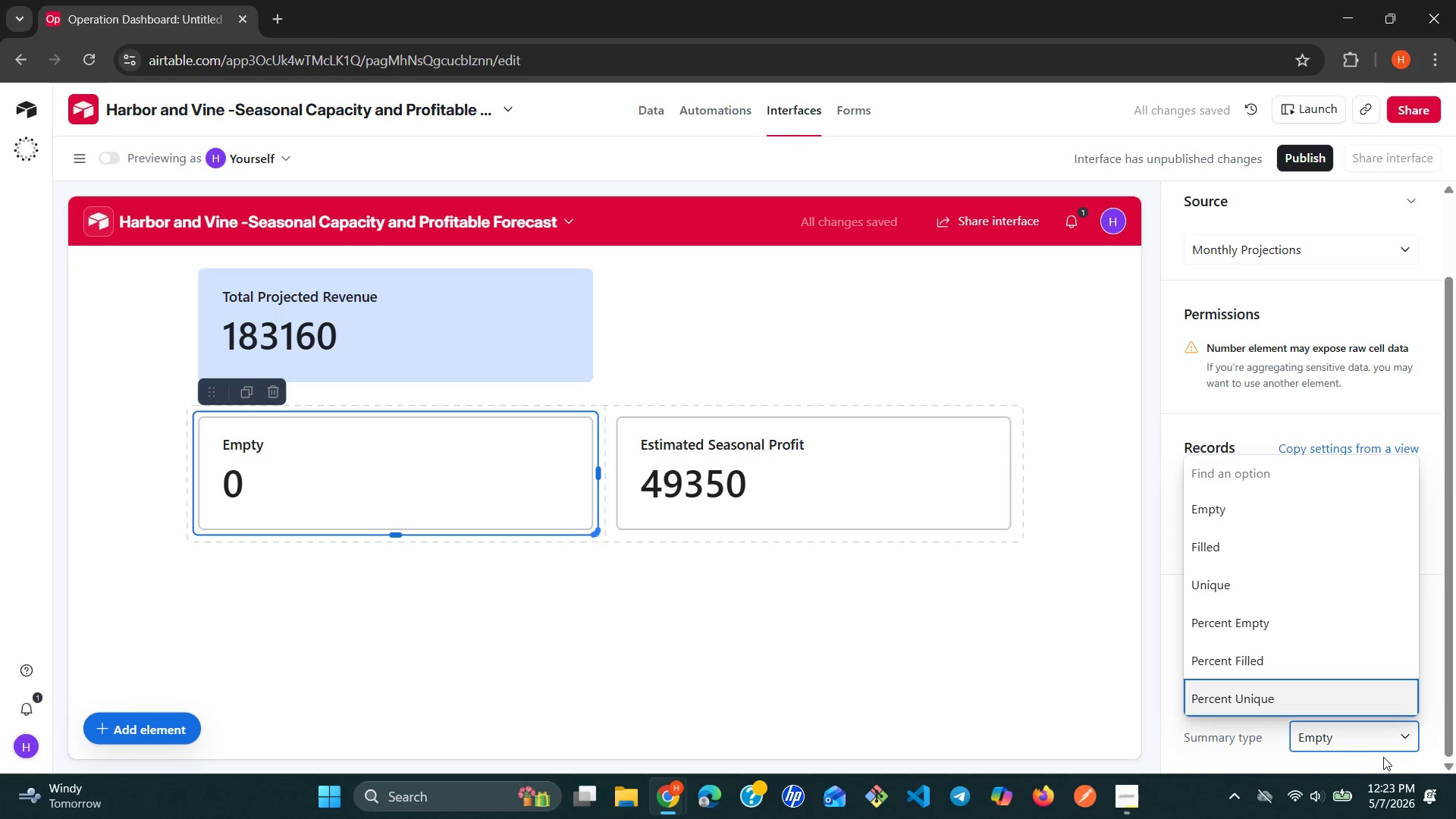 
left_click([1395, 745])
 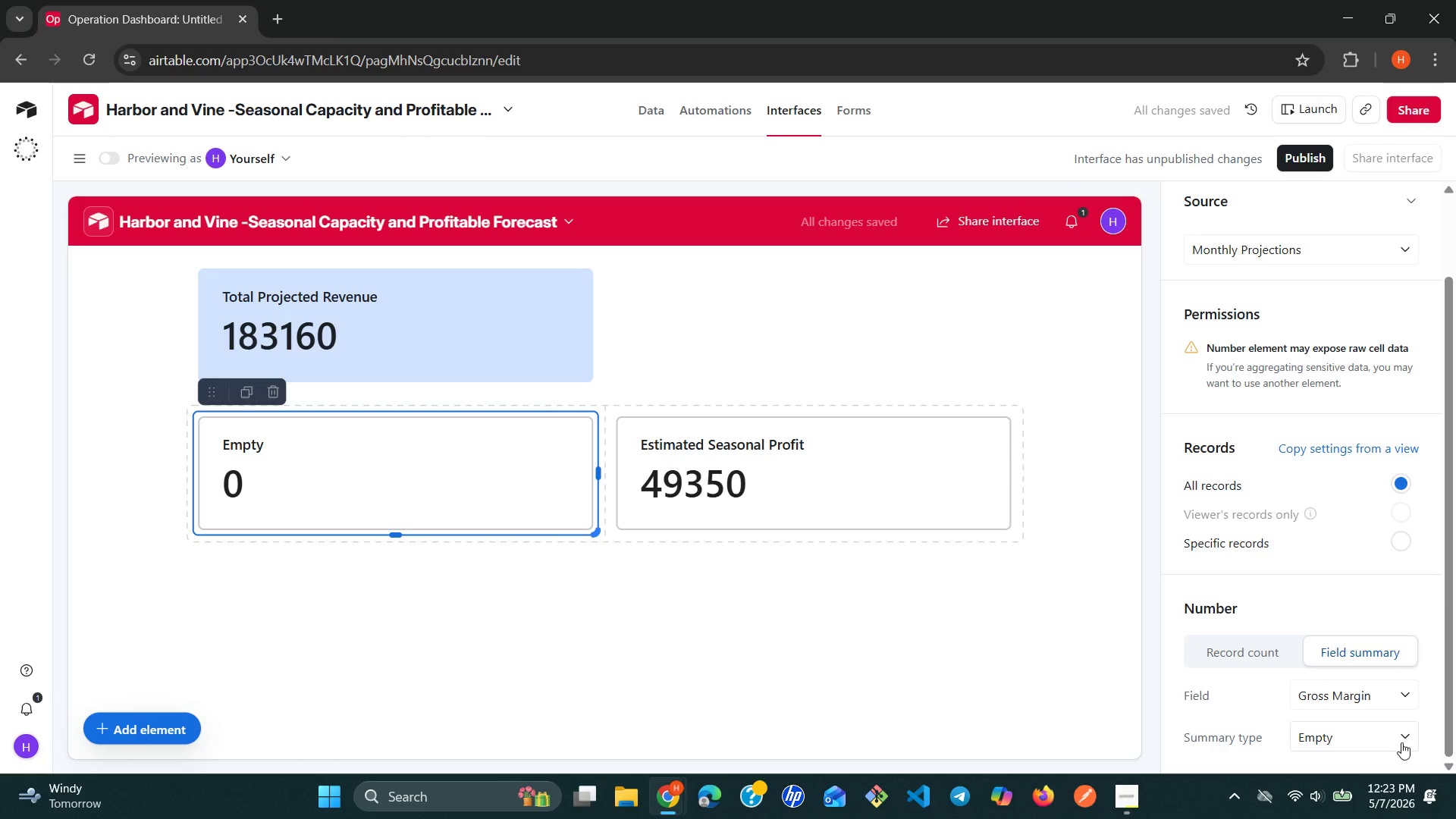 
left_click([1404, 738])
 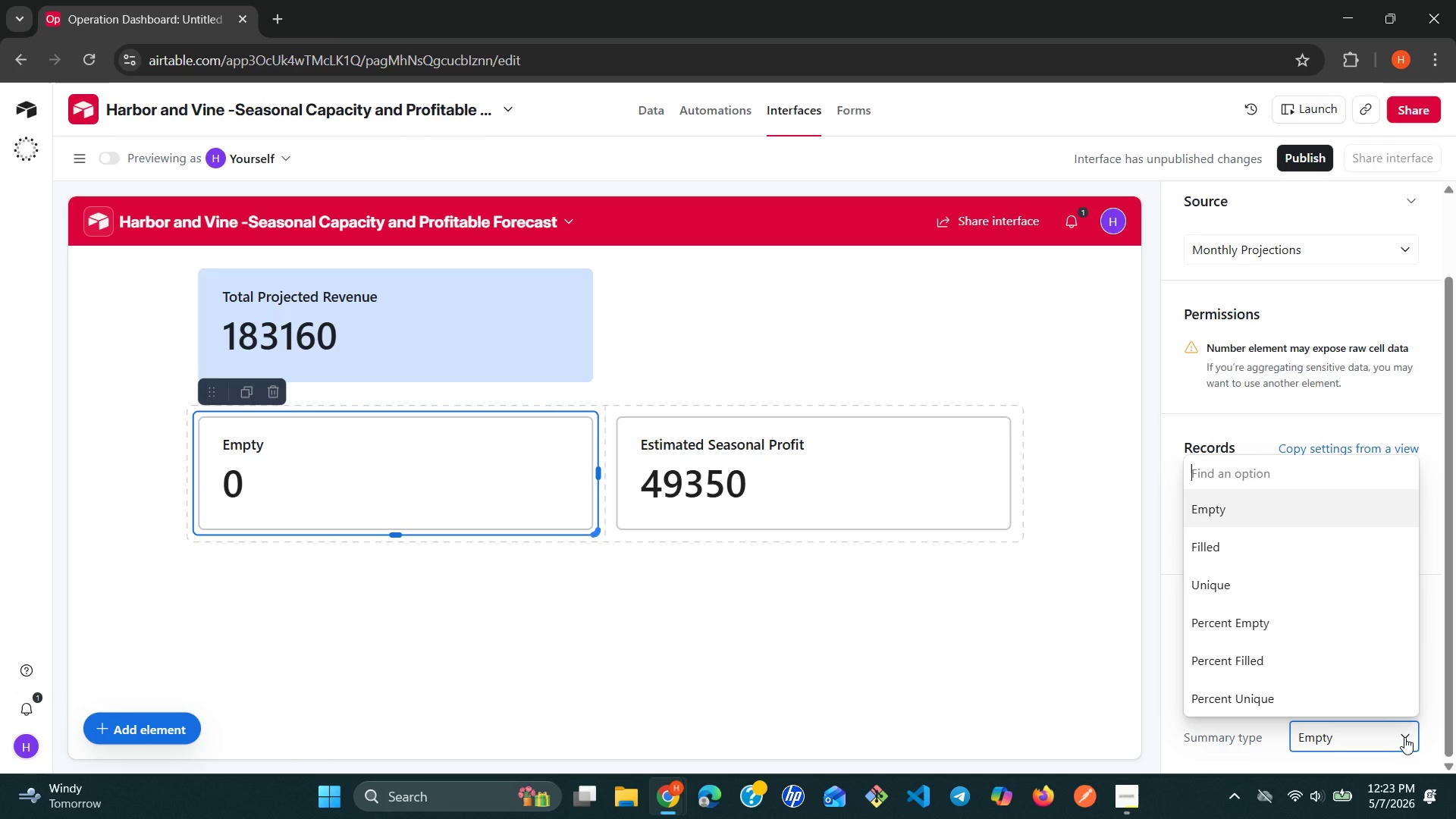 
type(su)
key(Backspace)
key(Backspace)
key(Backspace)
 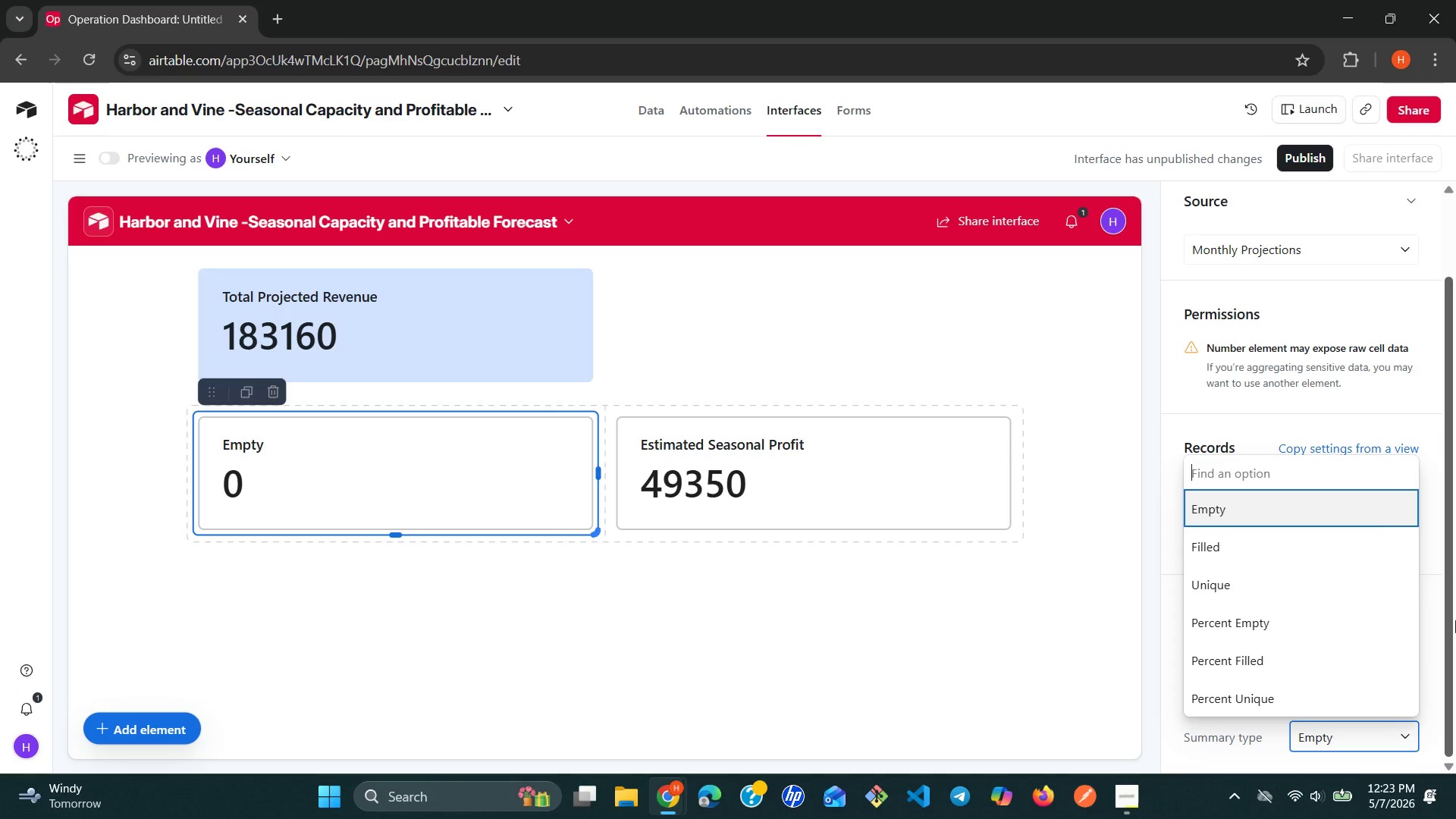 
left_click([1276, 384])
 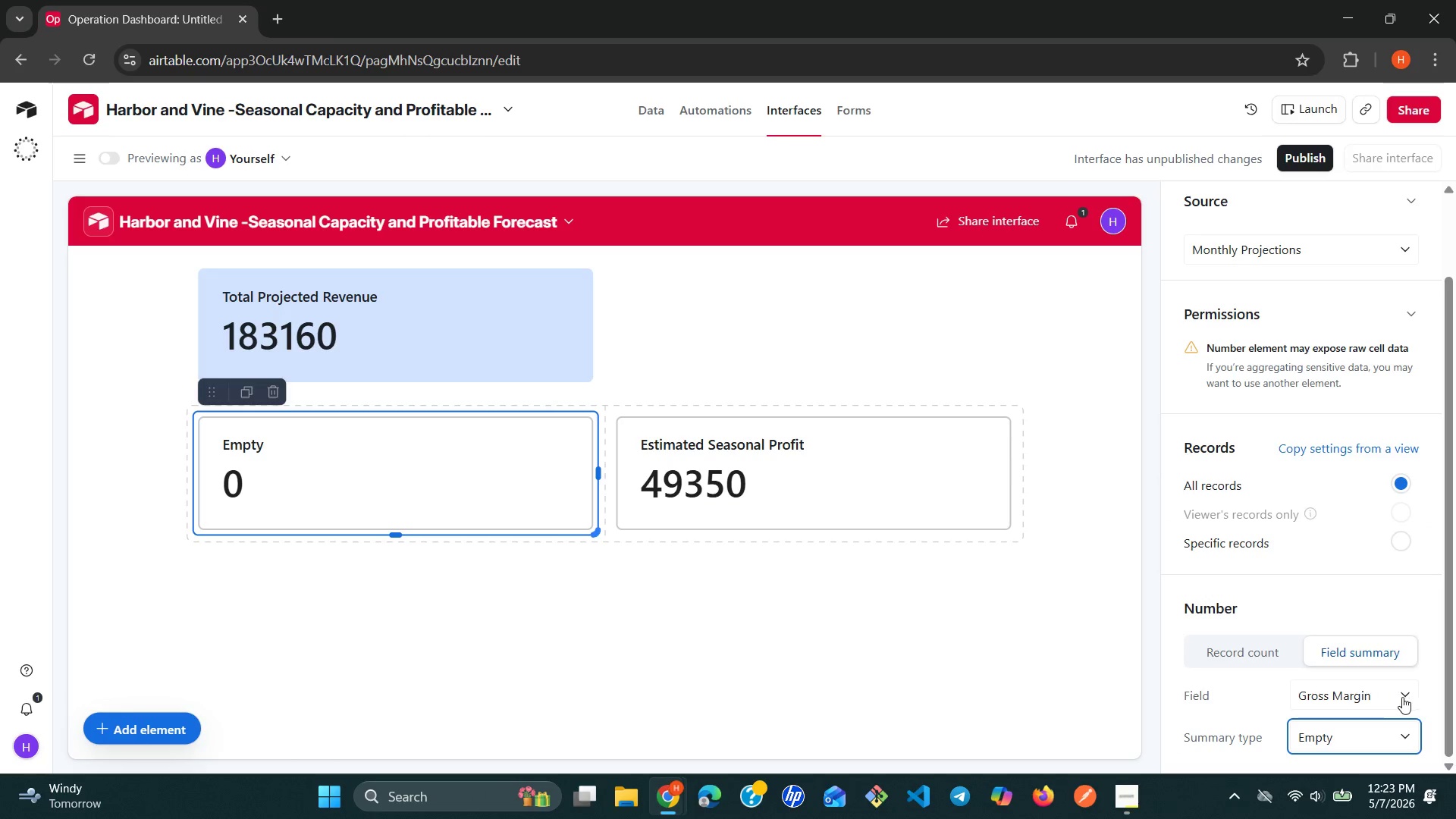 
left_click([1404, 686])
 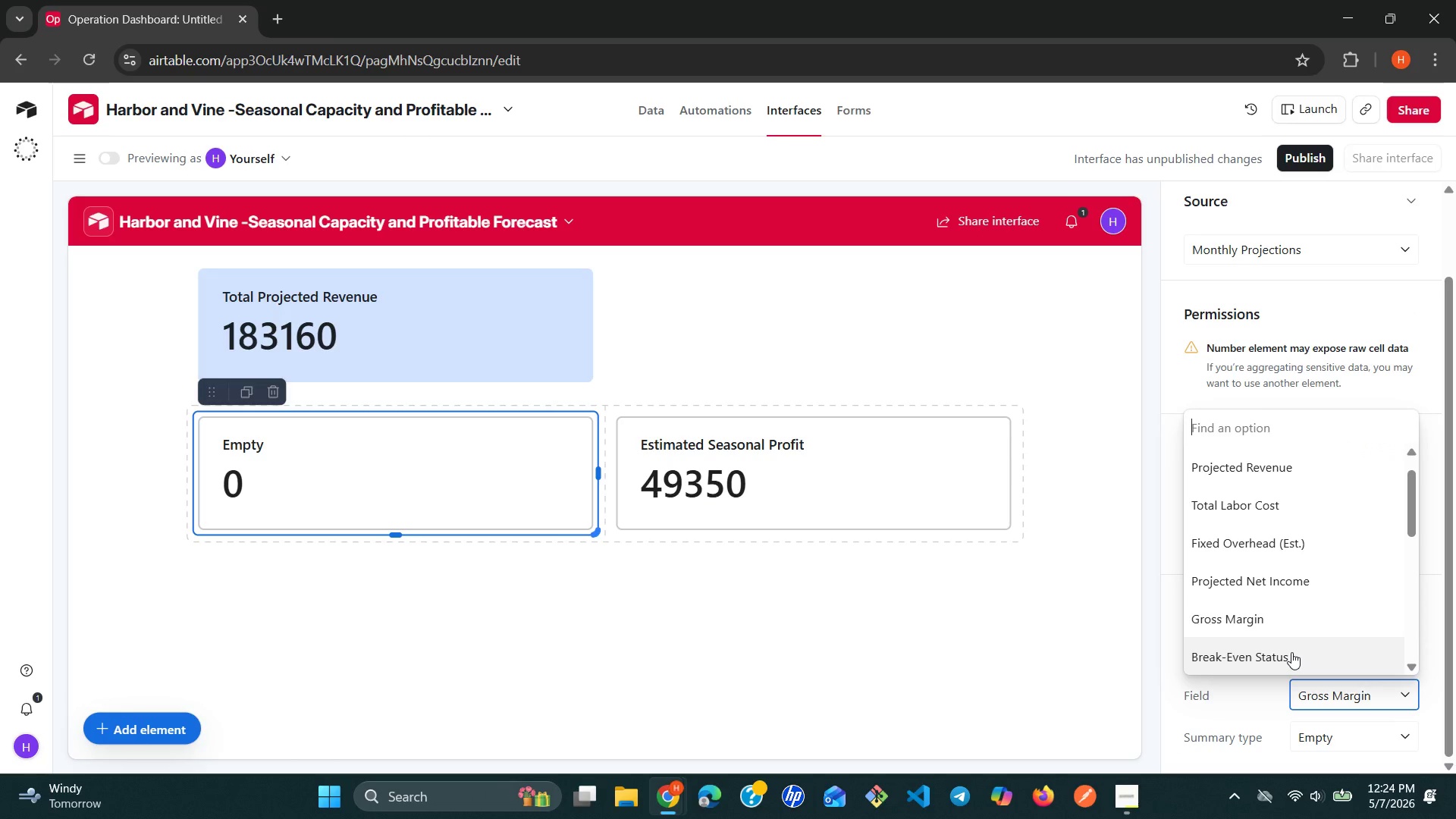 
key(G)
 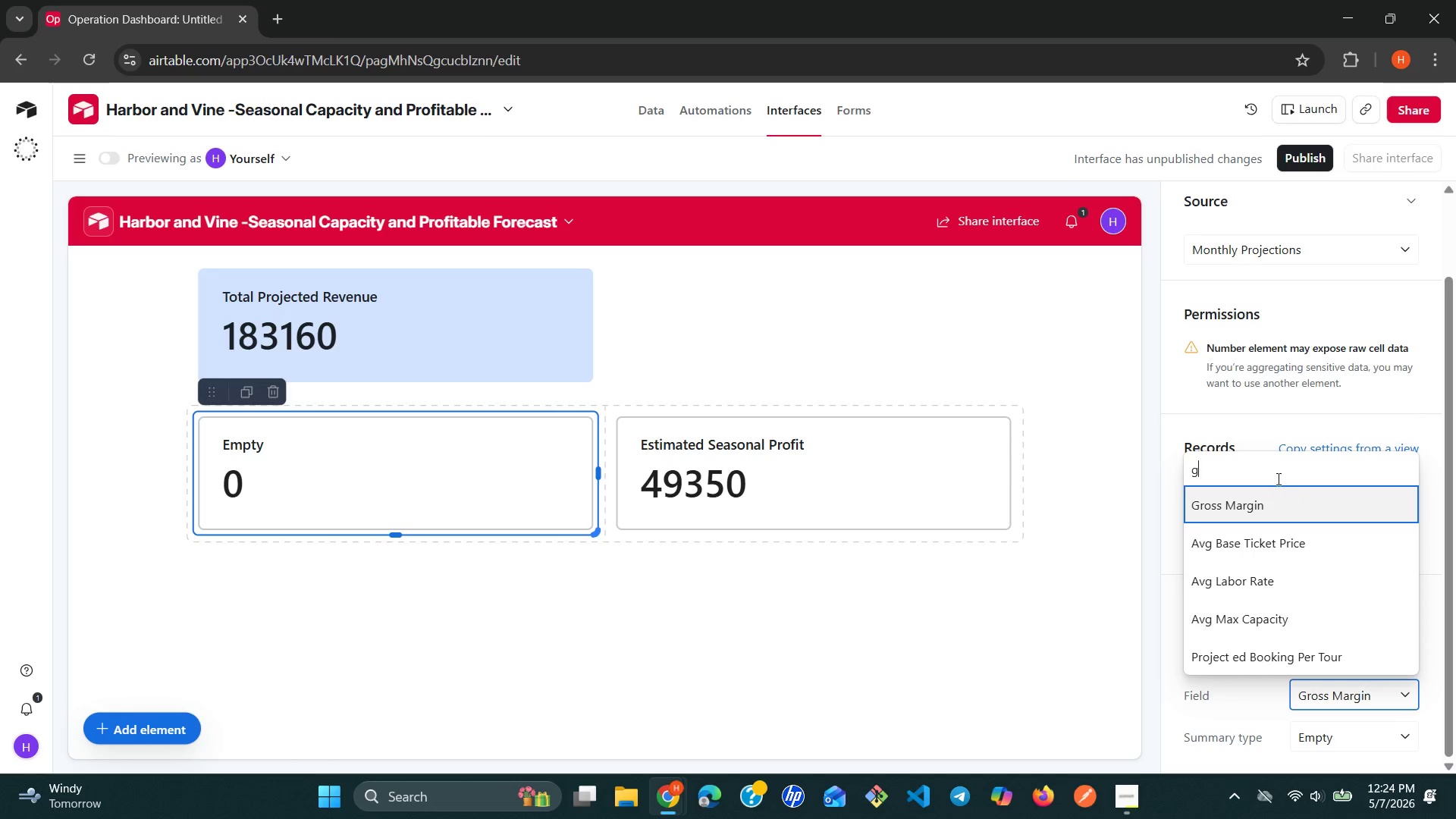 
left_click([1241, 506])
 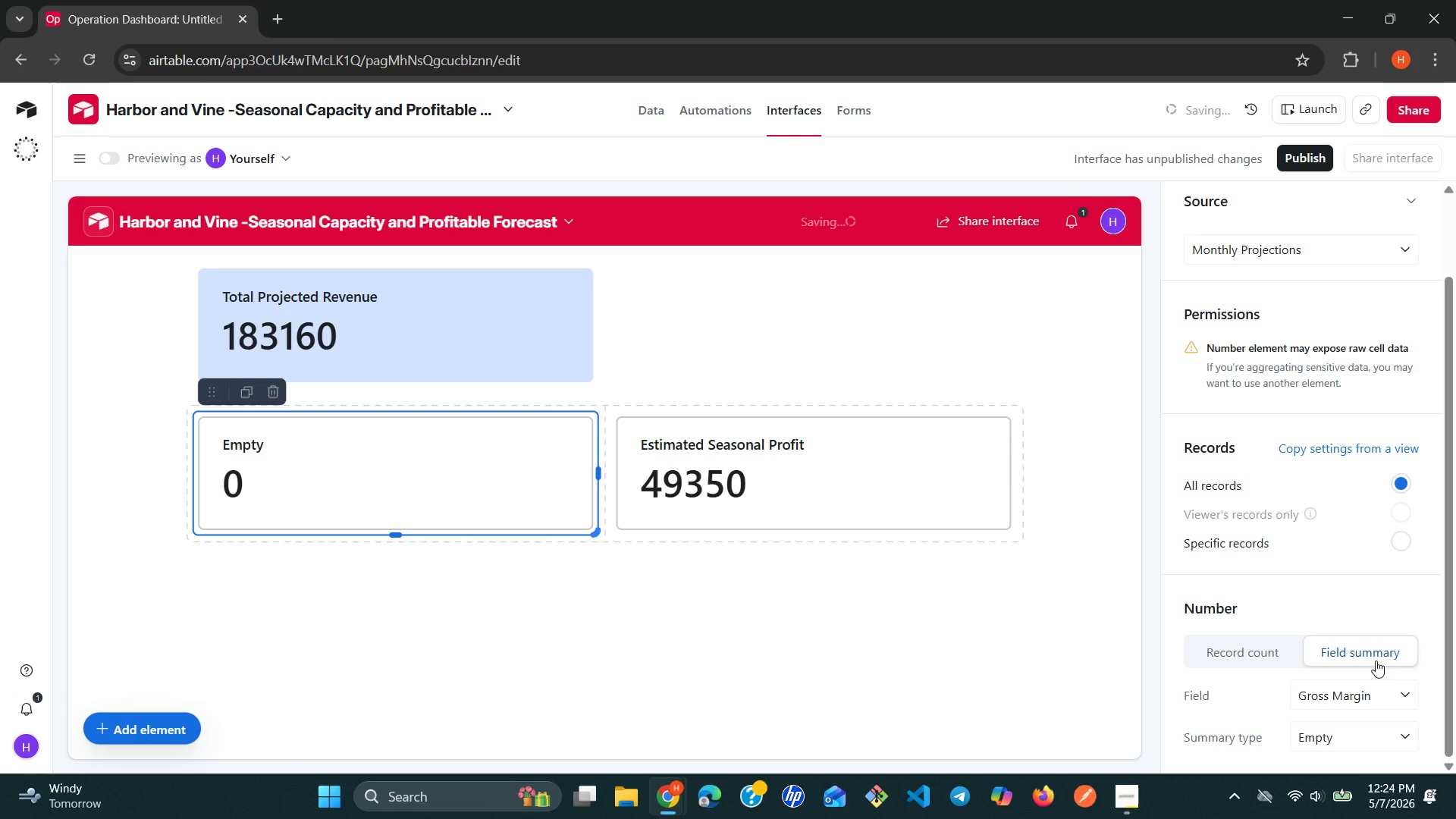 
mouse_move([1399, 710])
 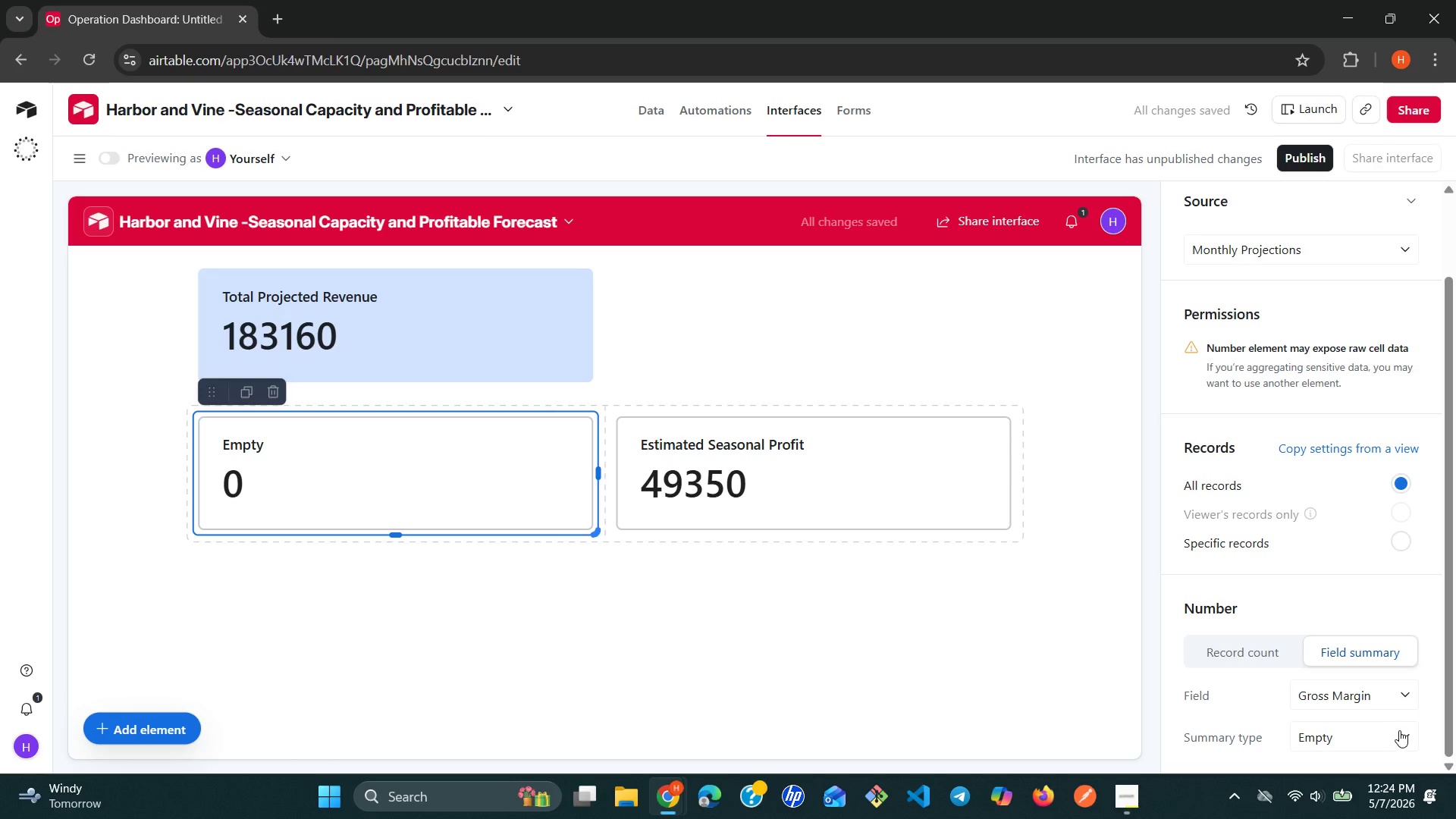 
left_click([1399, 732])
 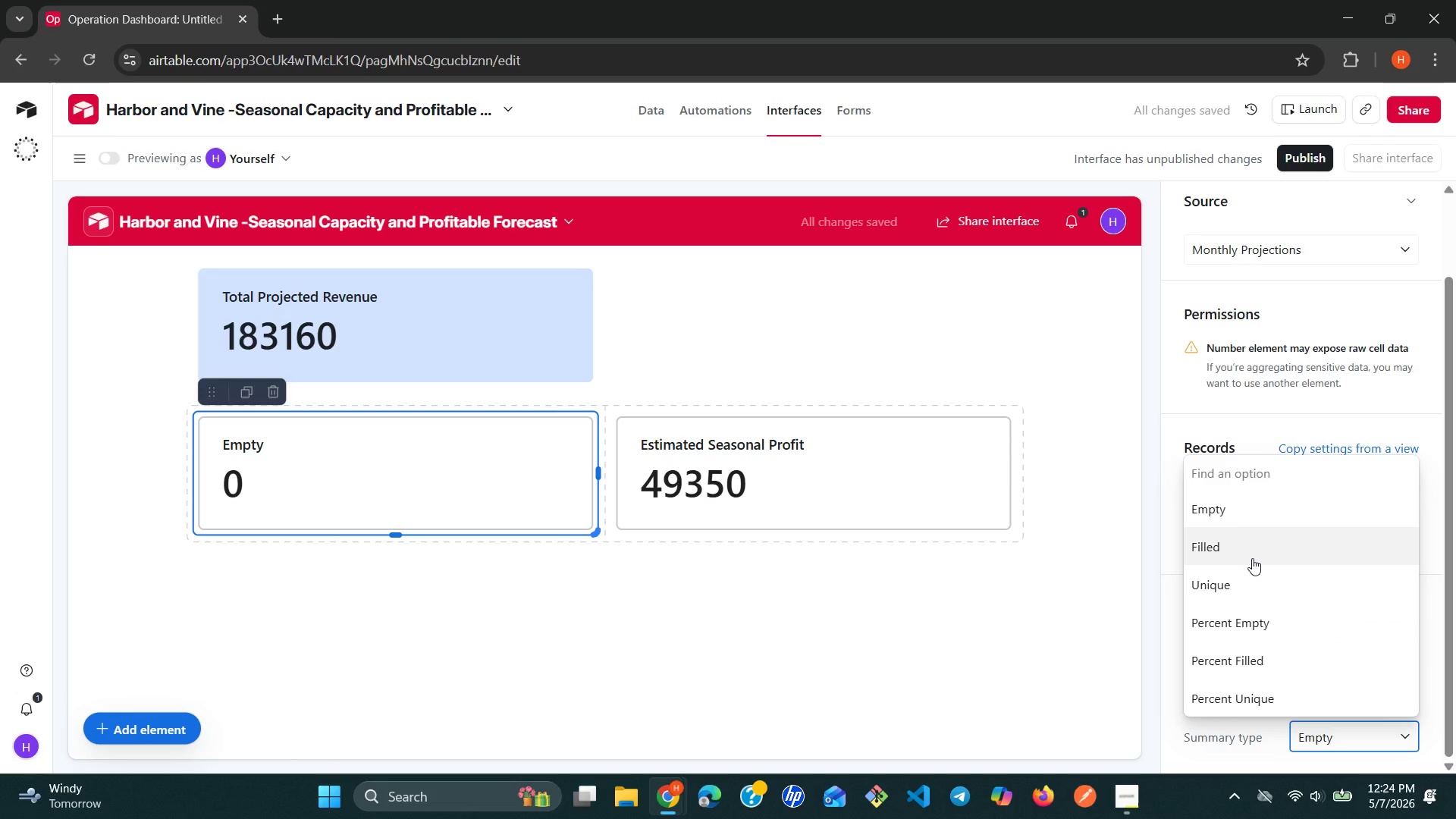 
wait(8.16)
 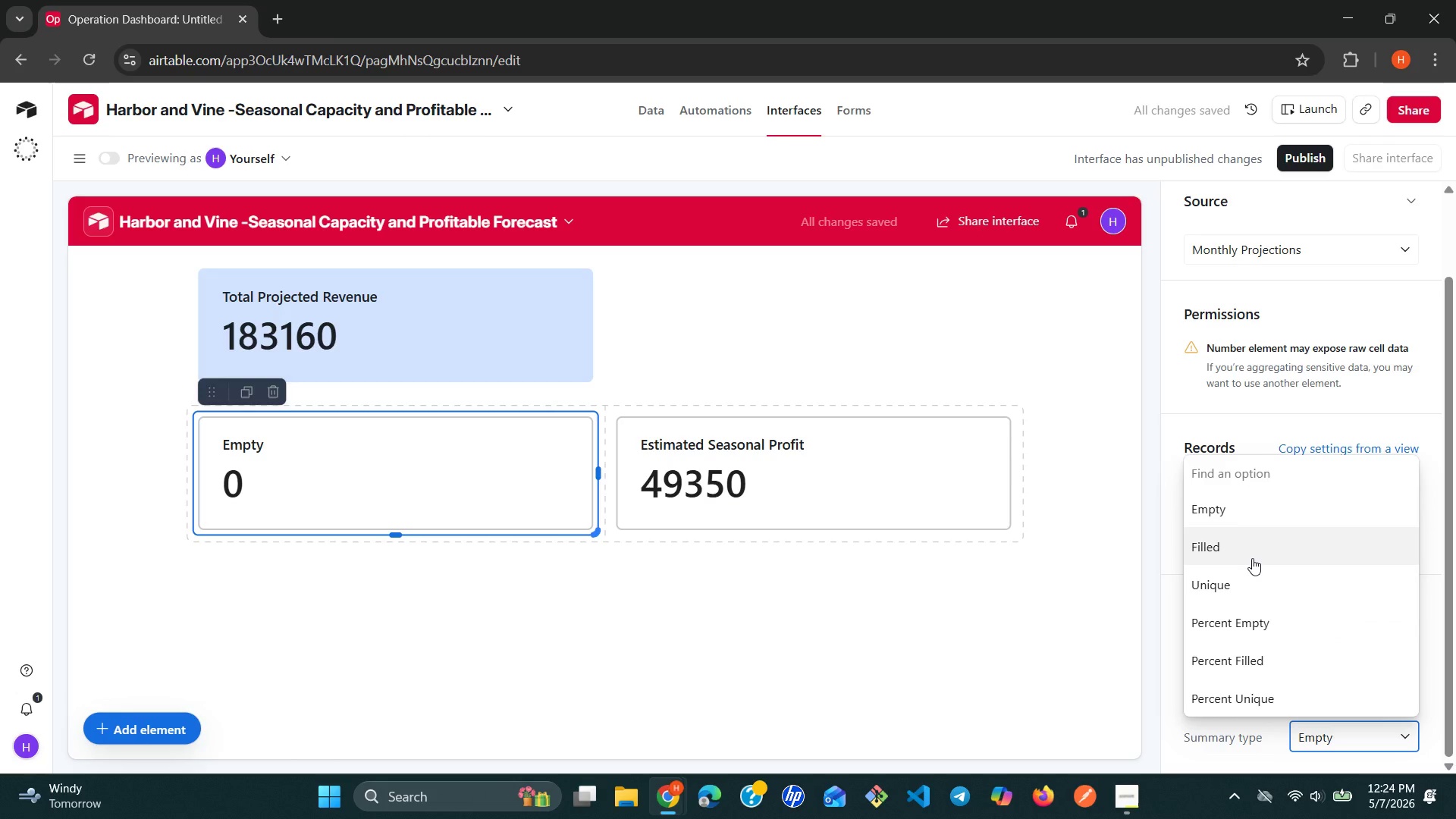 
left_click([1233, 555])
 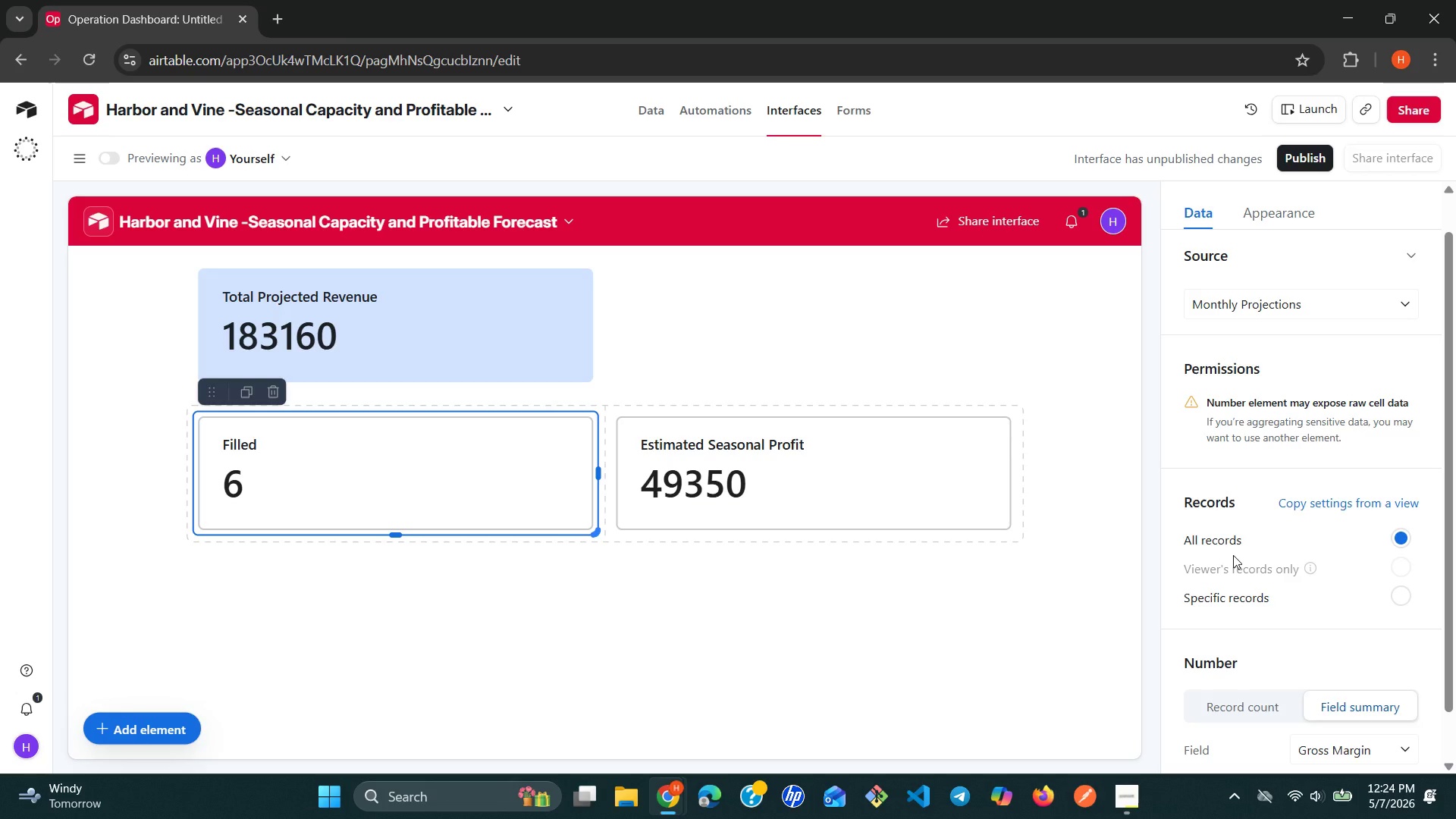 
wait(23.62)
 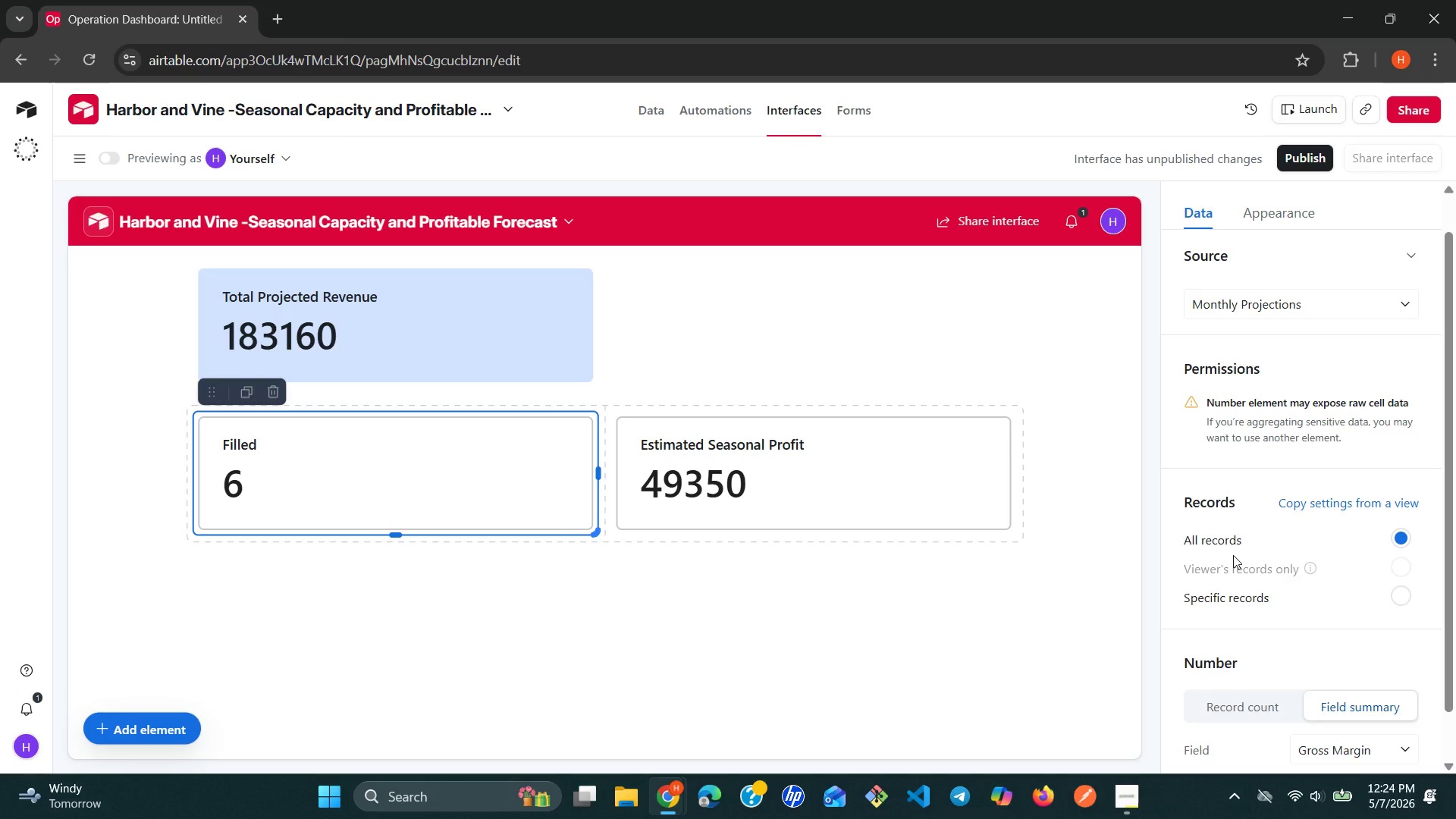 
left_click([1409, 731])
 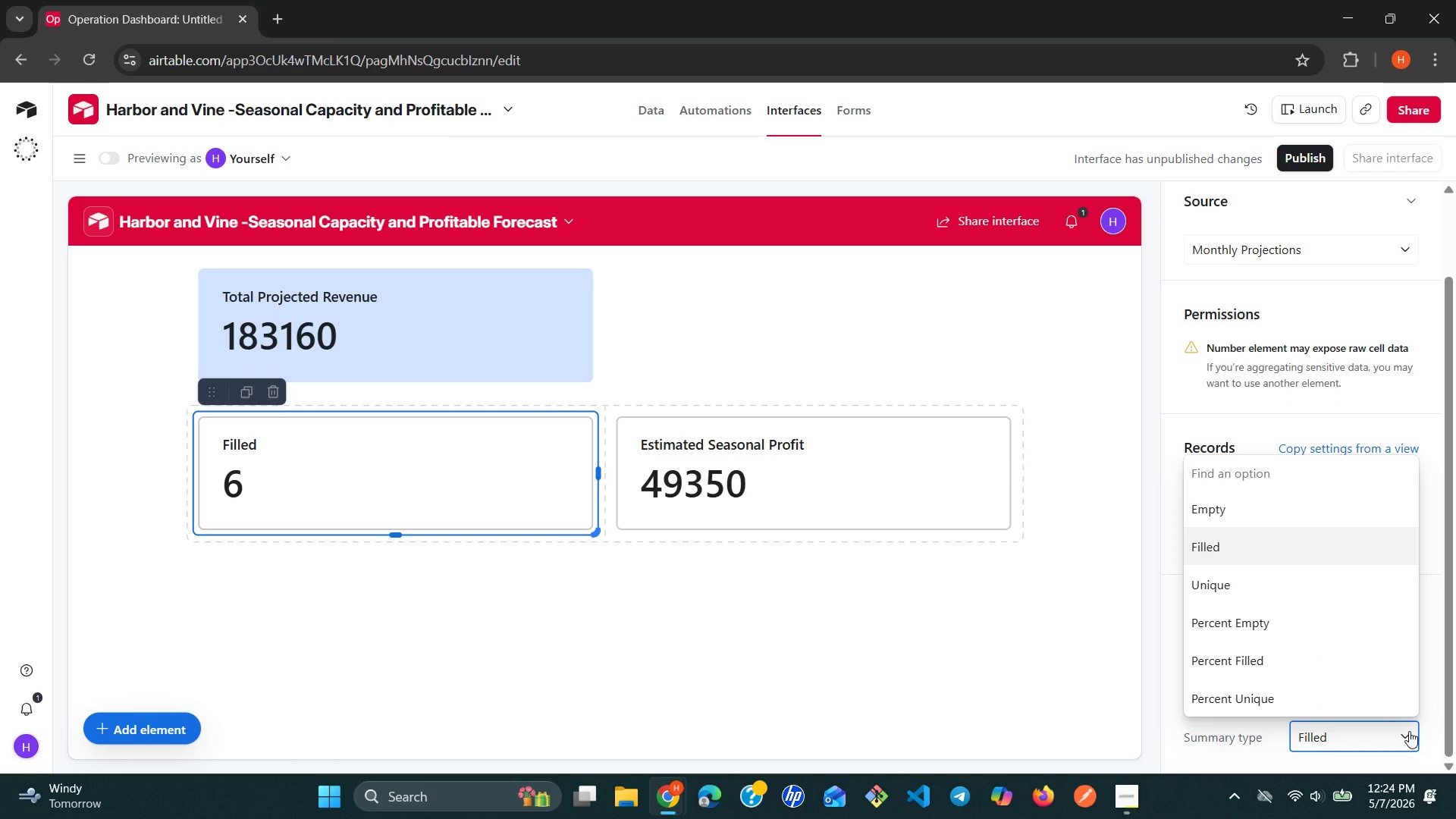 
left_click([1409, 731])
 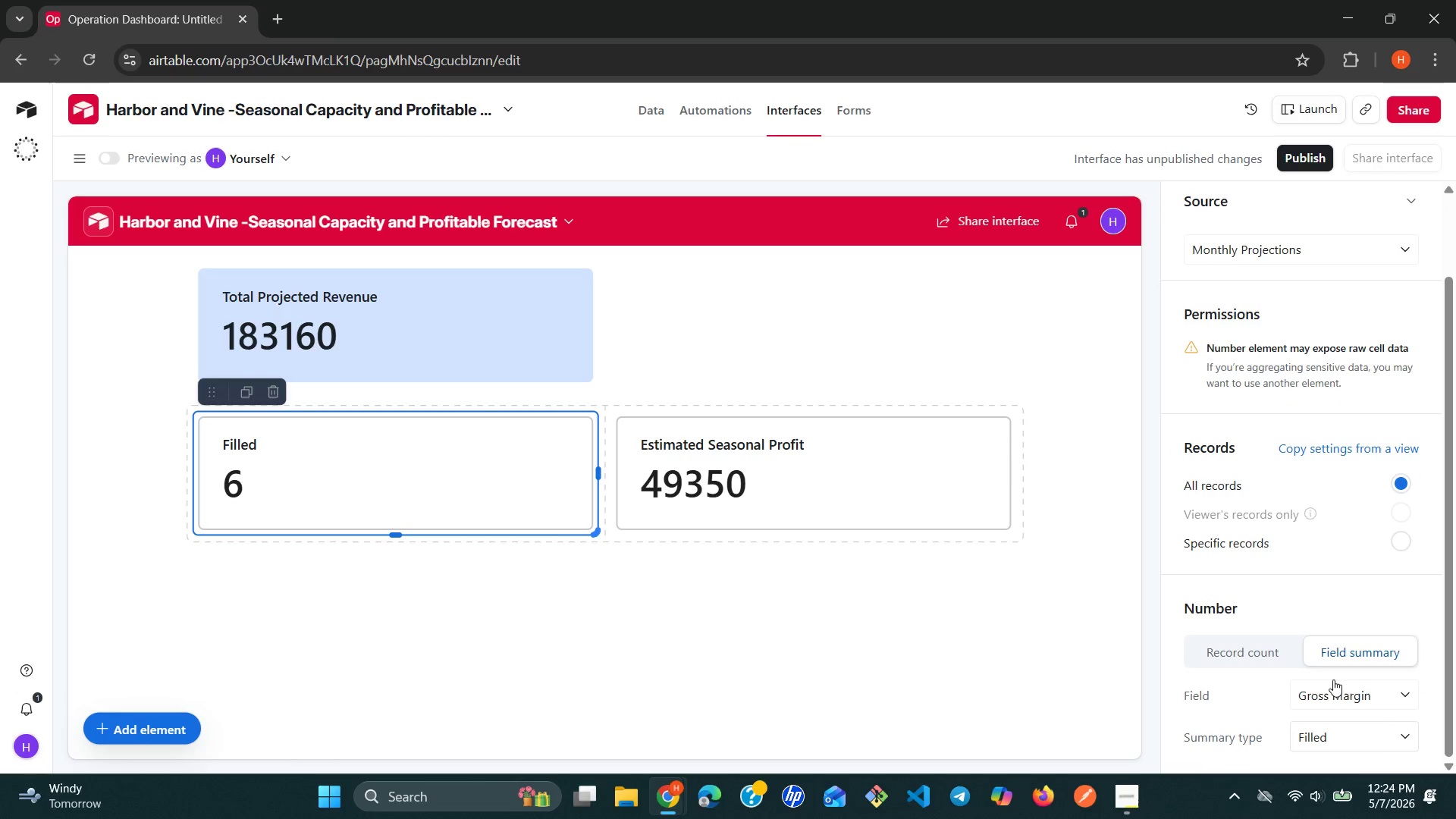 
left_click([1253, 661])
 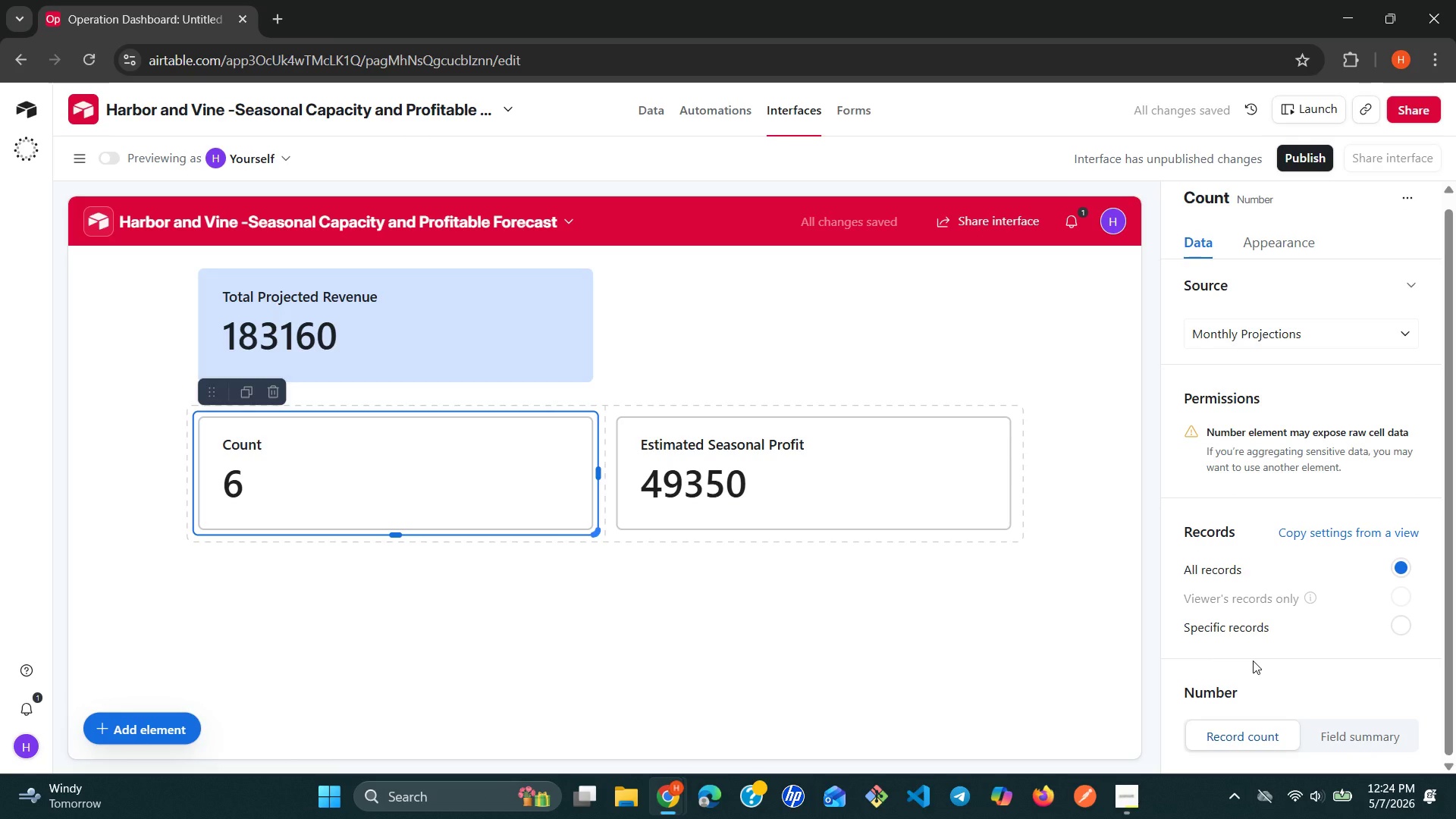 
wait(6.53)
 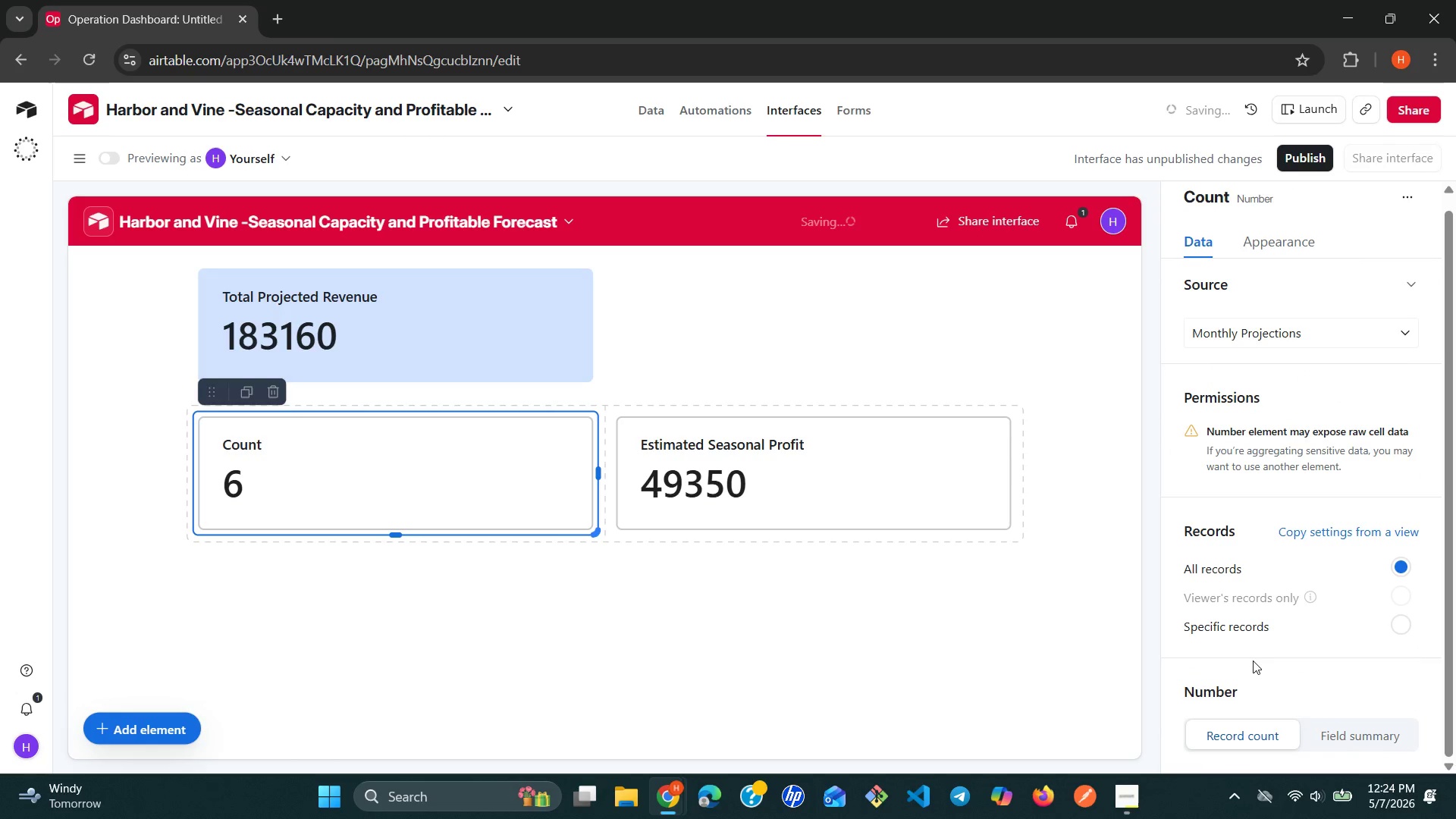 
left_click([1407, 340])
 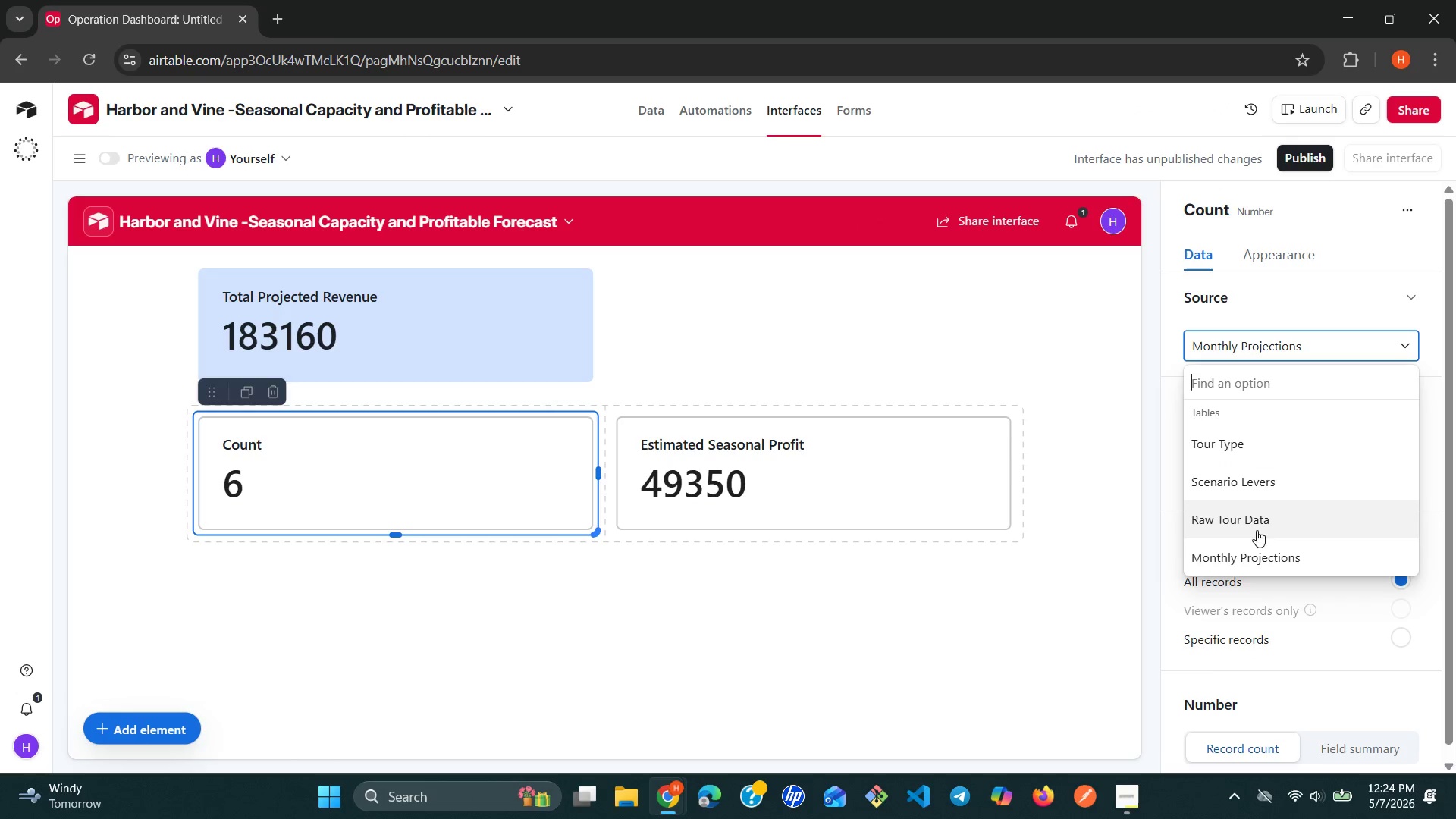 
left_click([1240, 548])
 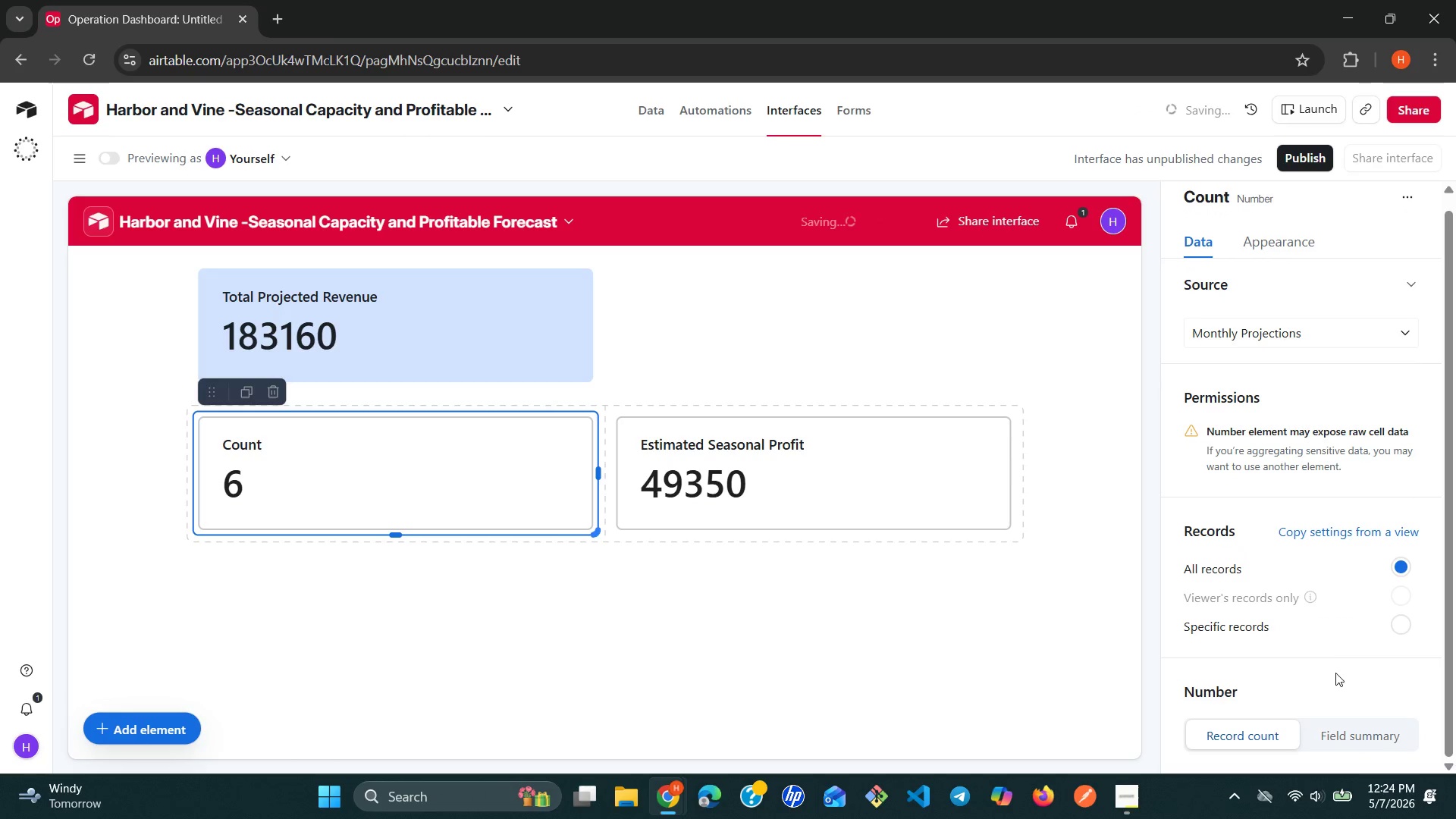 
left_click([1345, 730])
 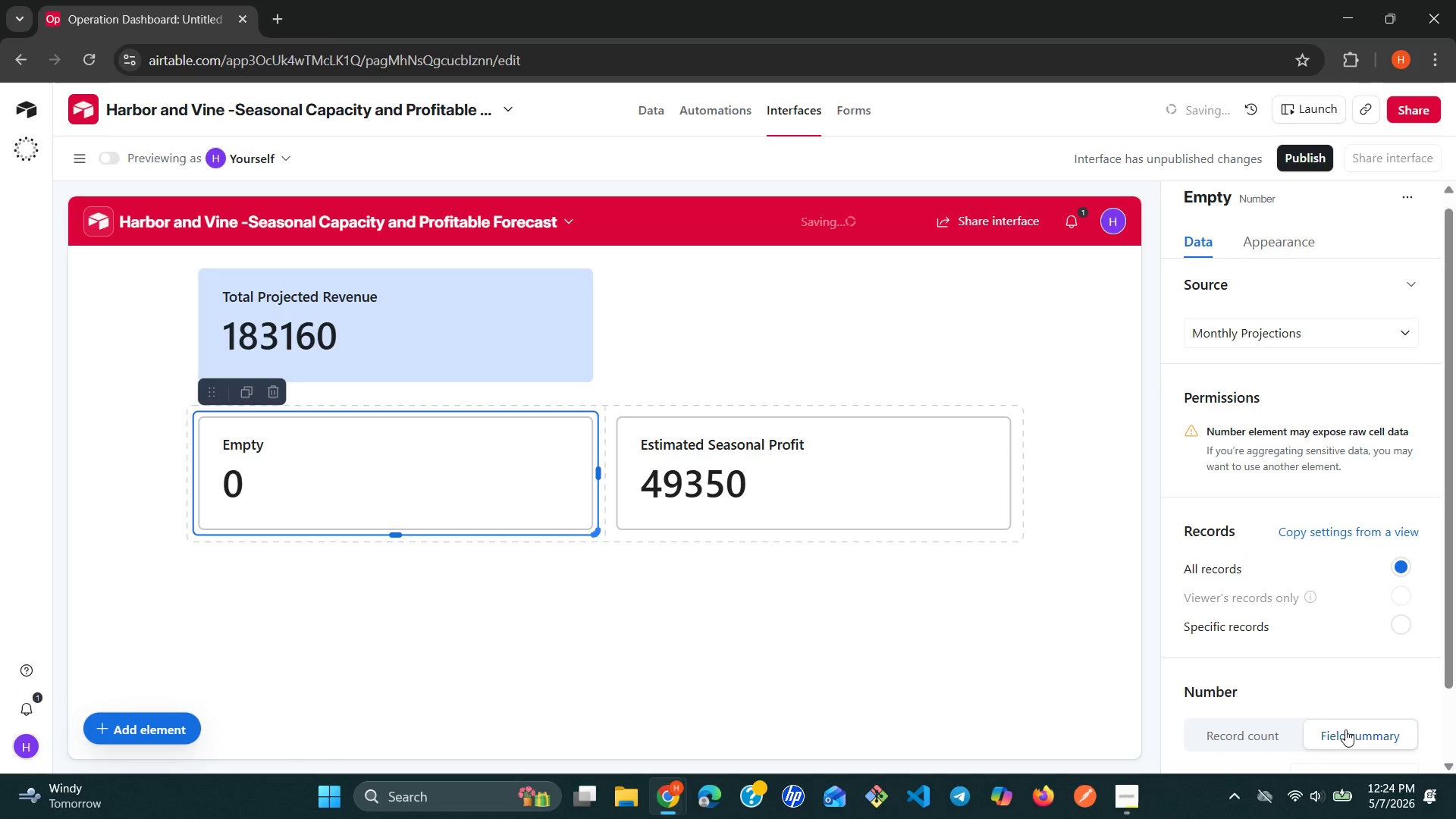 
mouse_move([1332, 699])
 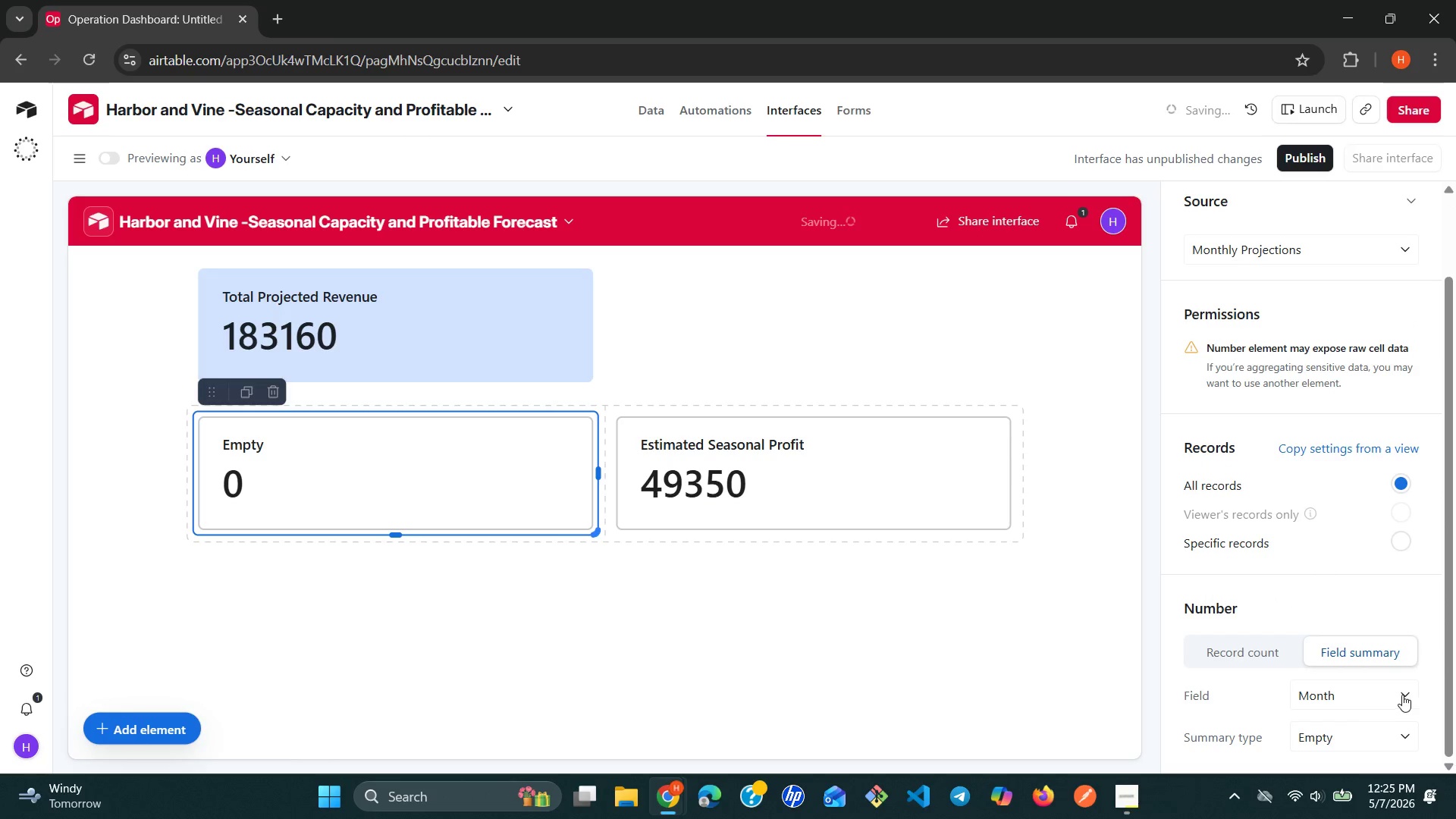 
left_click([1403, 695])
 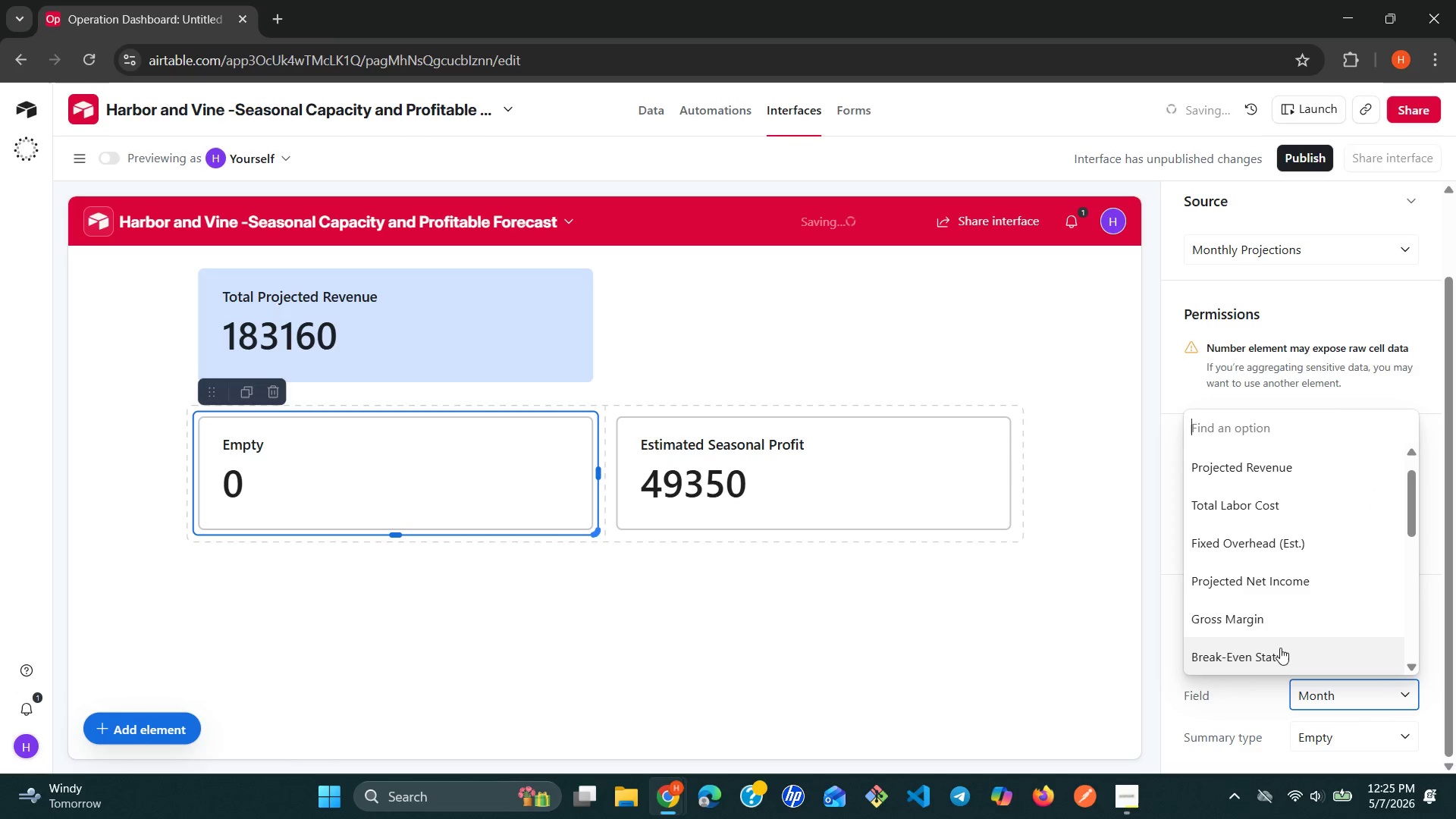 
left_click([1245, 623])
 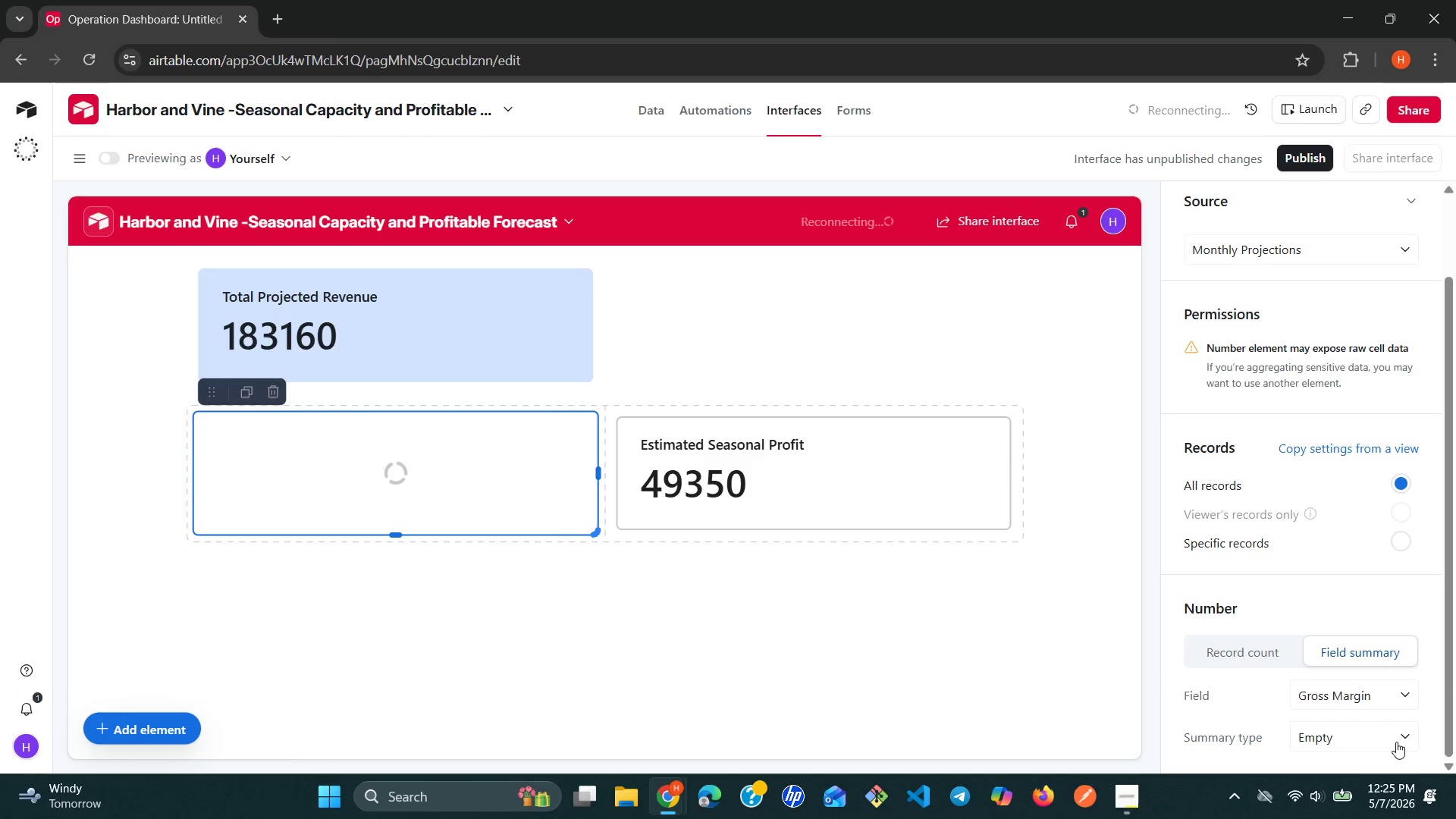 
wait(5.22)
 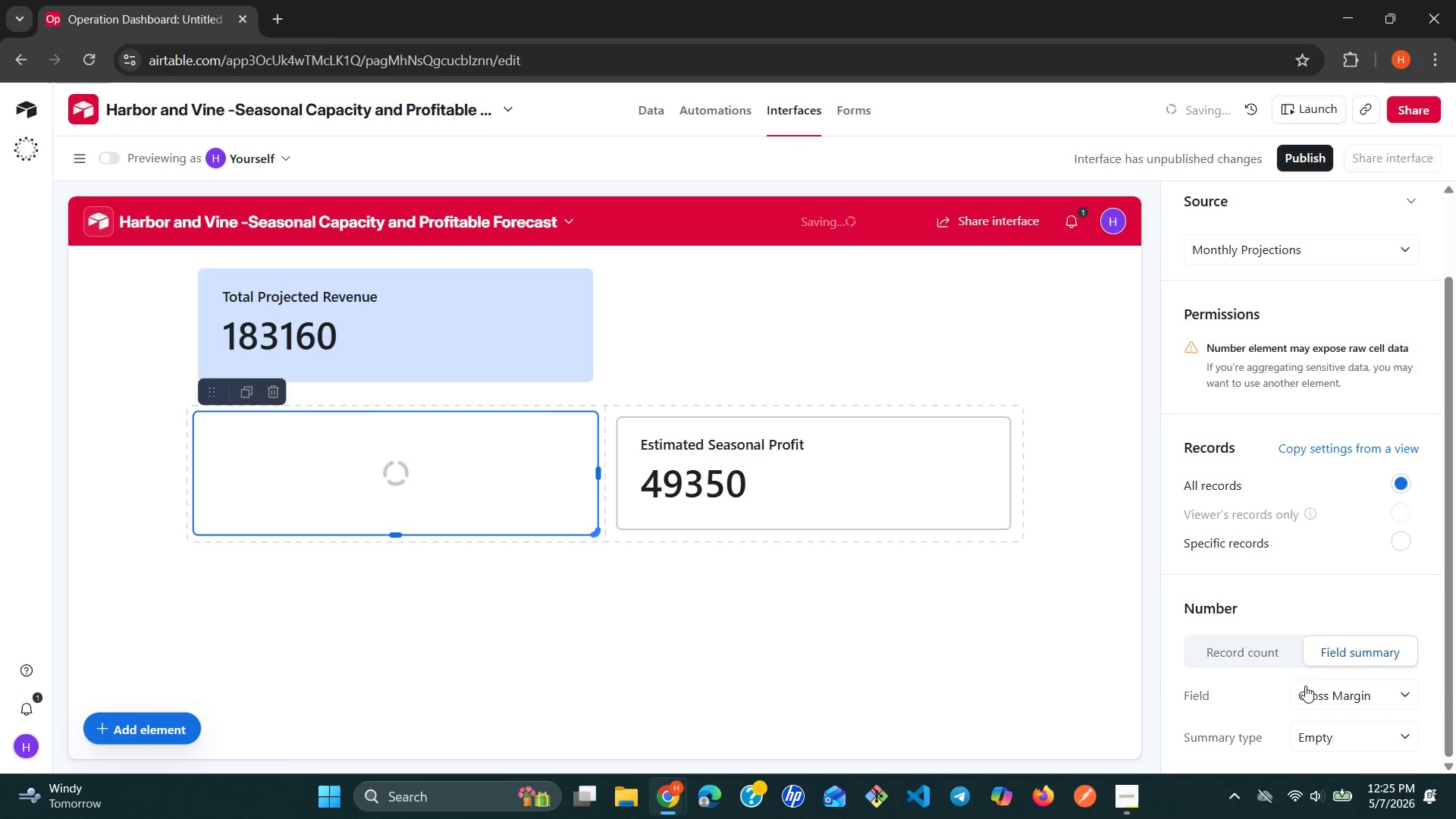 
left_click([1396, 742])
 